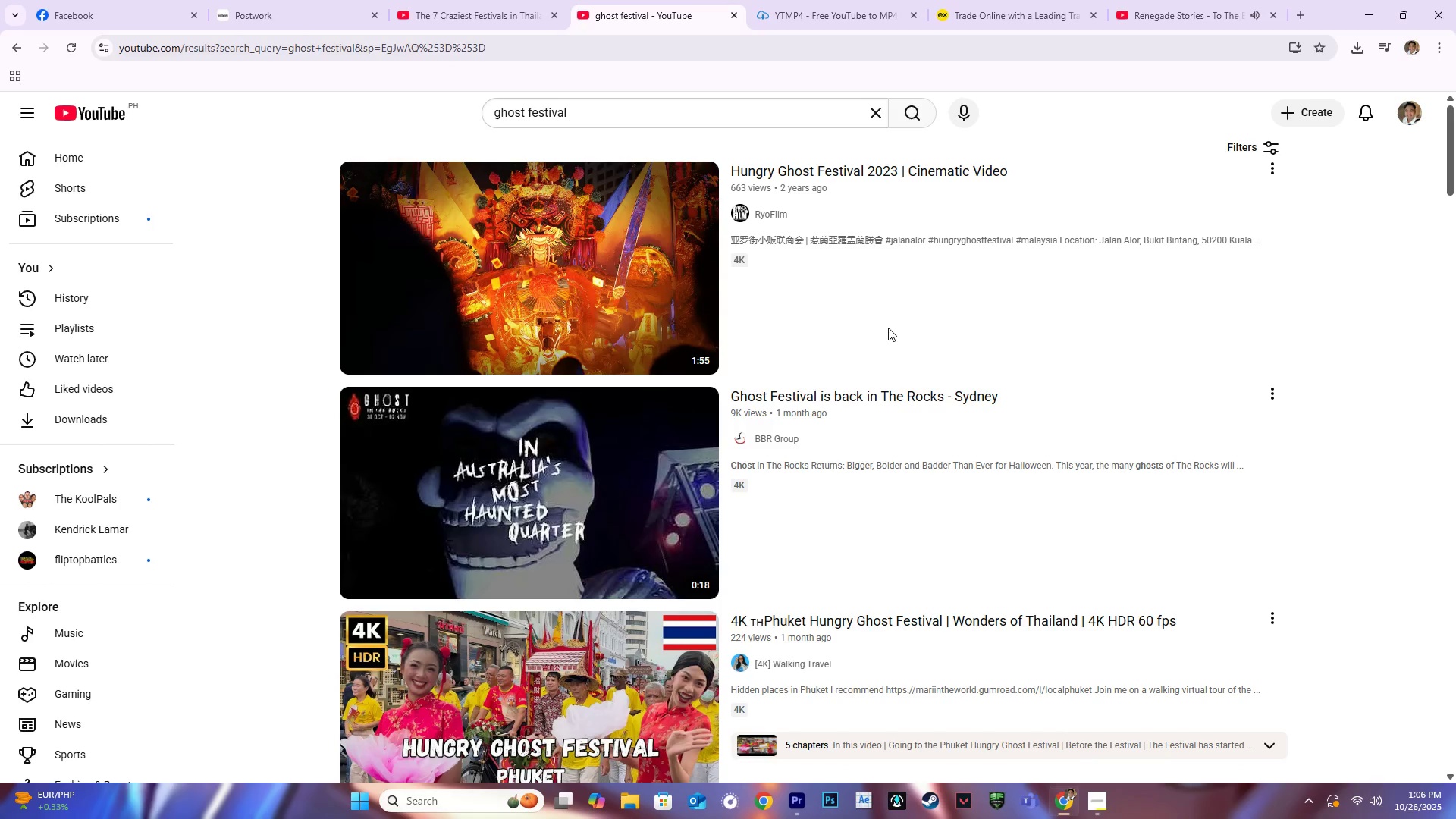 
scroll: coordinate [887, 328], scroll_direction: down, amount: 3.0
 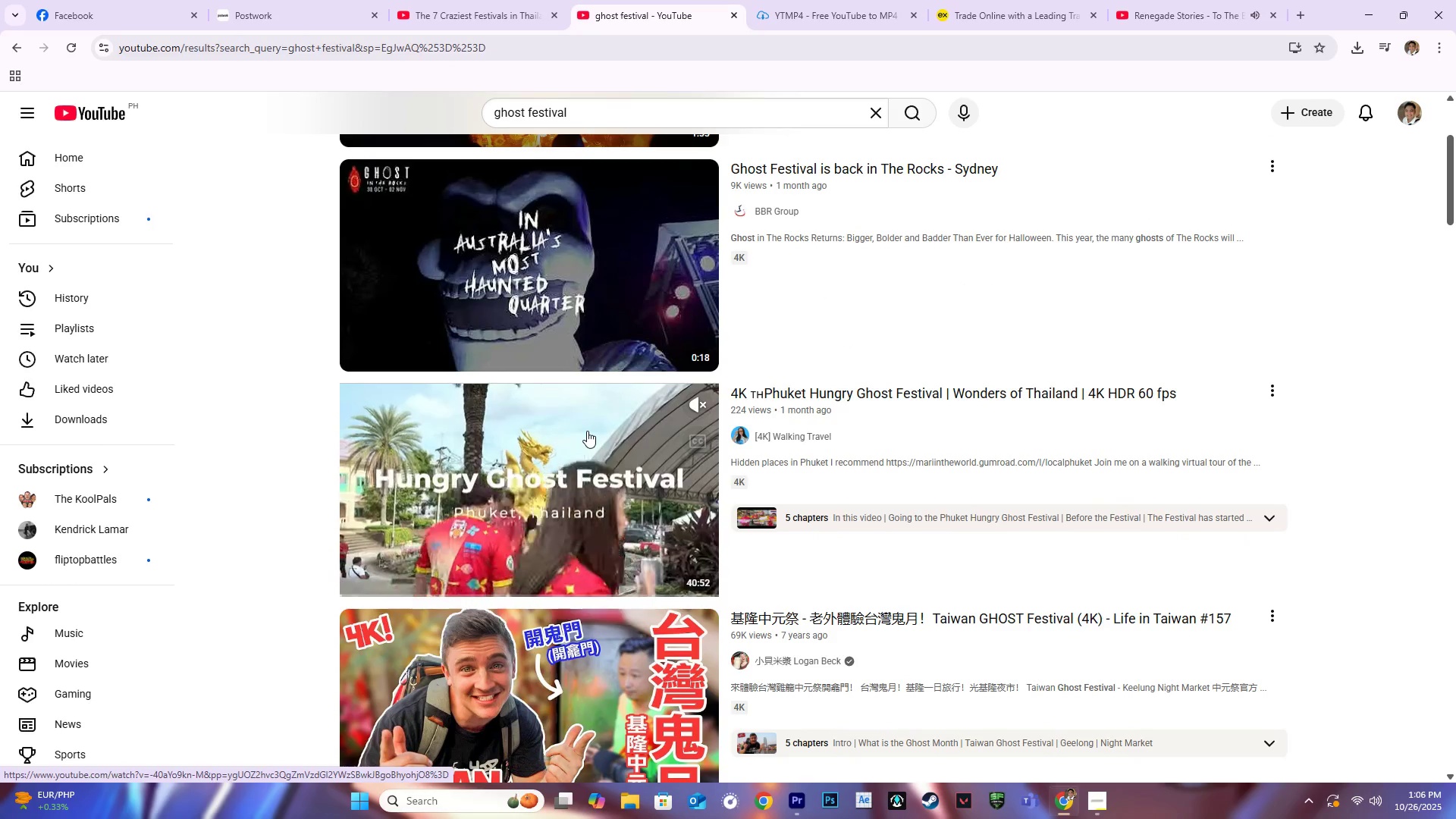 
left_click([587, 431])
 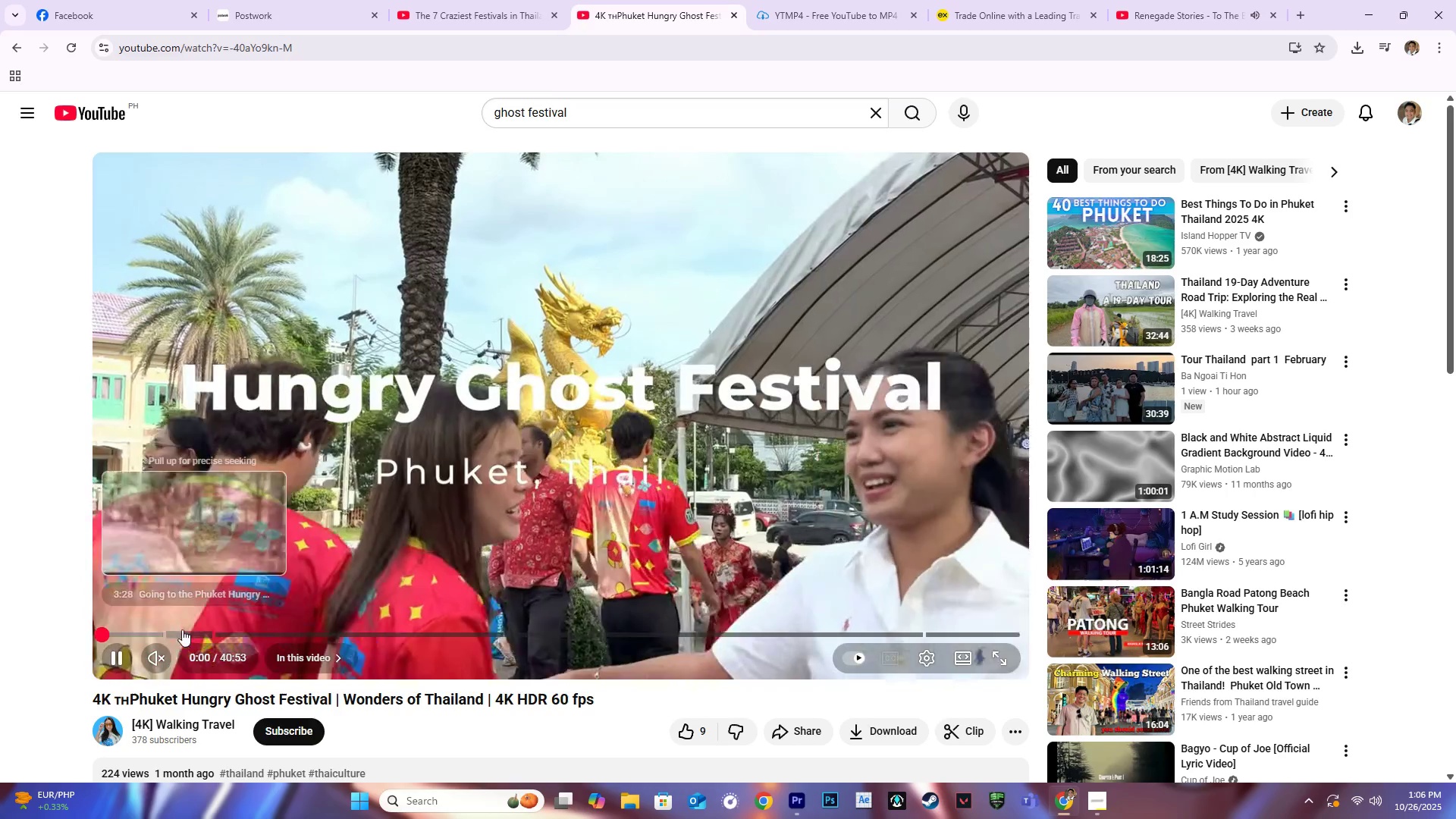 
left_click_drag(start_coordinate=[243, 634], to_coordinate=[579, 601])
 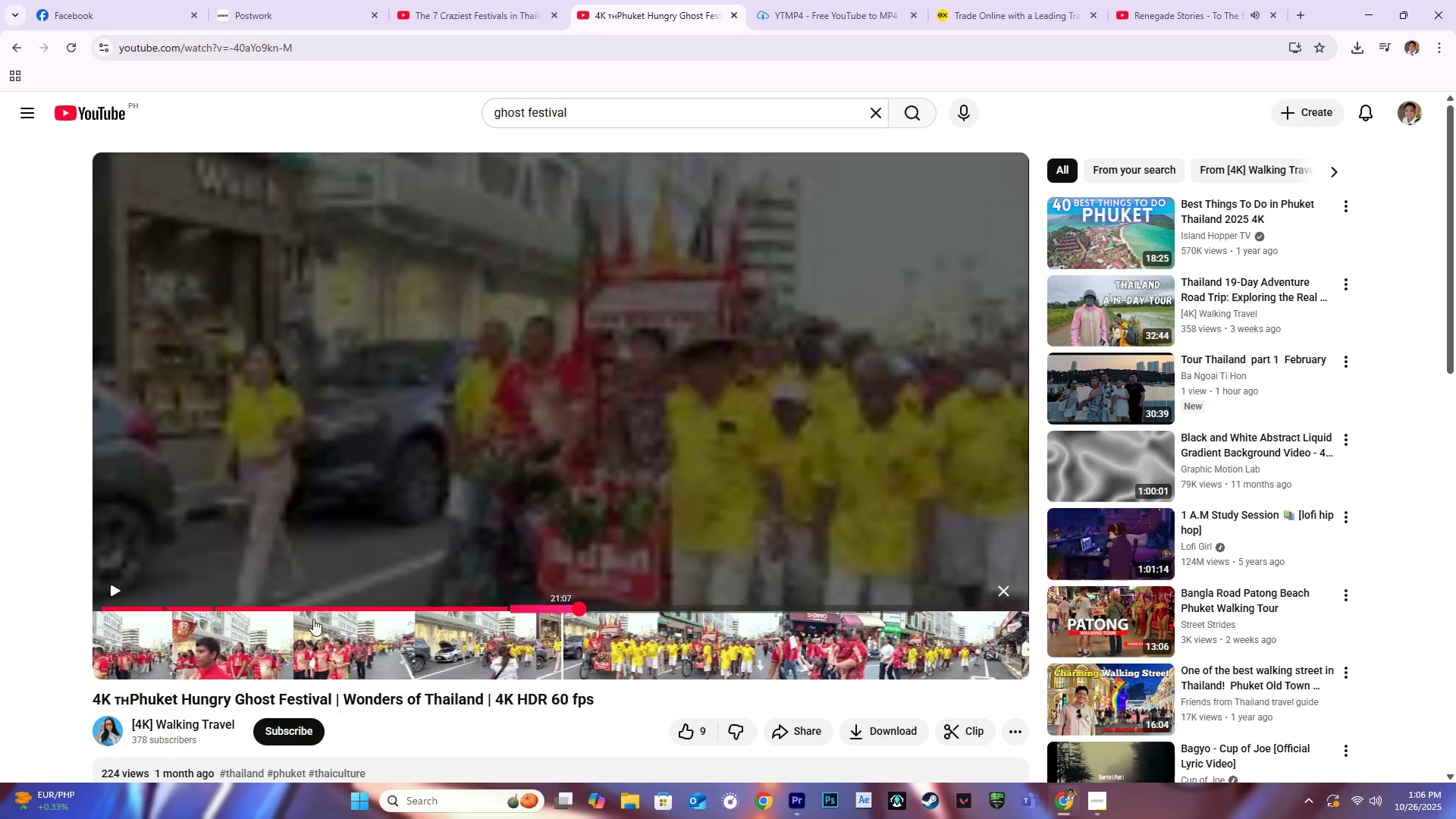 
left_click([116, 594])
 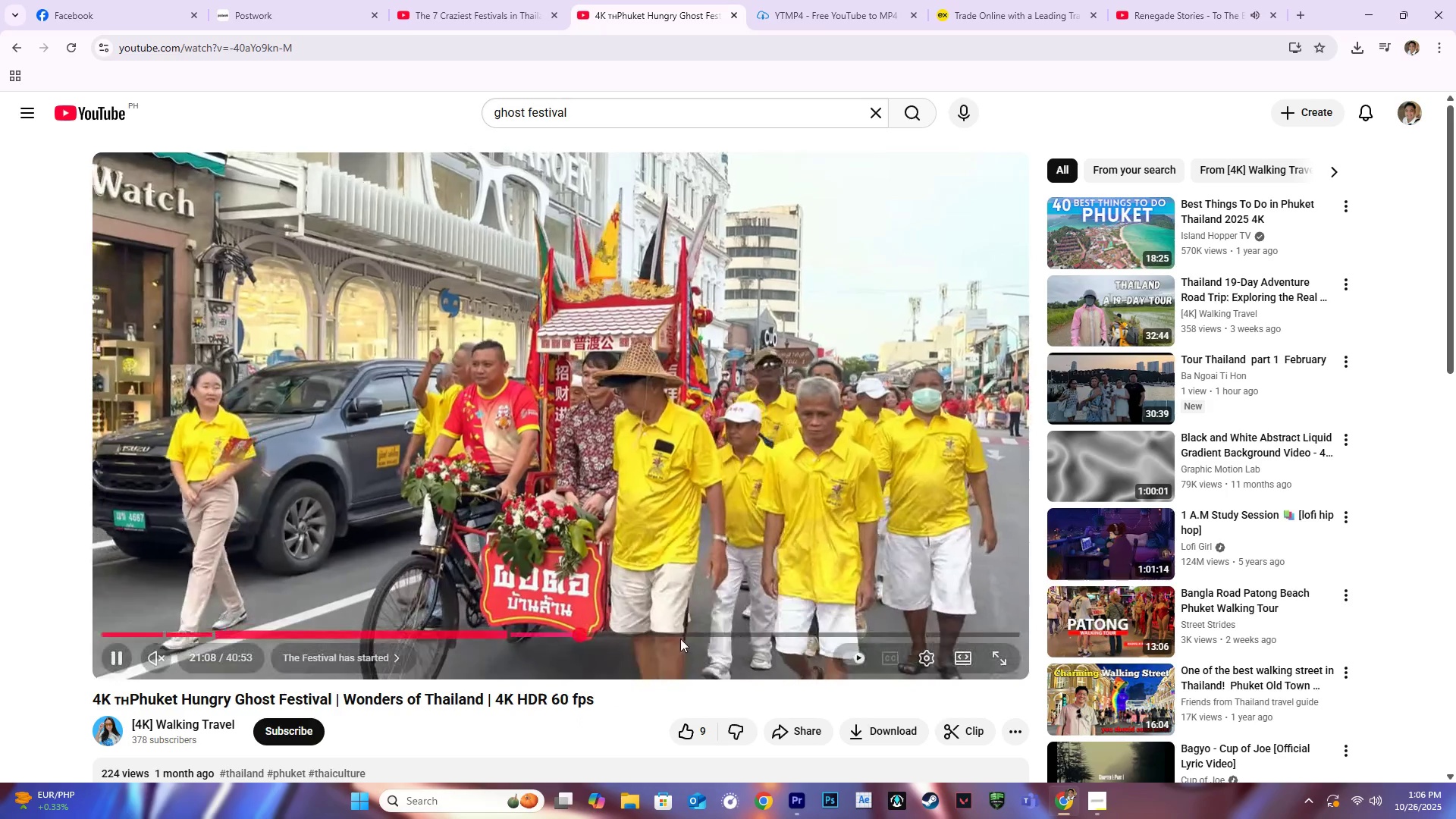 
left_click([745, 635])
 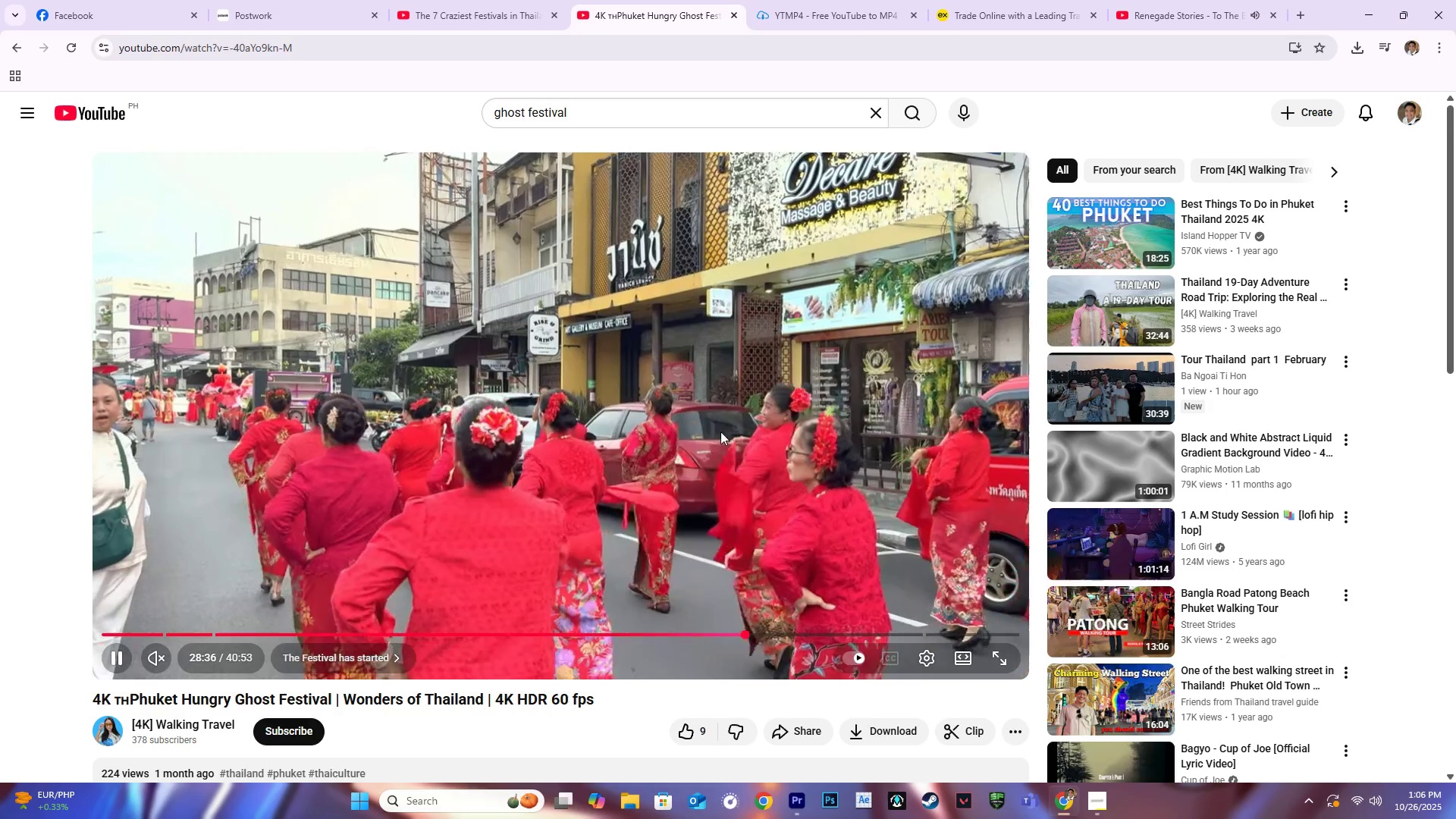 
wait(5.11)
 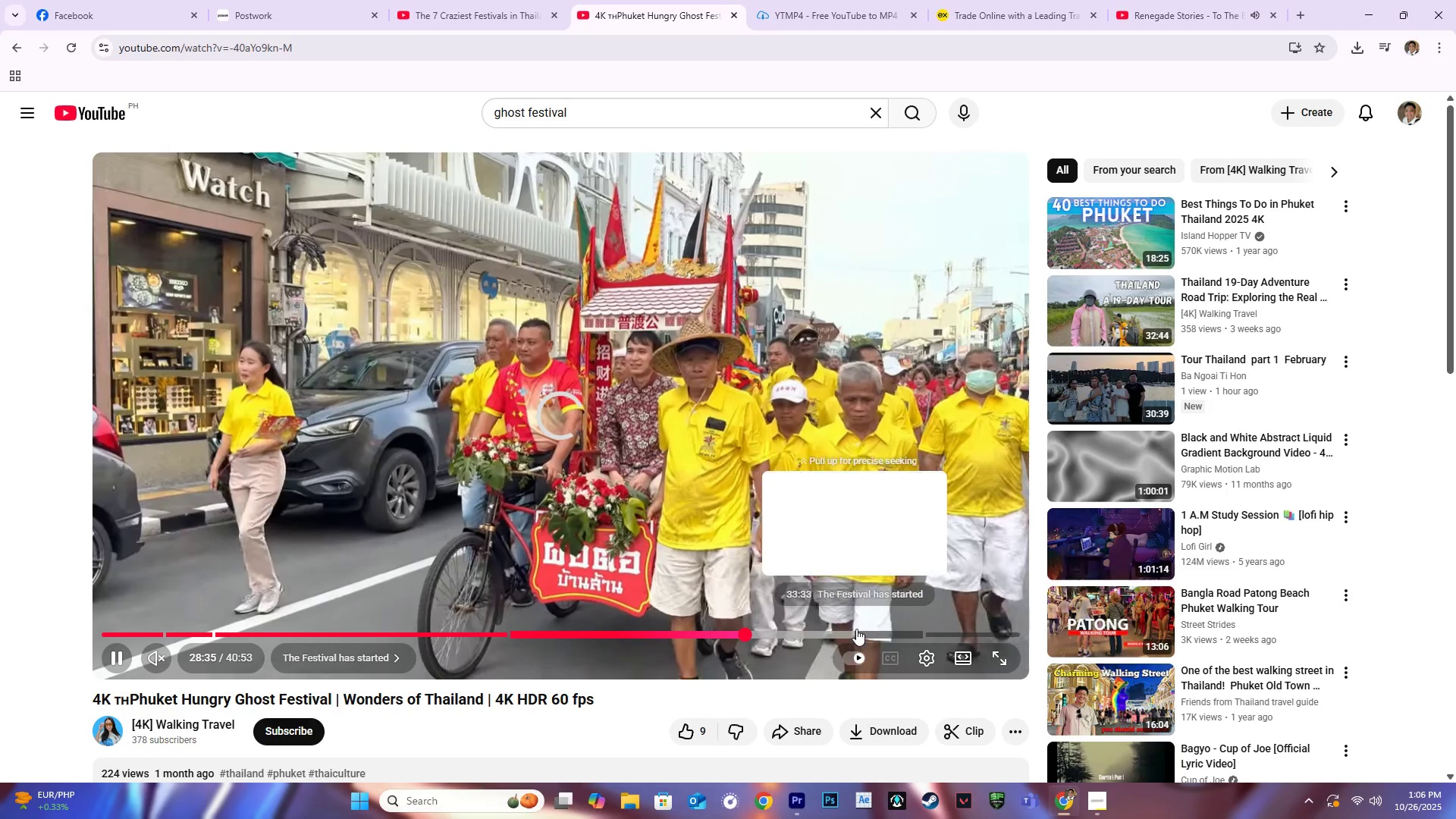 
left_click([15, 49])
 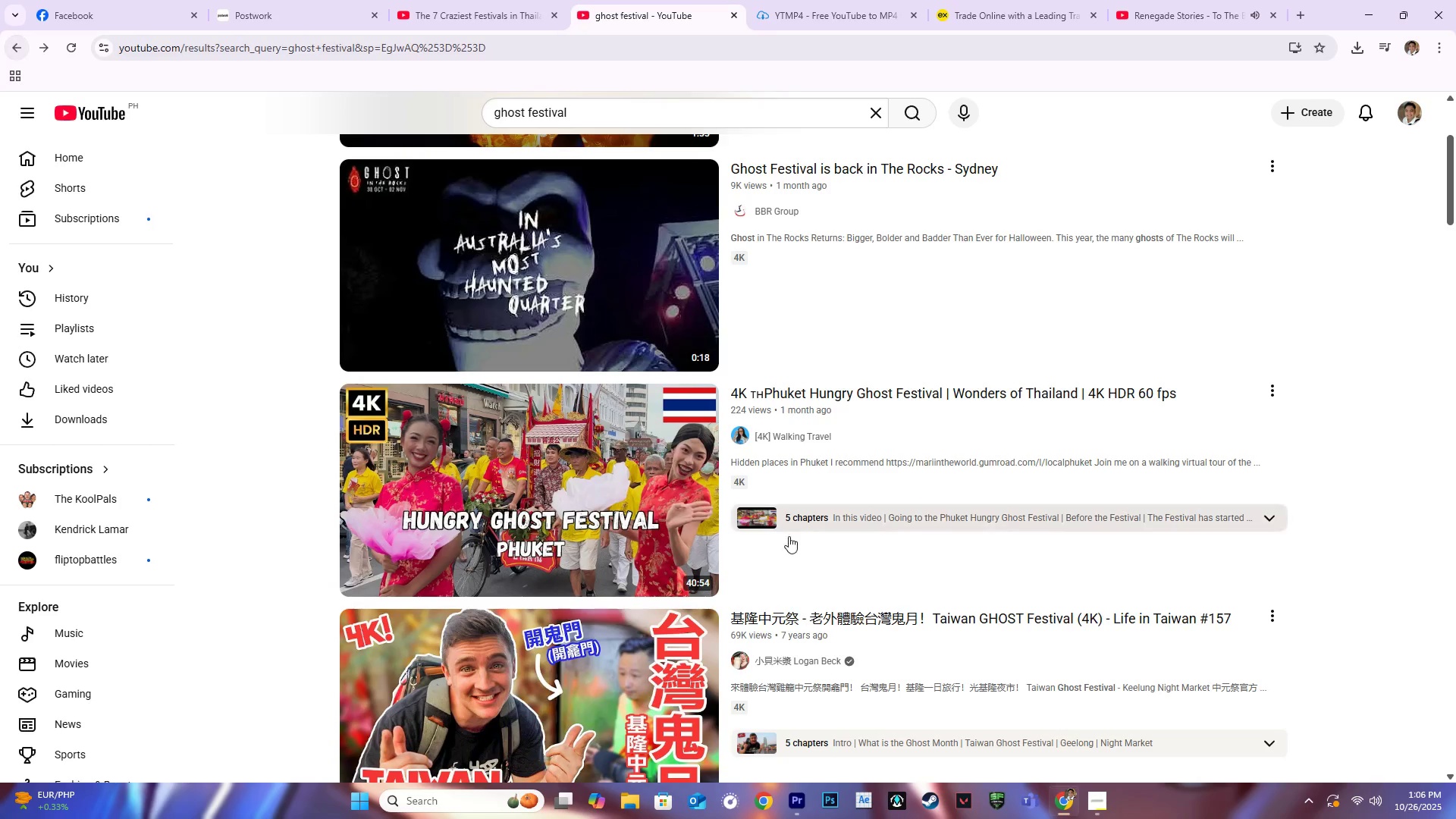 
scroll: coordinate [610, 375], scroll_direction: down, amount: 6.0
 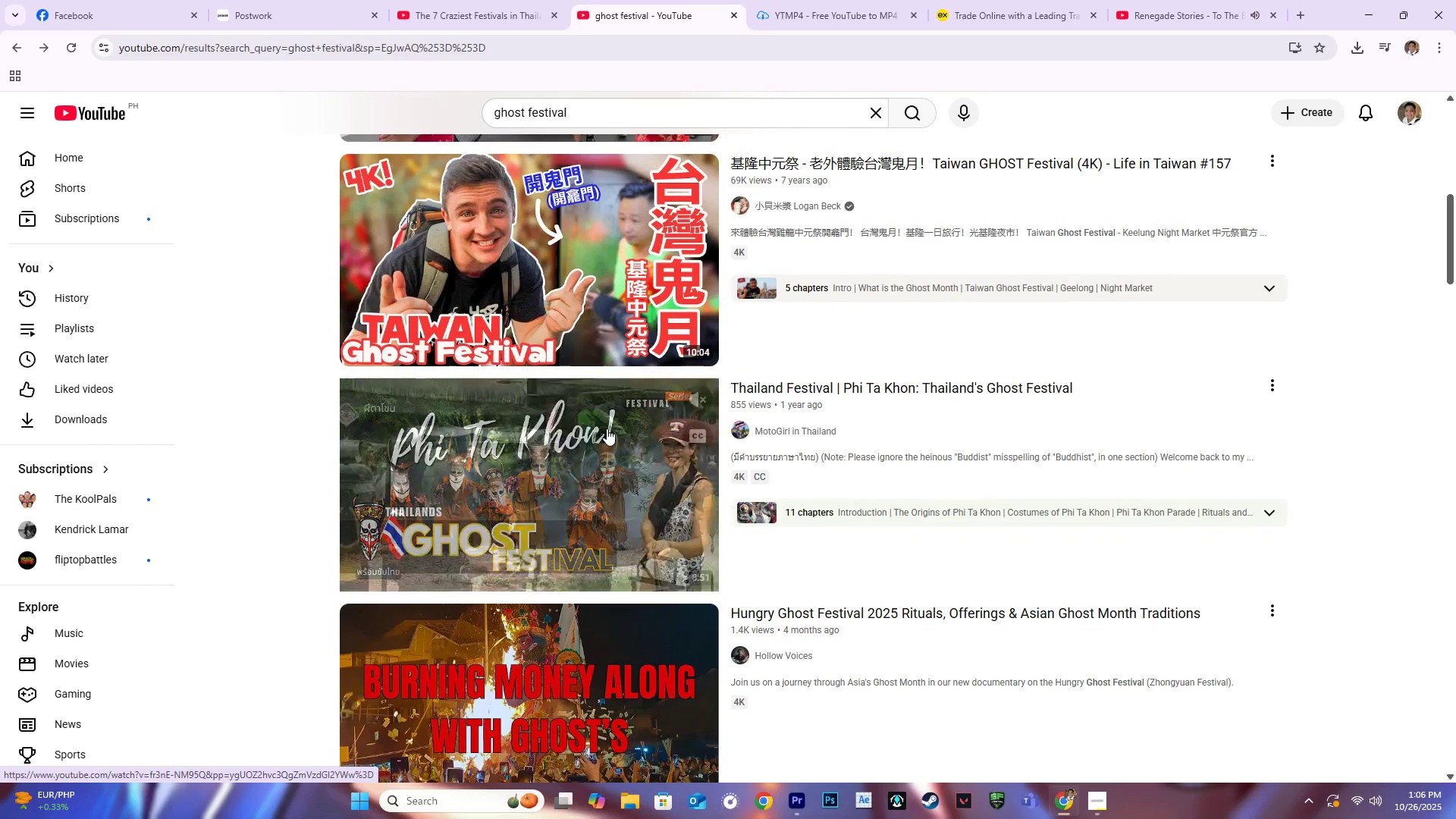 
mouse_move([632, 462])
 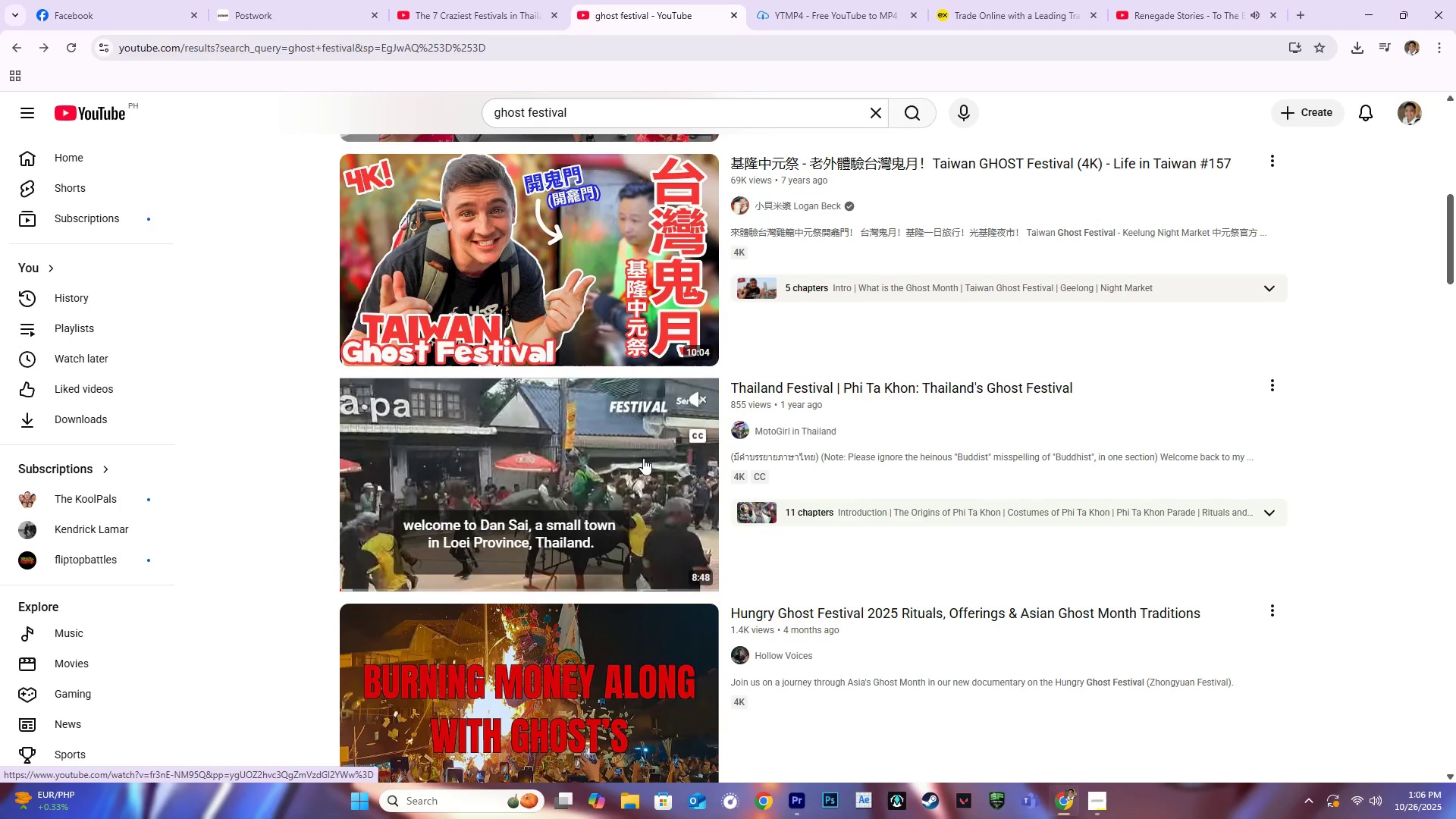 
scroll: coordinate [610, 443], scroll_direction: down, amount: 19.0
 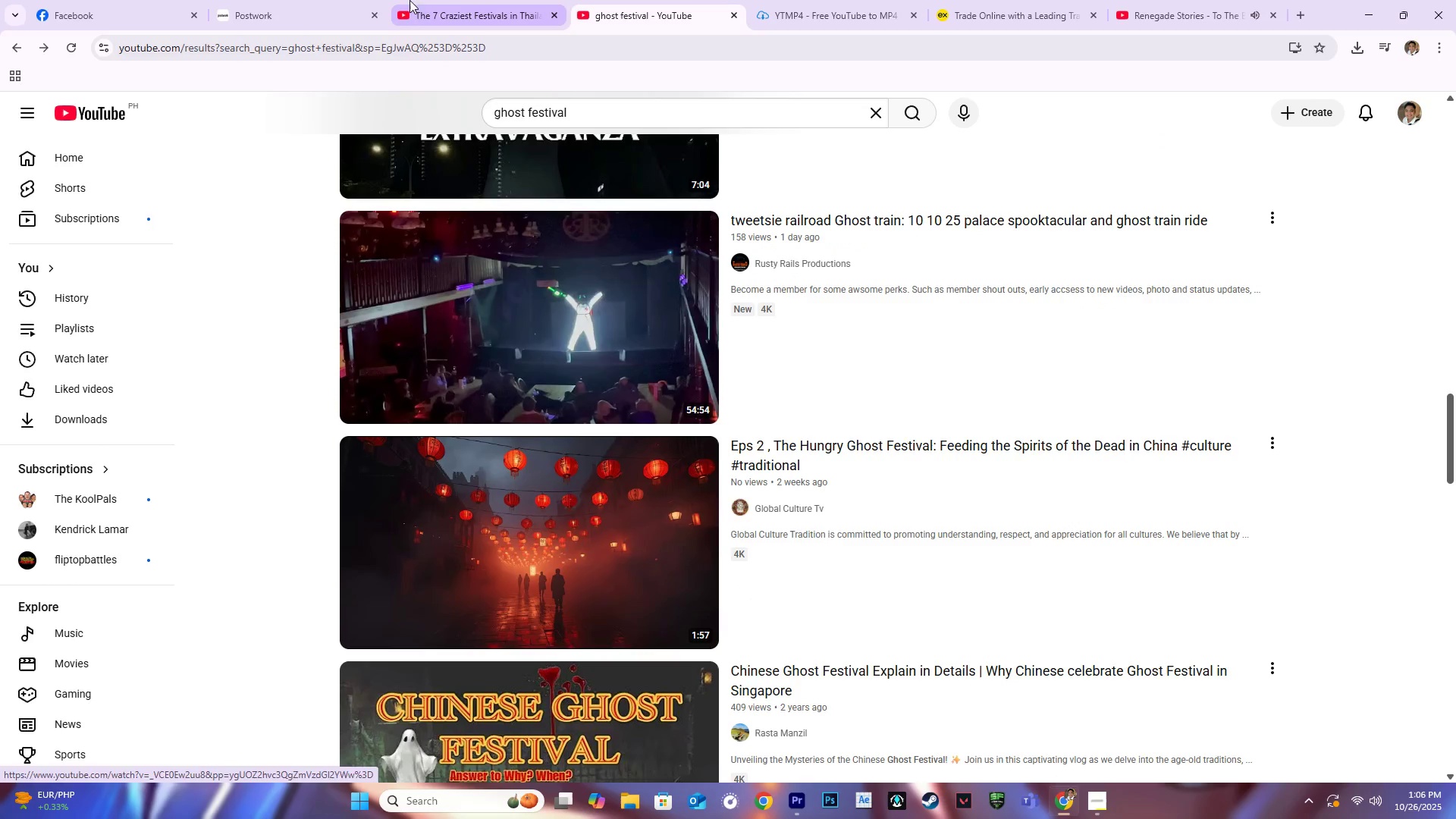 
left_click([421, 0])
 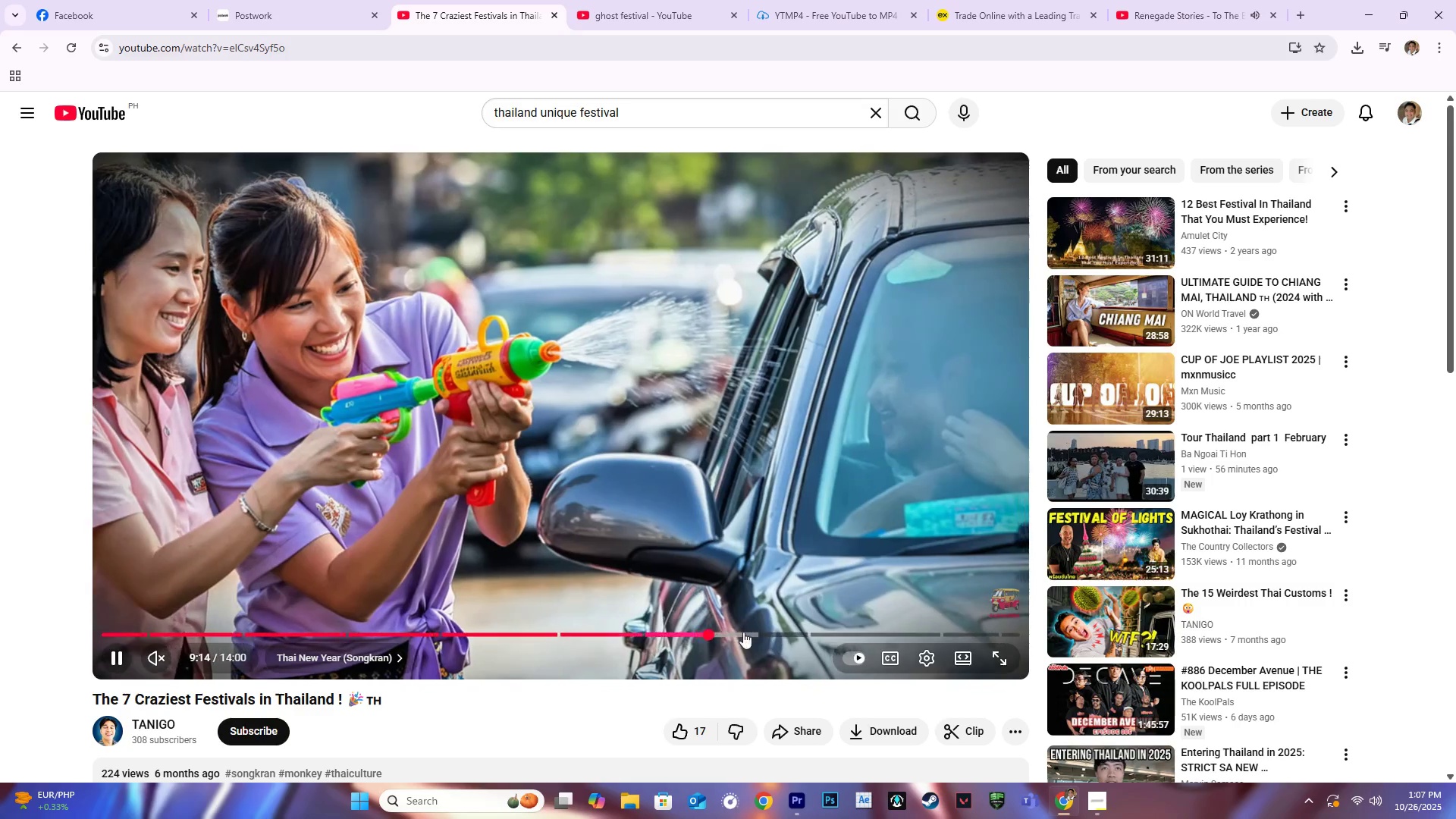 
left_click([739, 635])
 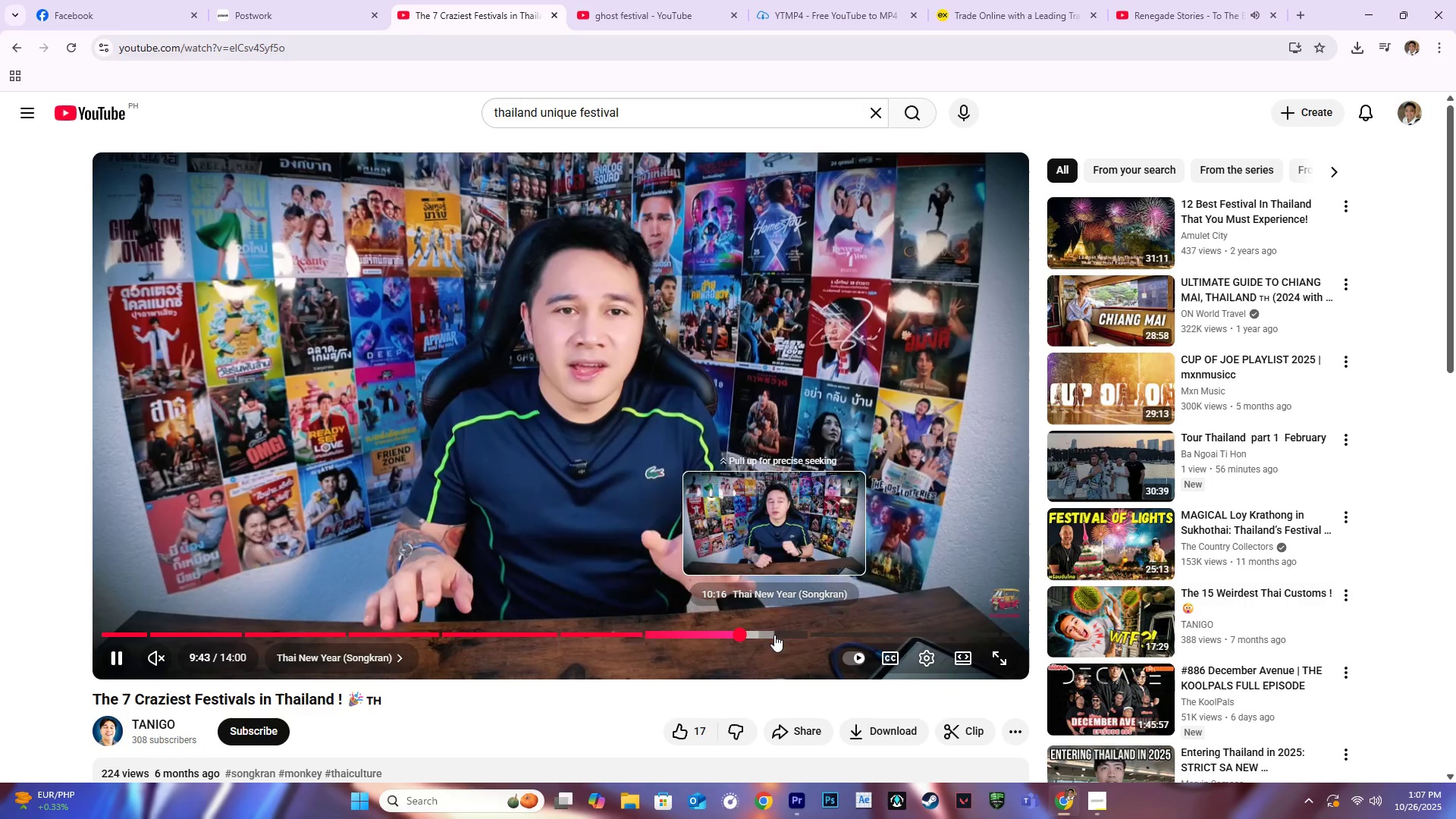 
left_click([774, 635])
 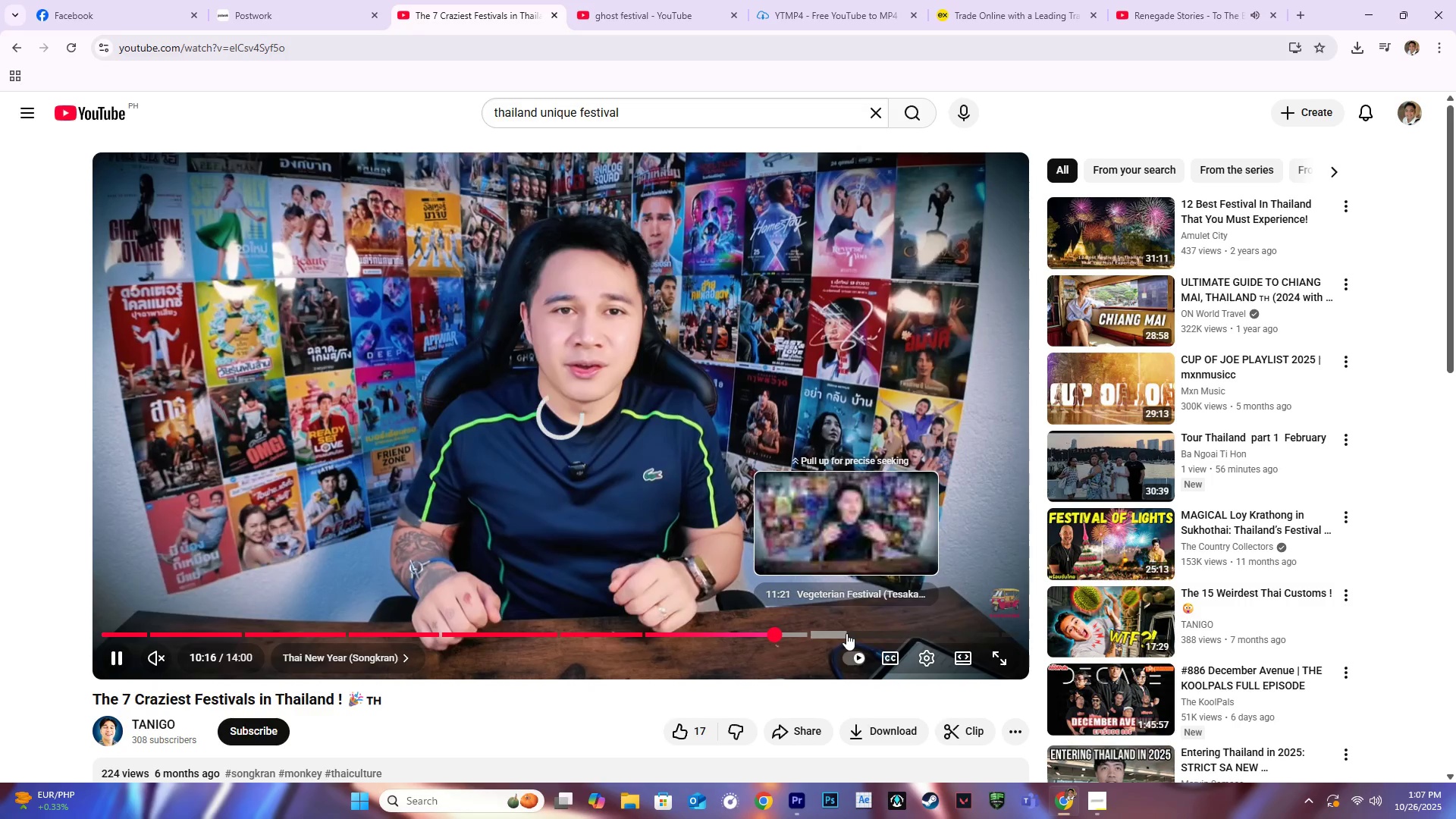 
left_click([846, 633])
 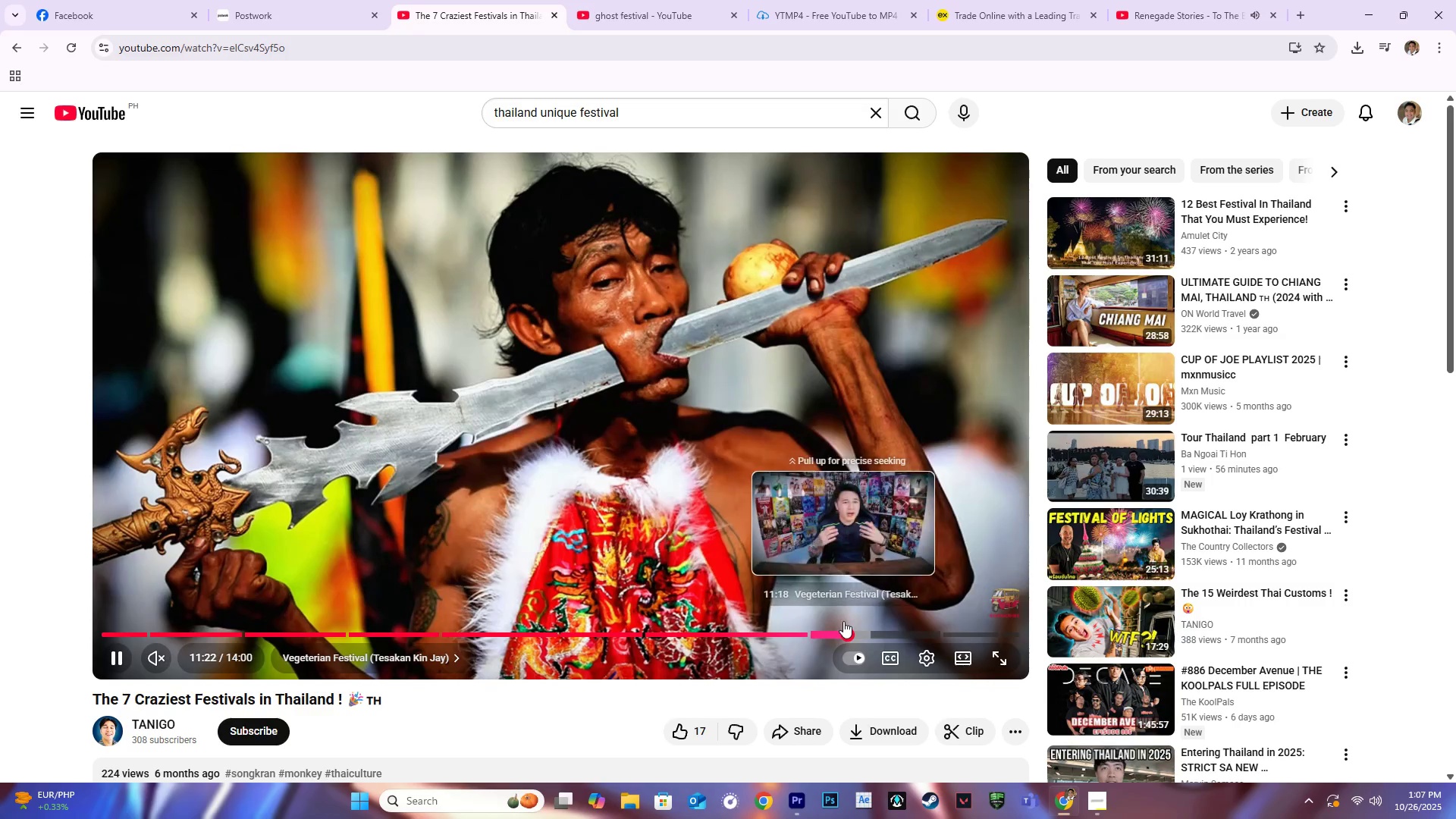 
left_click([861, 629])
 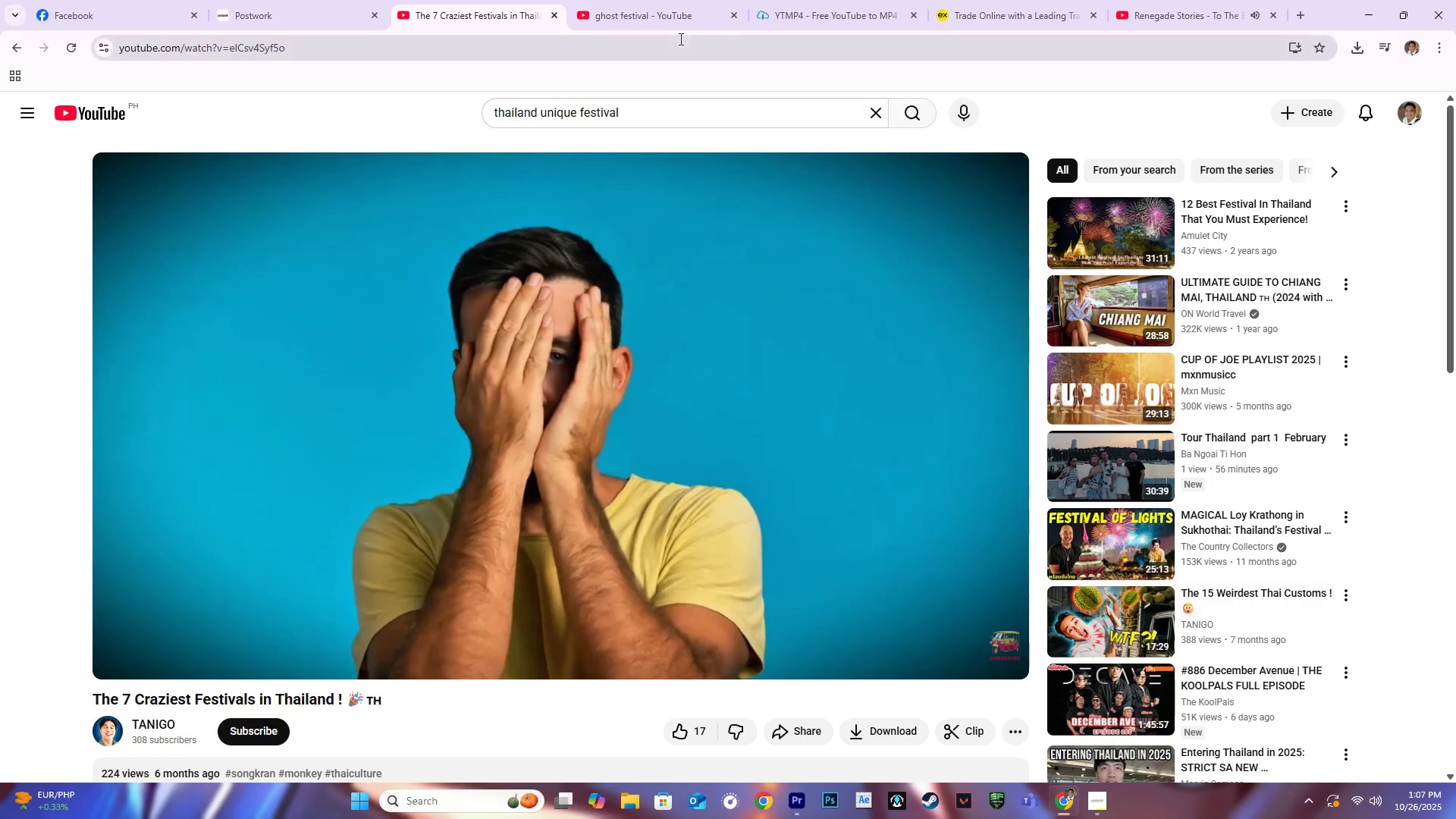 
left_click([669, 6])
 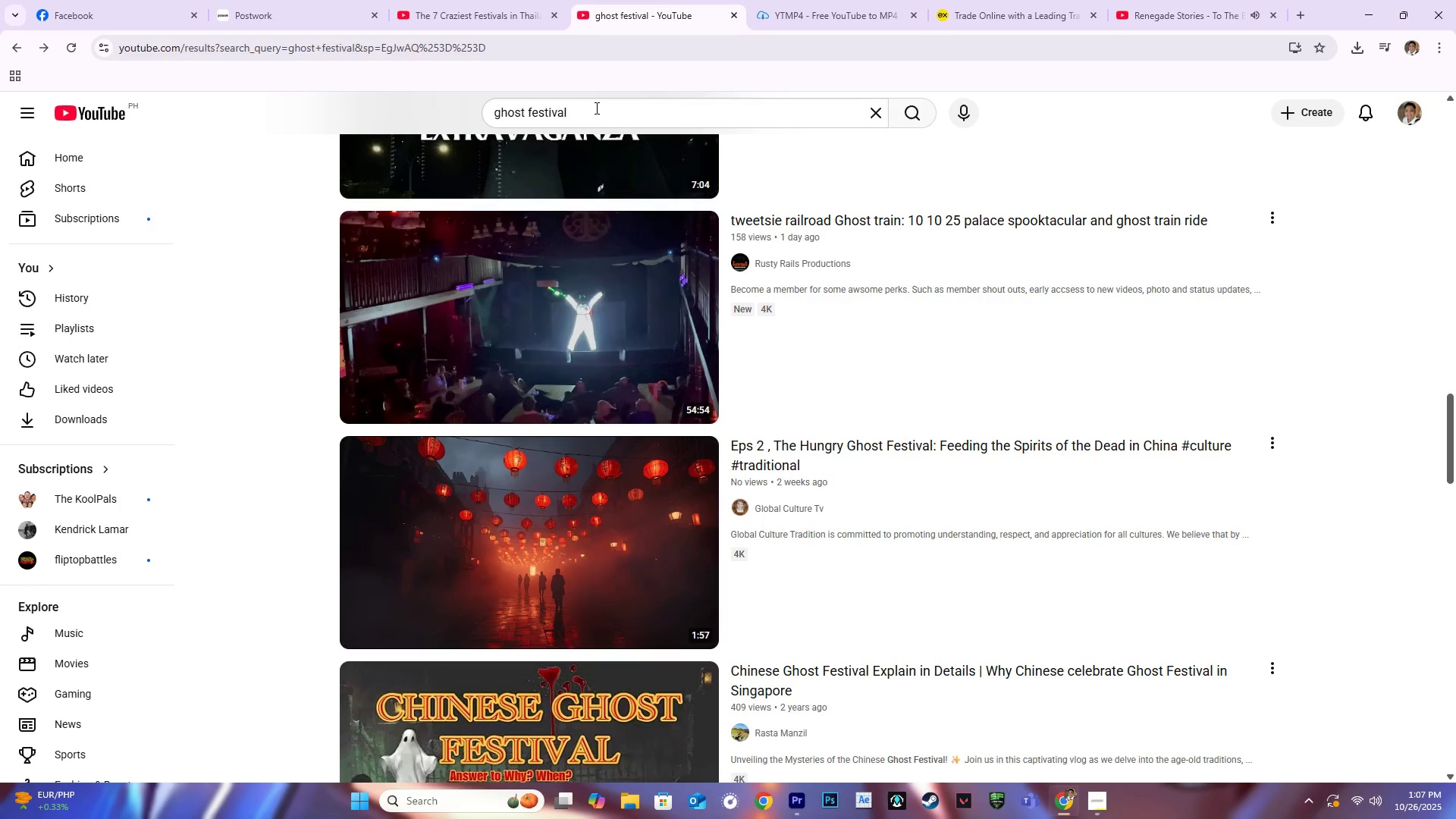 
left_click_drag(start_coordinate=[595, 108], to_coordinate=[469, 108])
 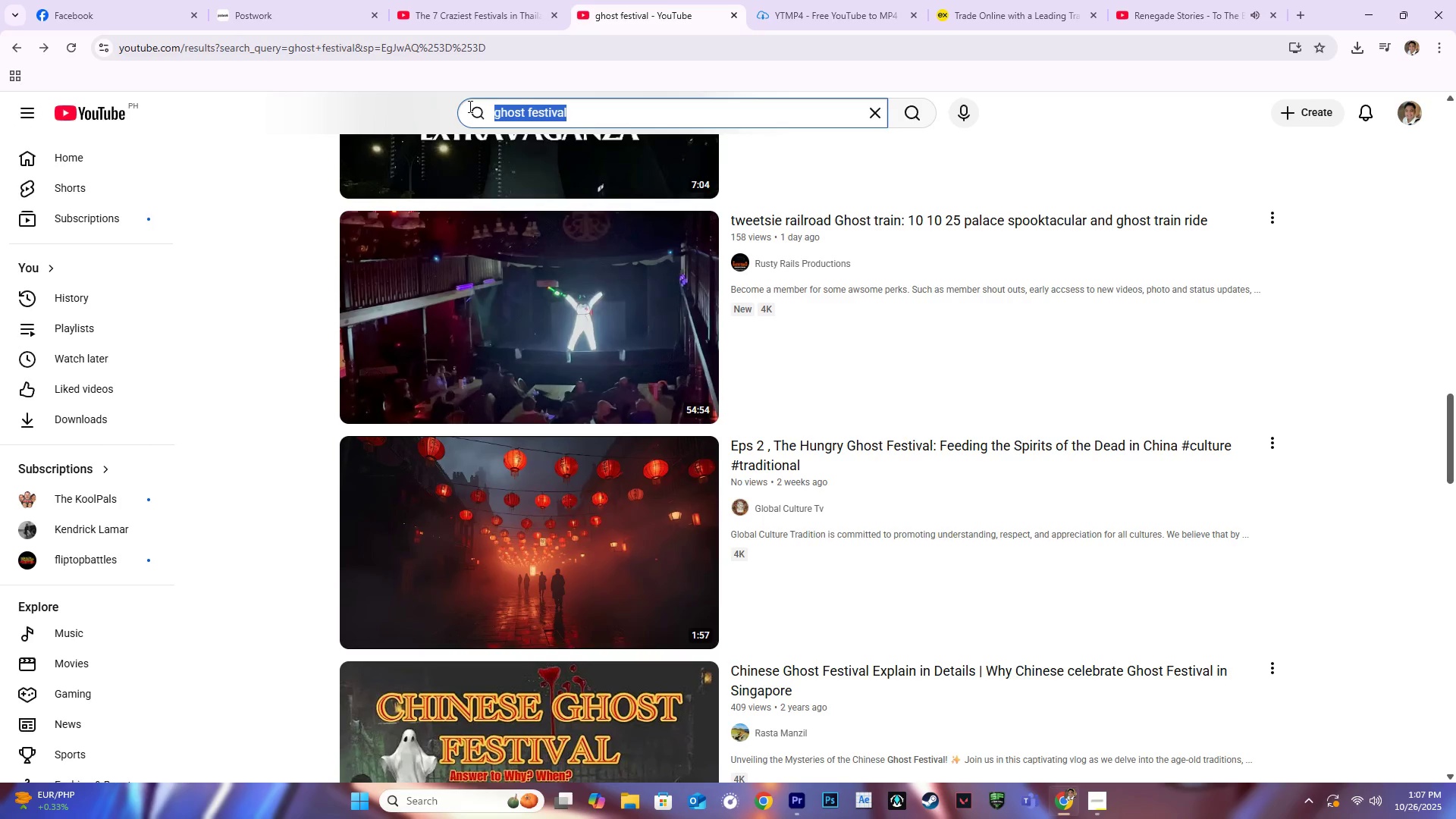 
type(VEGETARIA)
 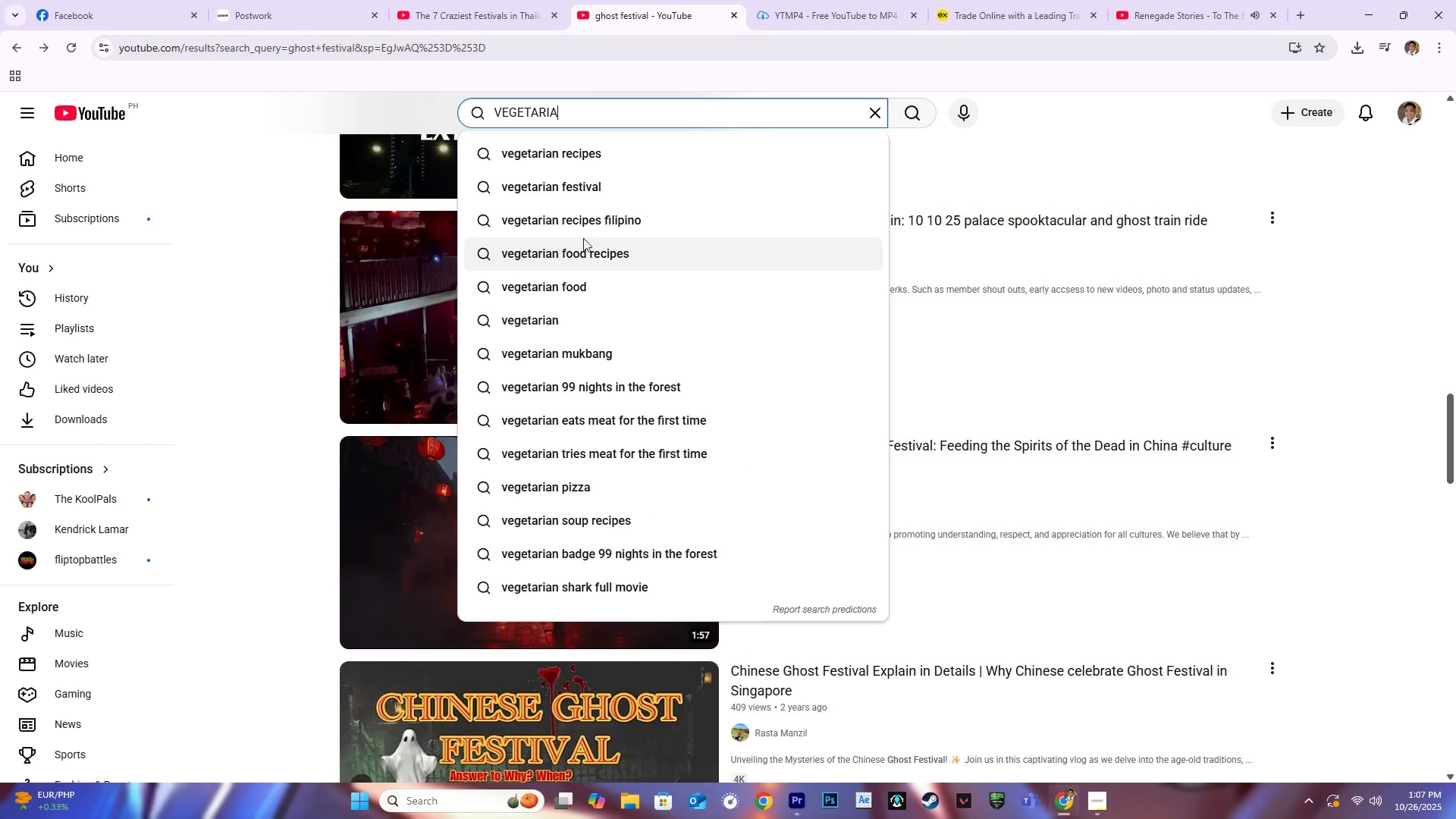 
left_click([607, 199])
 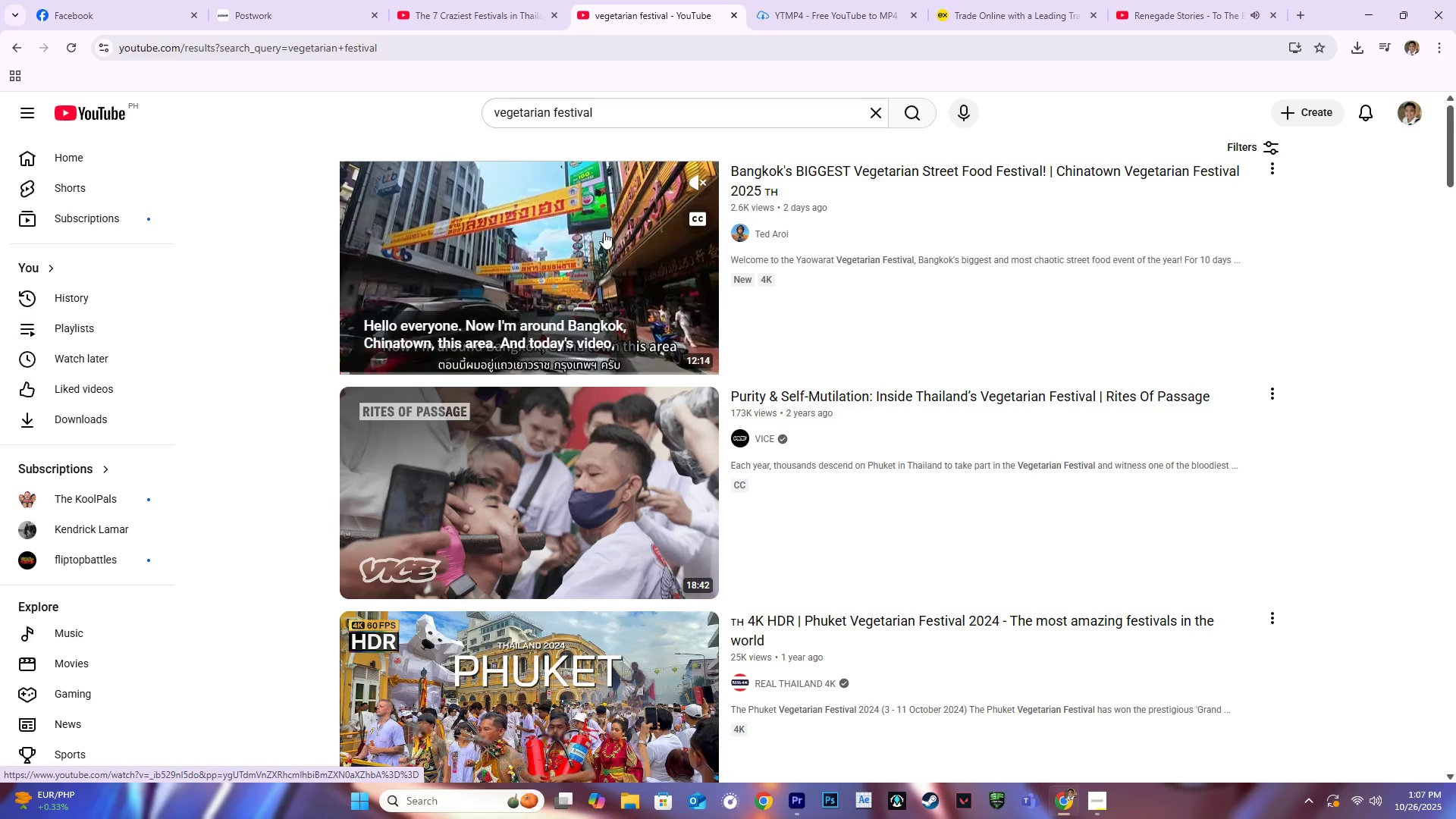 
wait(5.23)
 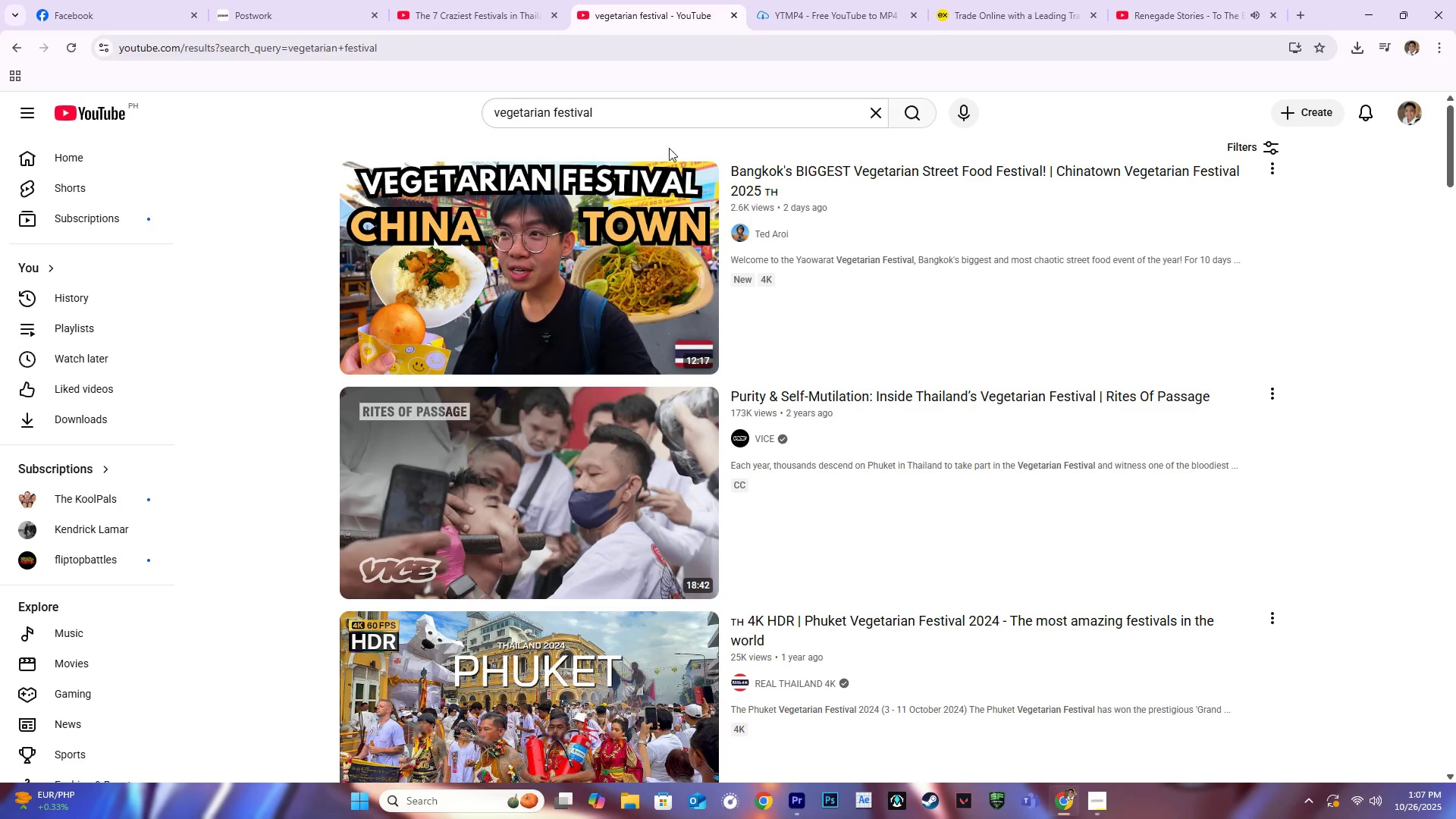 
left_click([623, 105])
 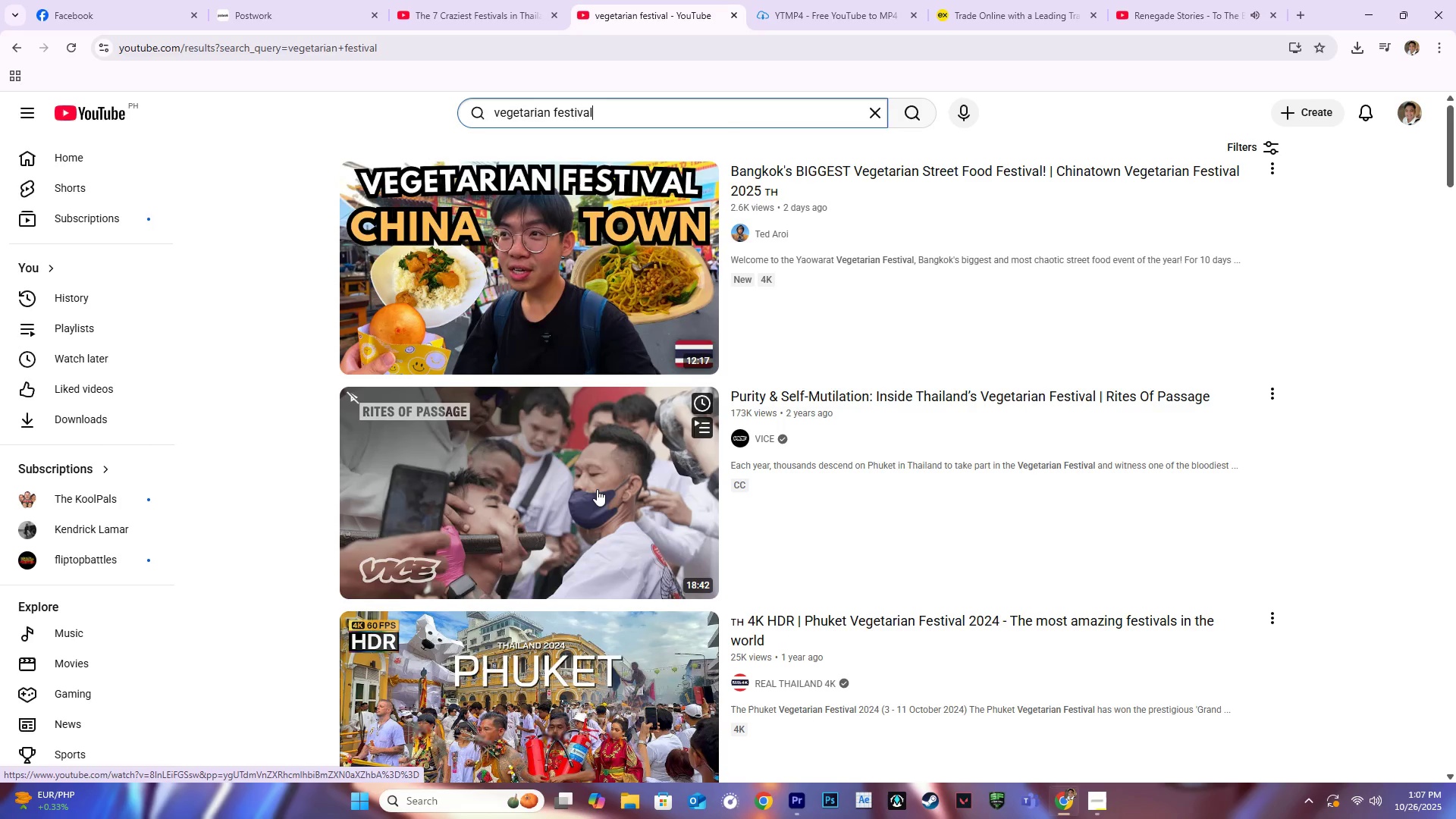 
left_click([580, 499])
 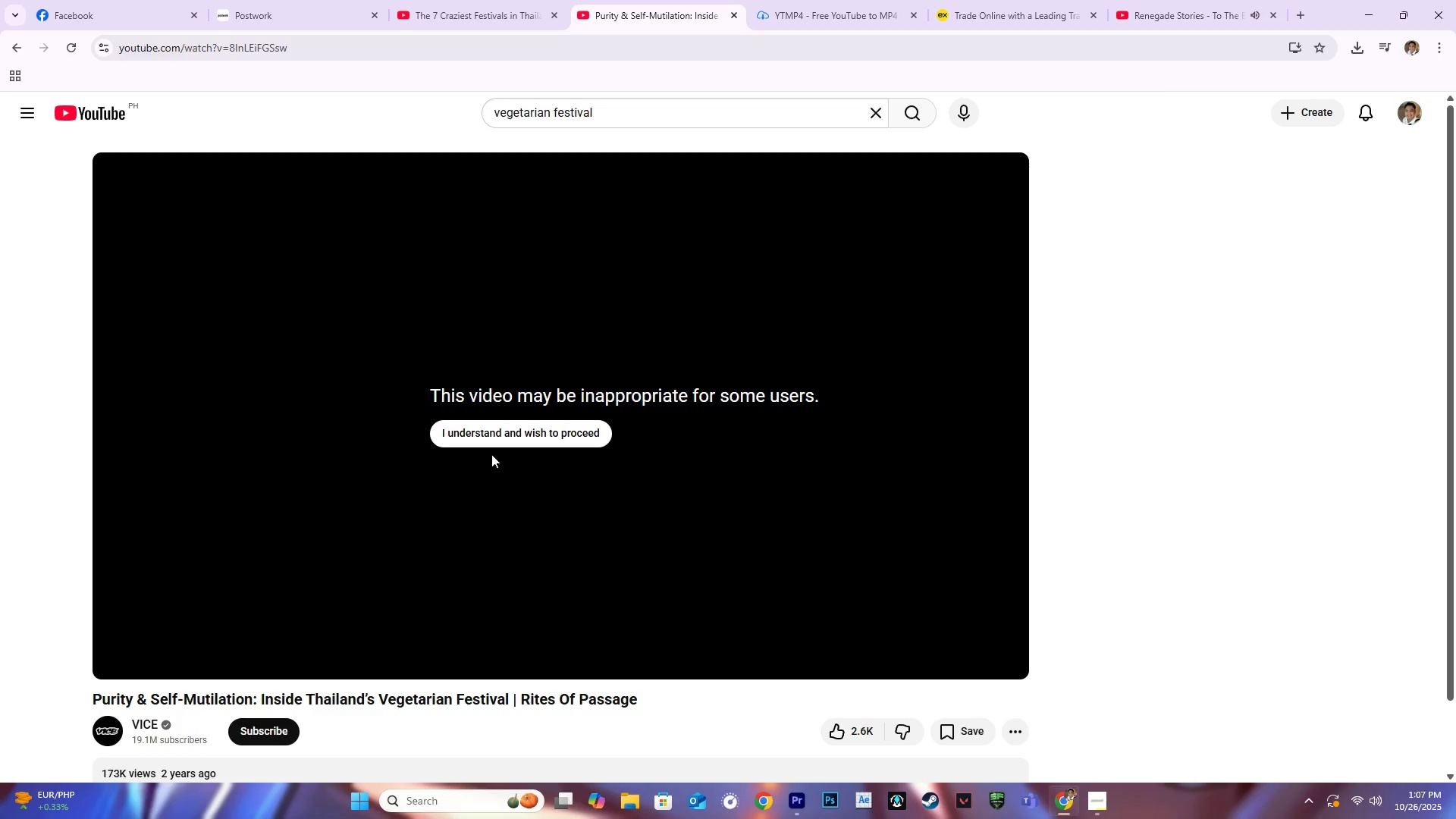 
left_click([508, 441])
 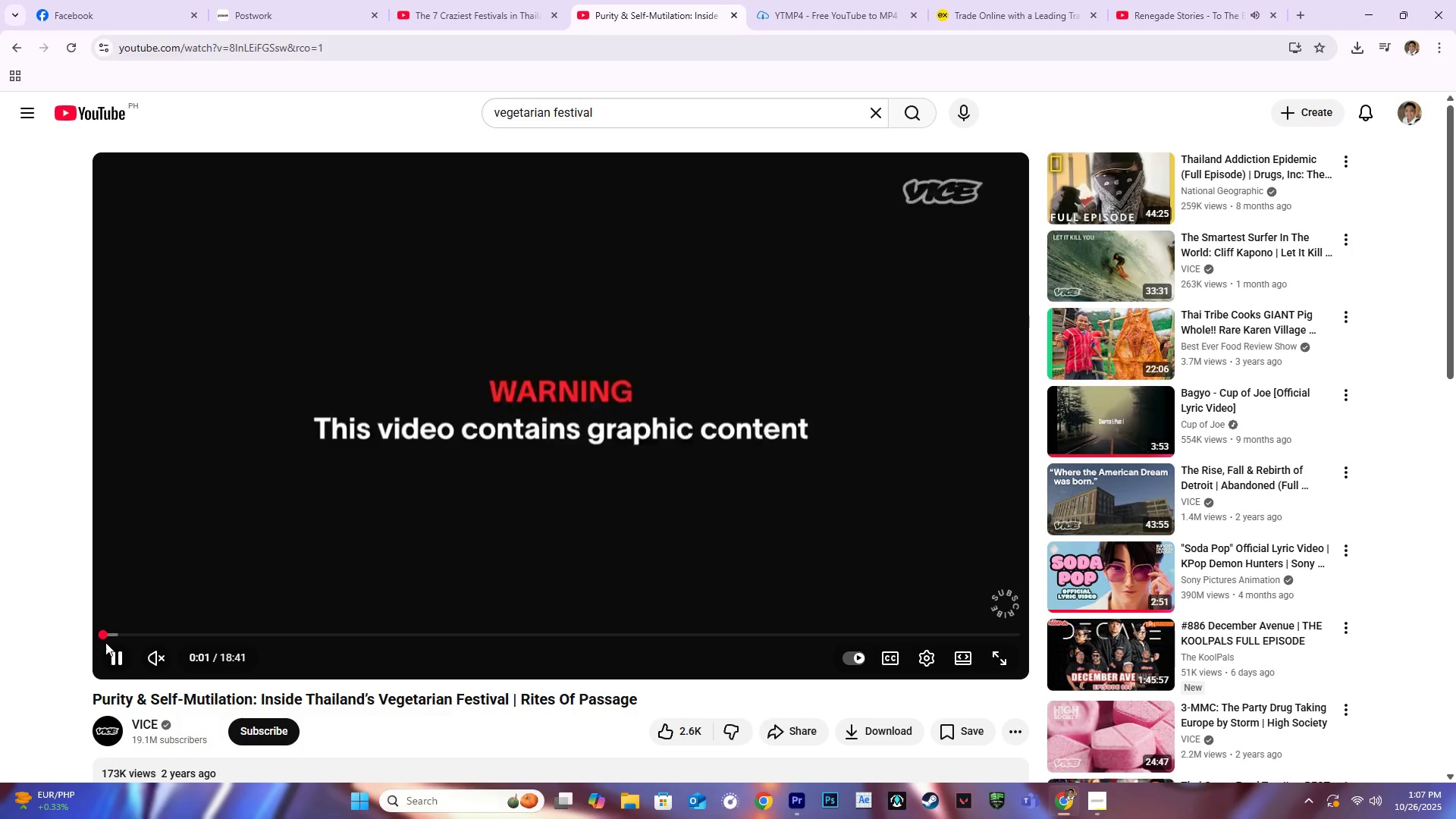 
left_click([117, 634])
 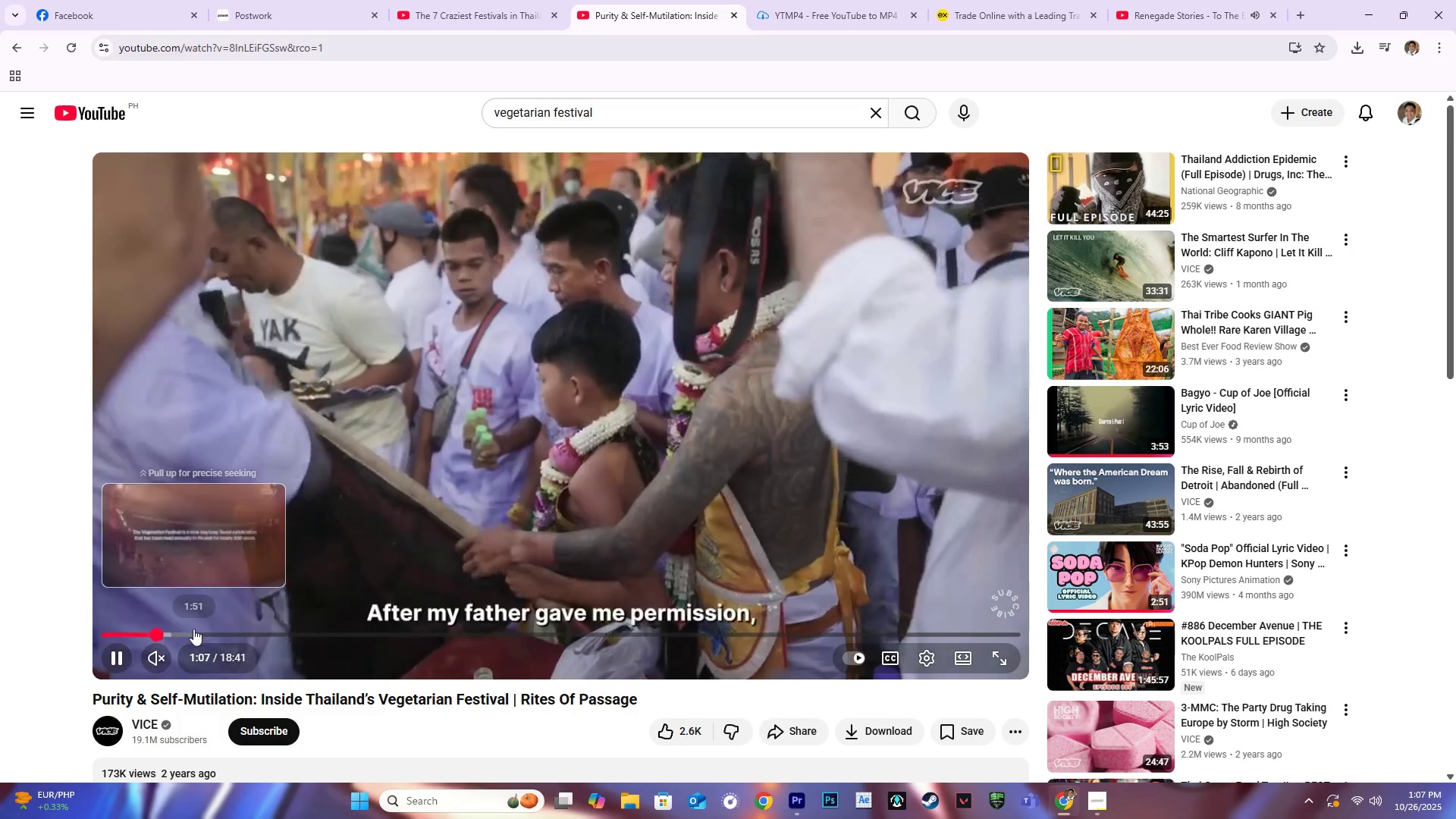 
left_click([196, 632])
 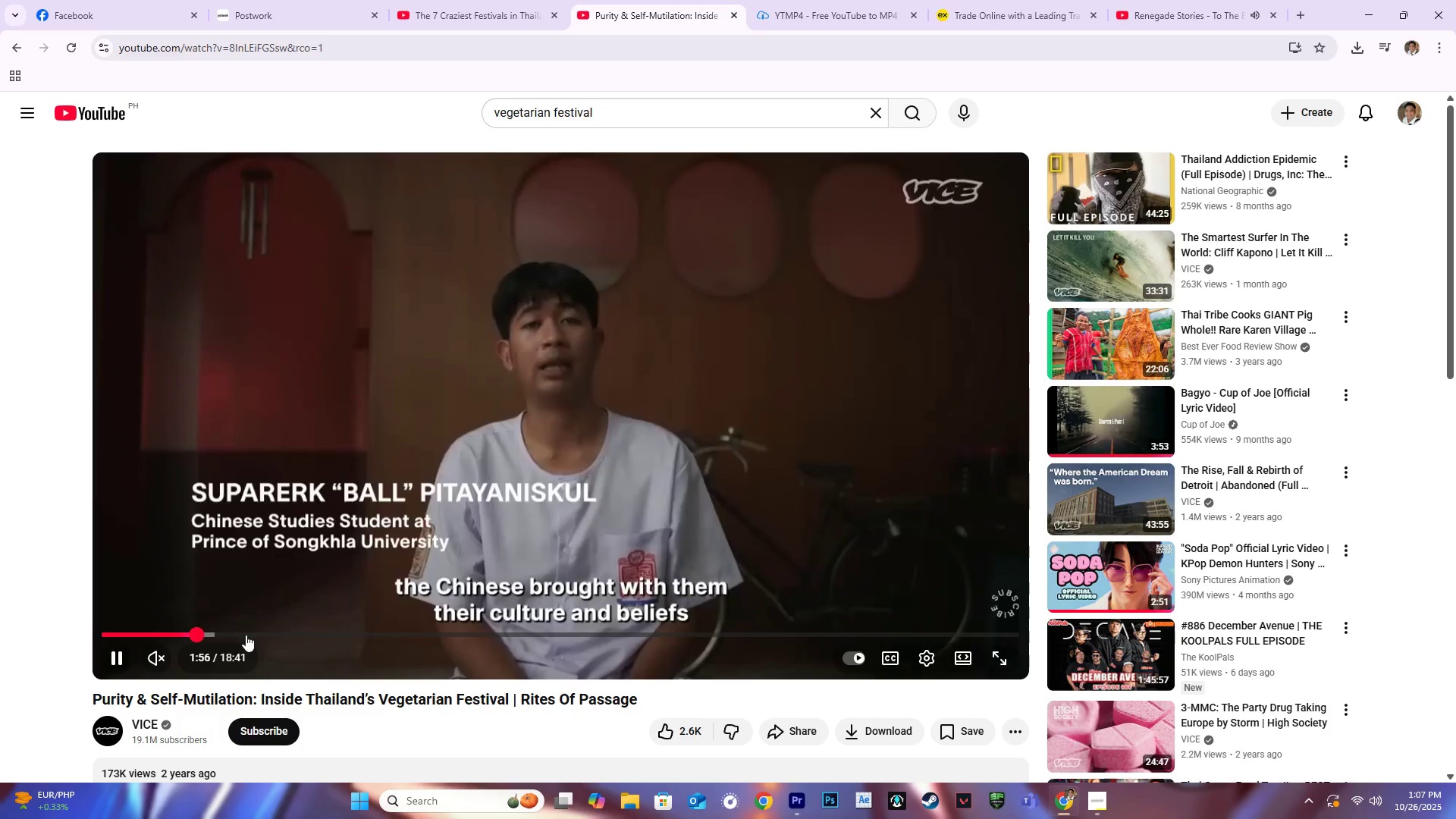 
left_click([246, 635])
 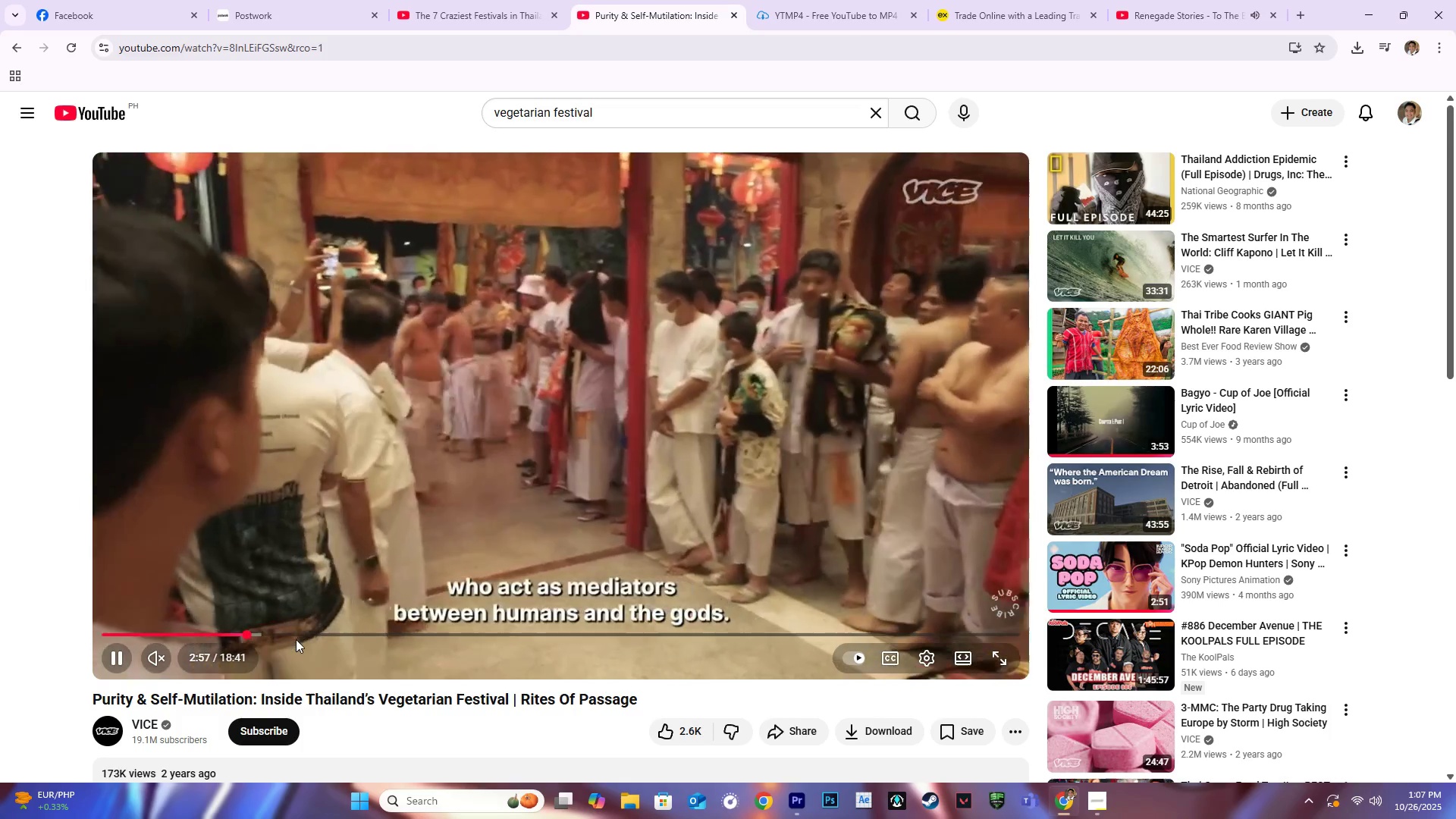 
left_click([296, 639])
 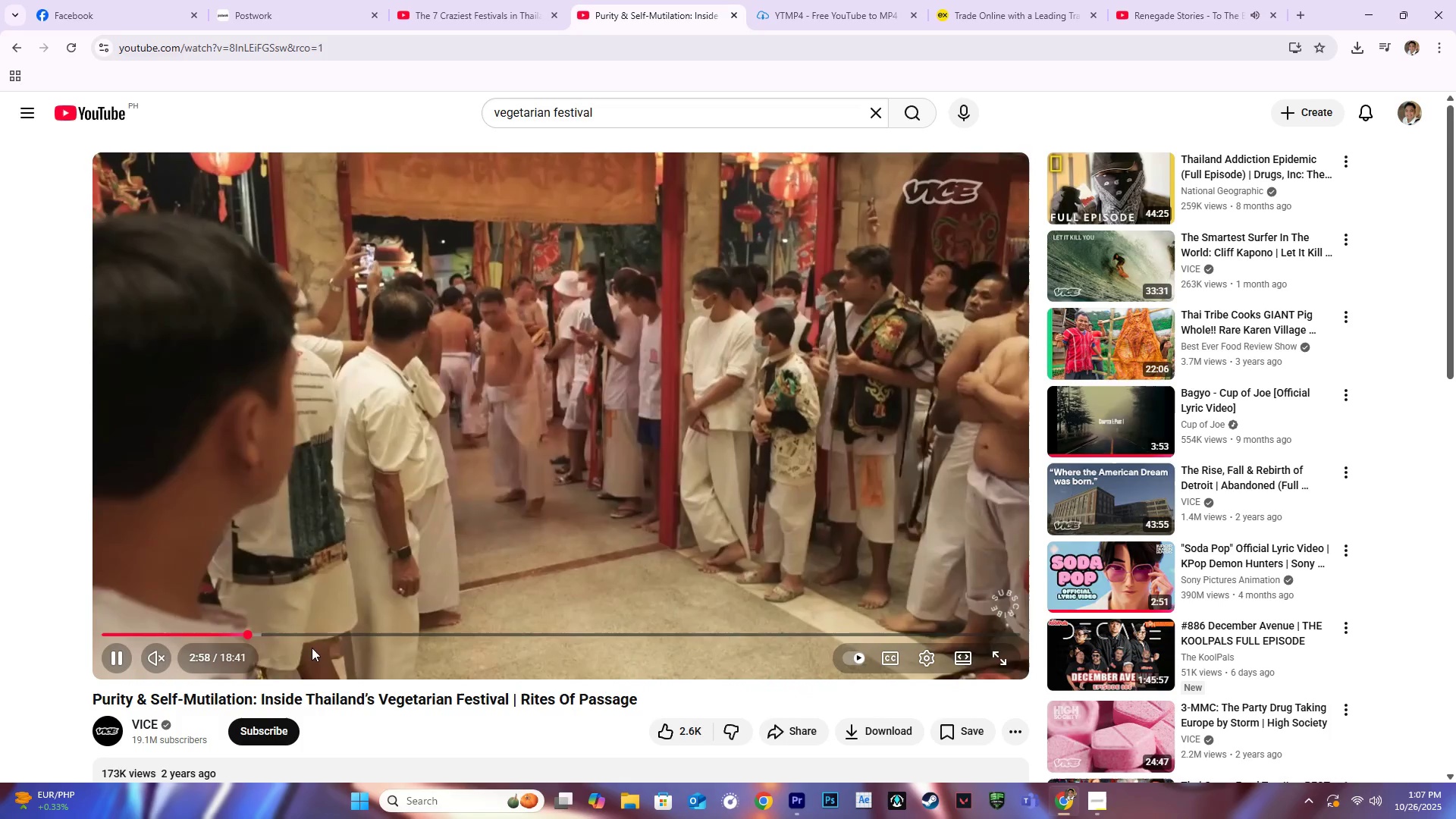 
left_click([313, 636])
 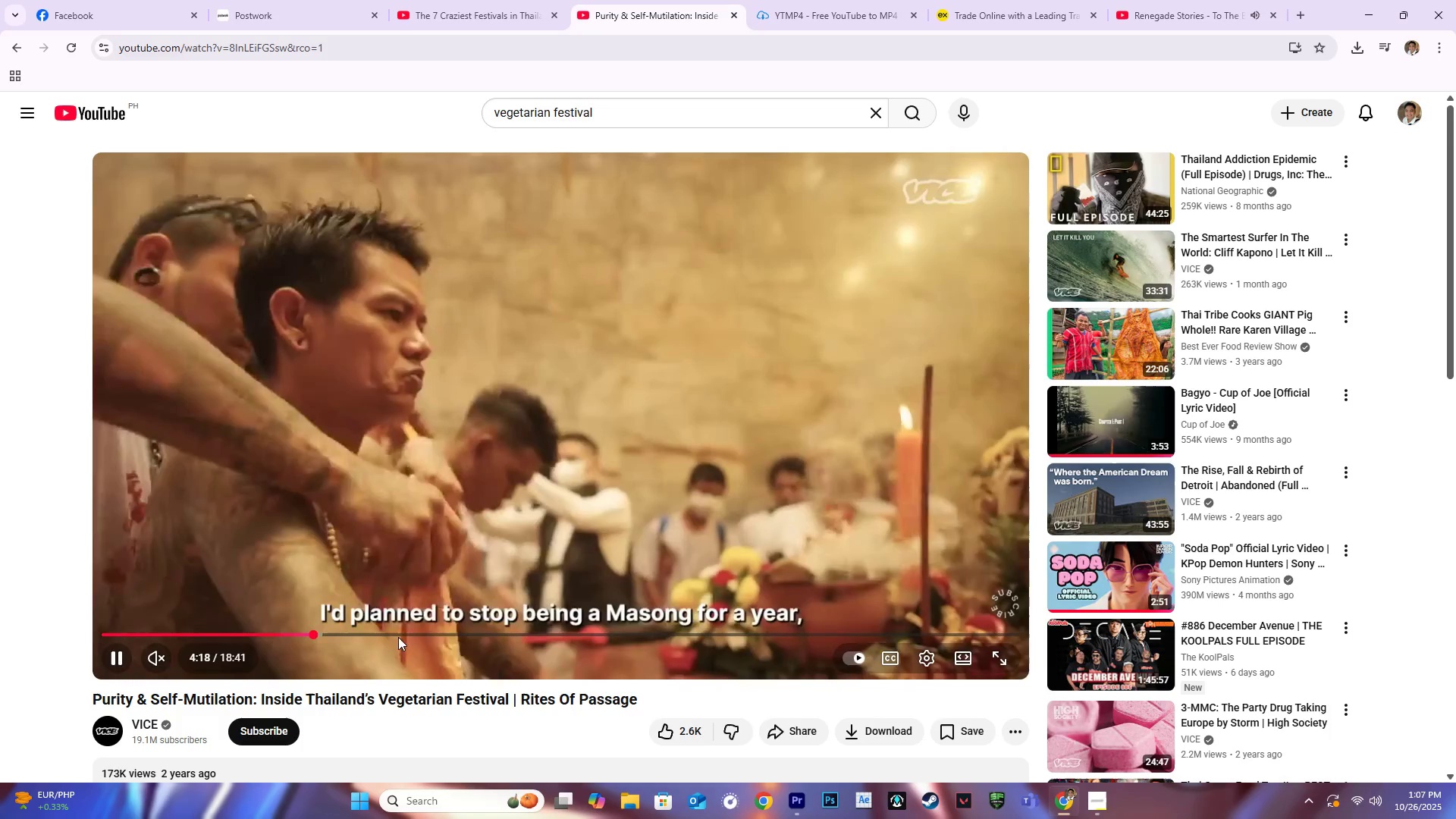 
left_click([398, 637])
 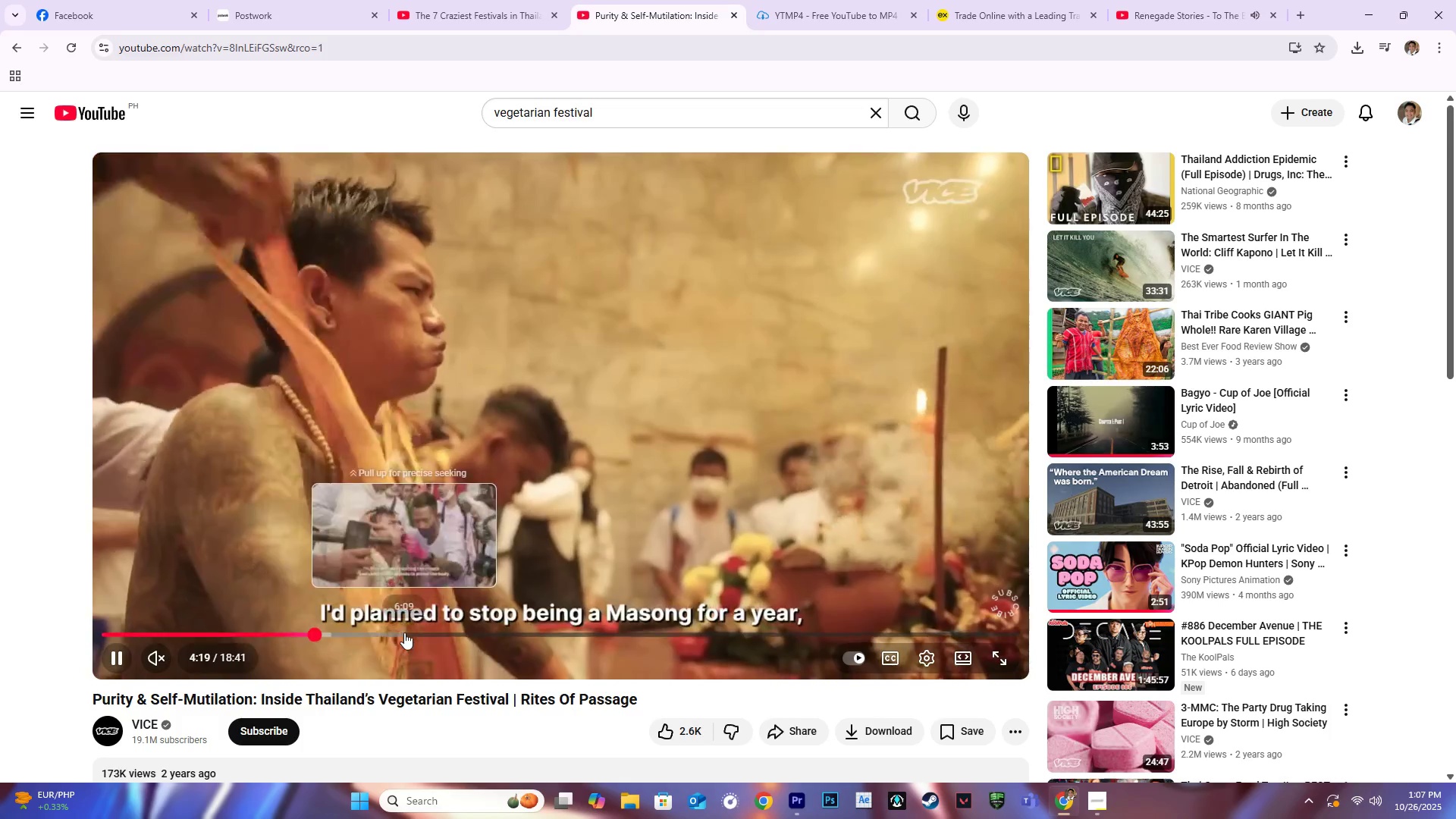 
left_click([403, 627])
 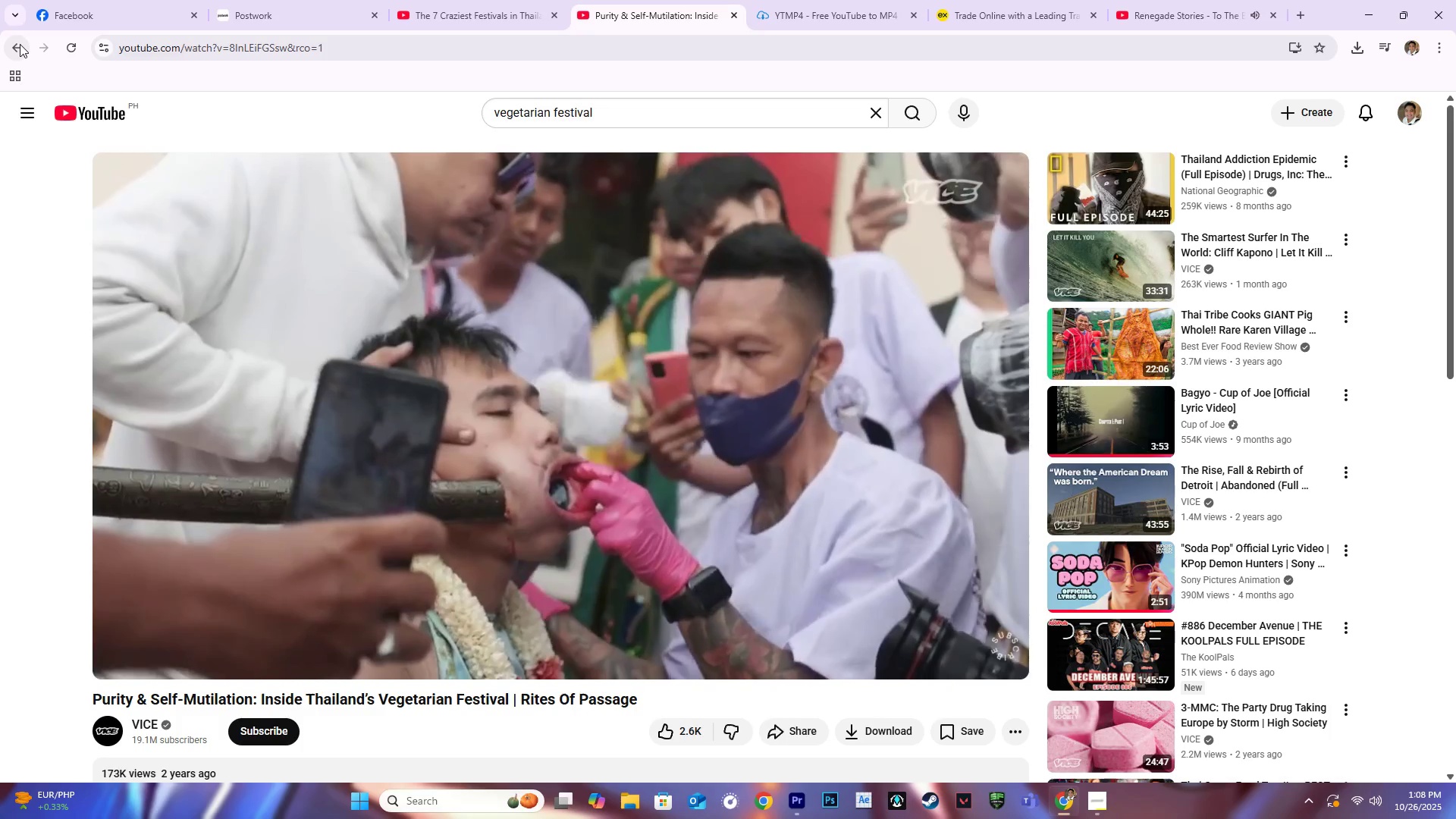 
wait(37.95)
 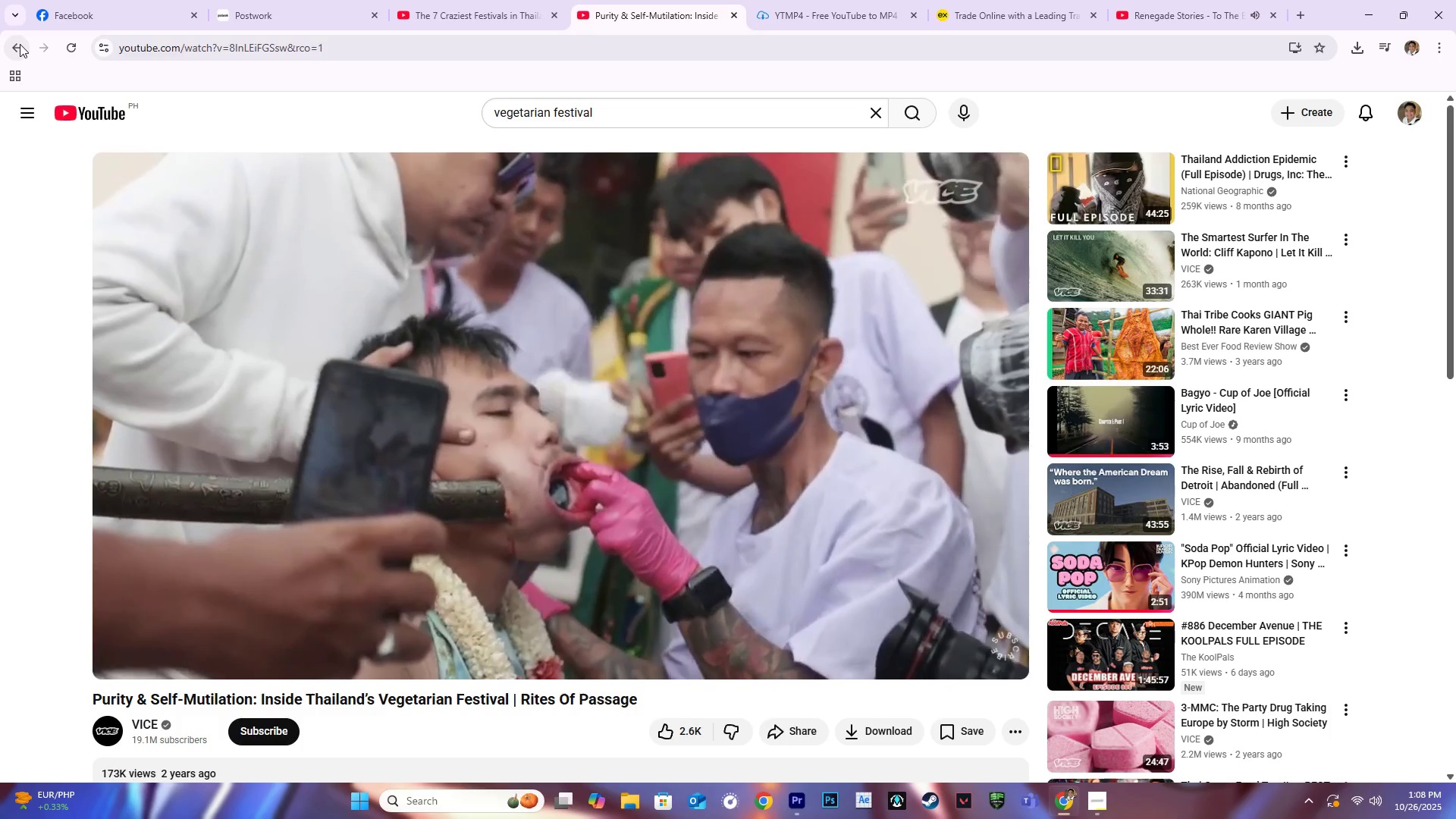 
left_click([24, 48])
 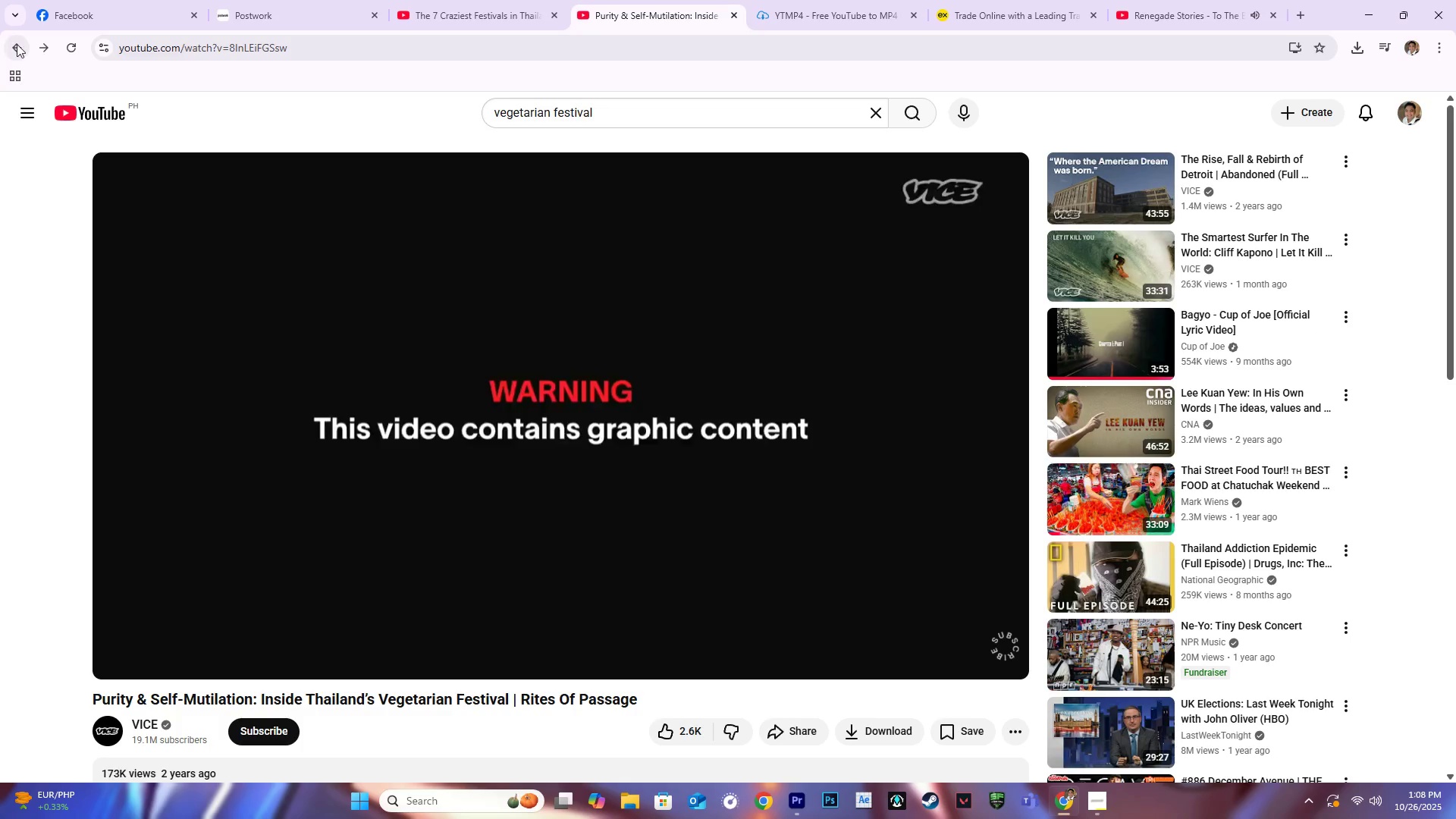 
left_click([20, 47])
 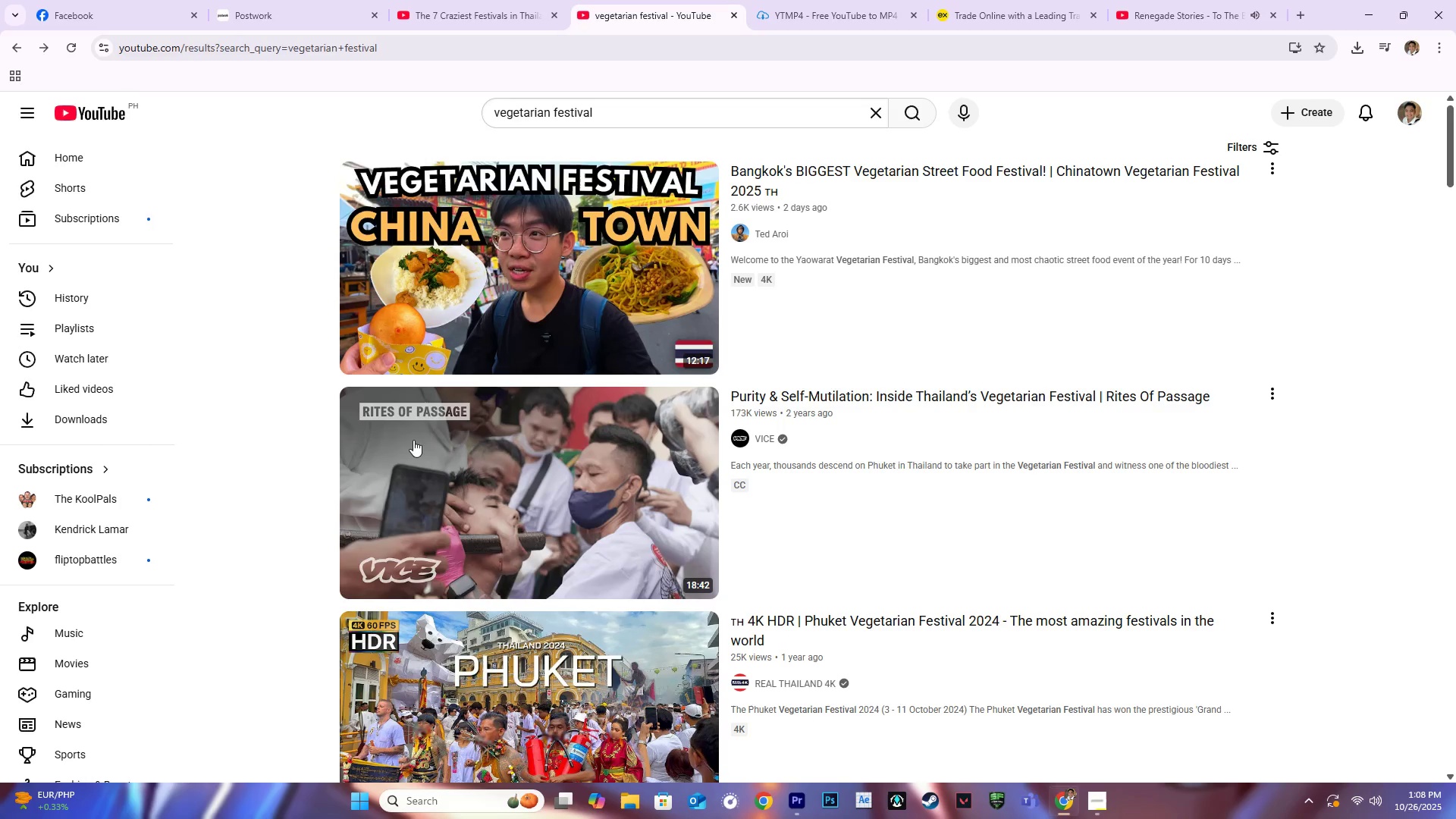 
scroll: coordinate [482, 507], scroll_direction: down, amount: 5.0
 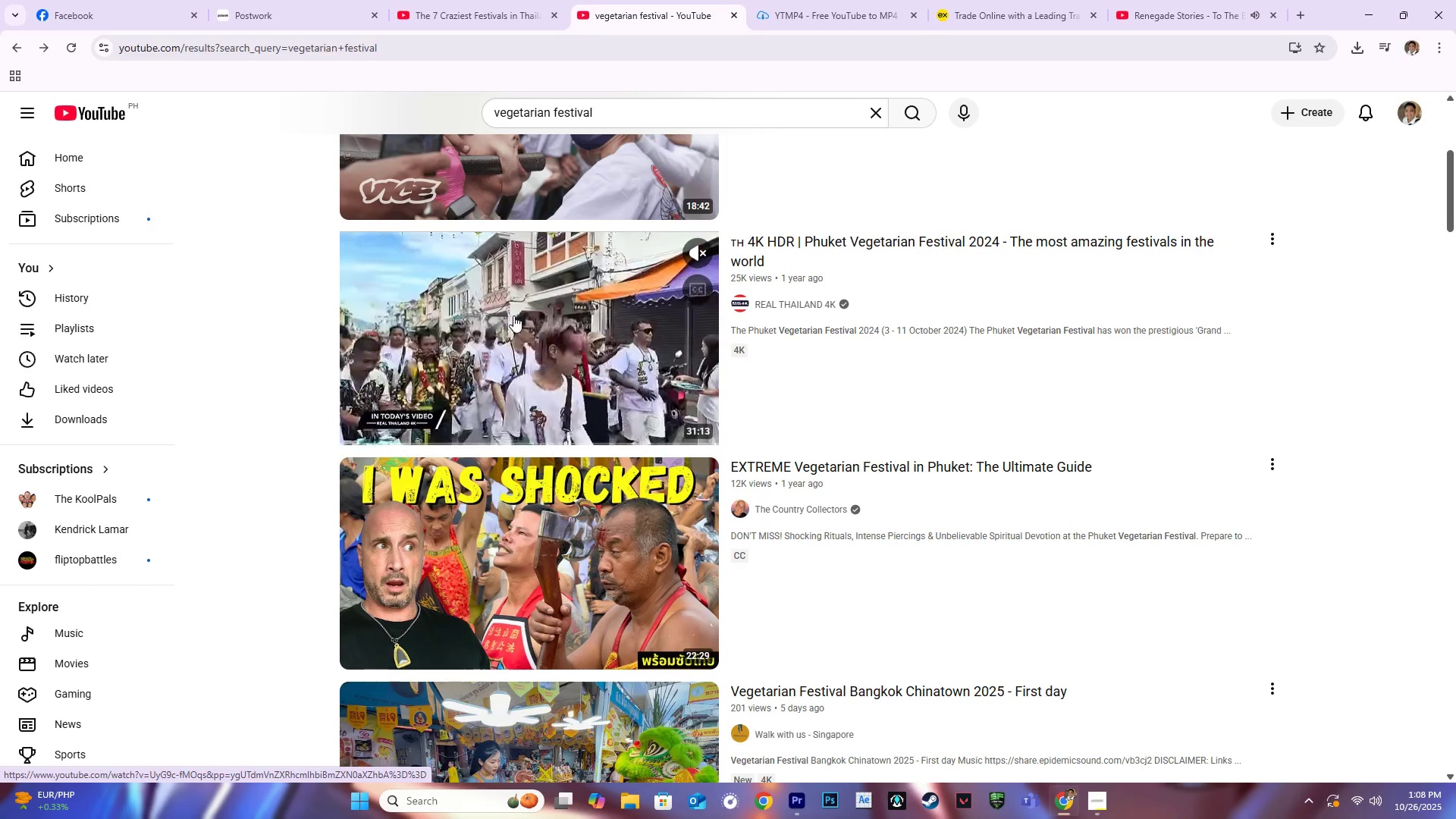 
mouse_move([622, 537])
 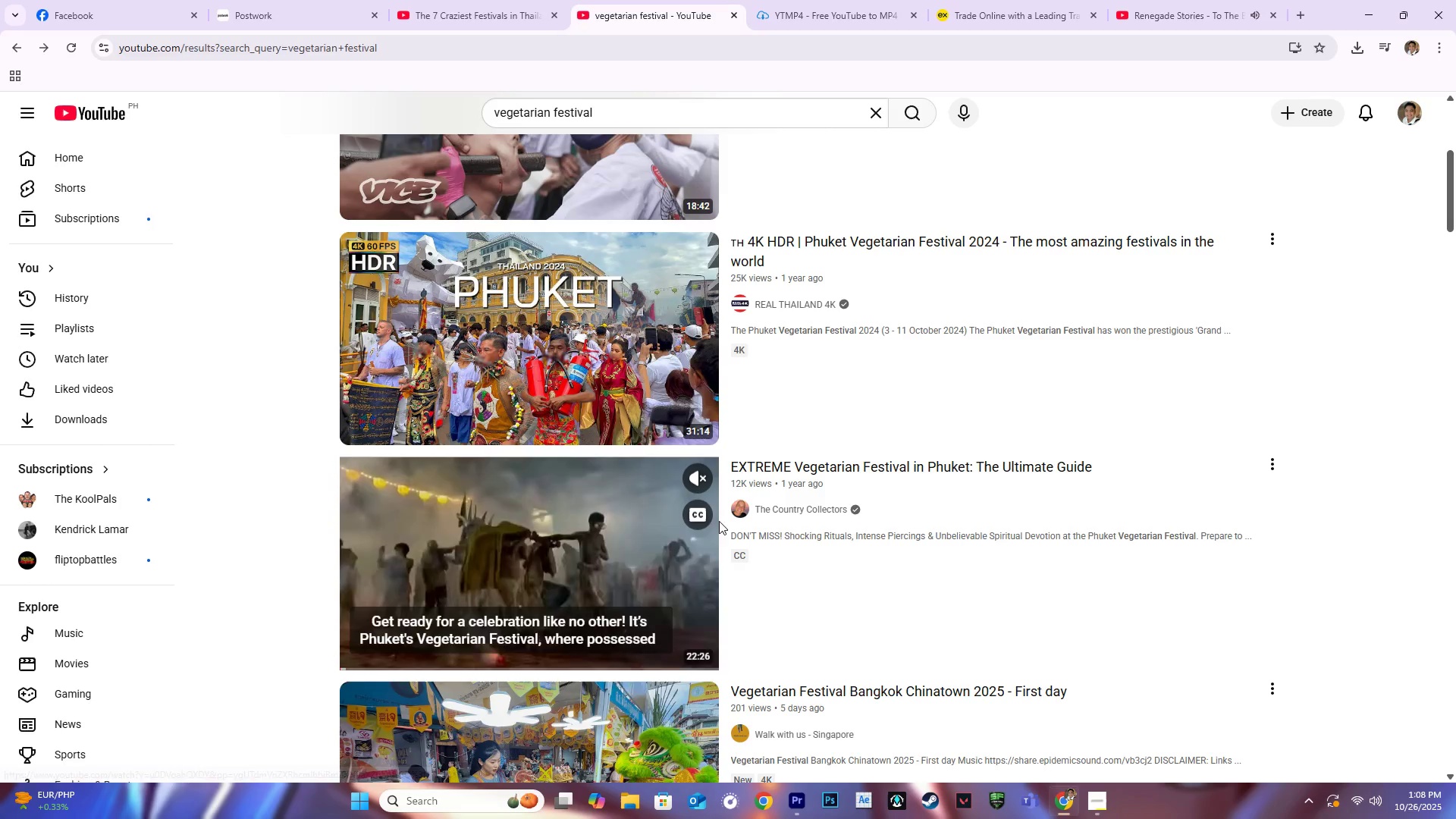 
scroll: coordinate [792, 527], scroll_direction: down, amount: 12.0
 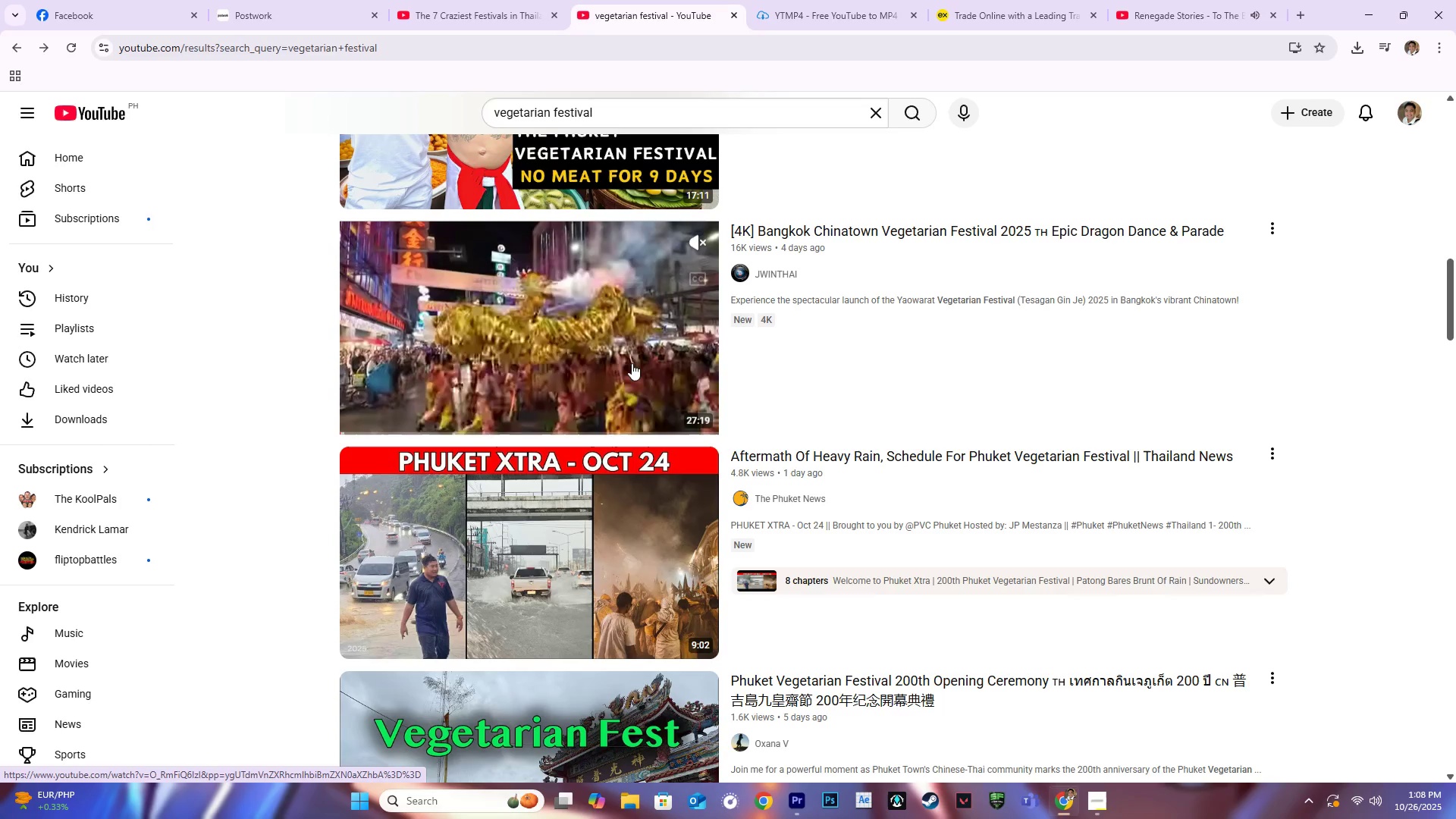 
scroll: coordinate [622, 441], scroll_direction: down, amount: 7.0
 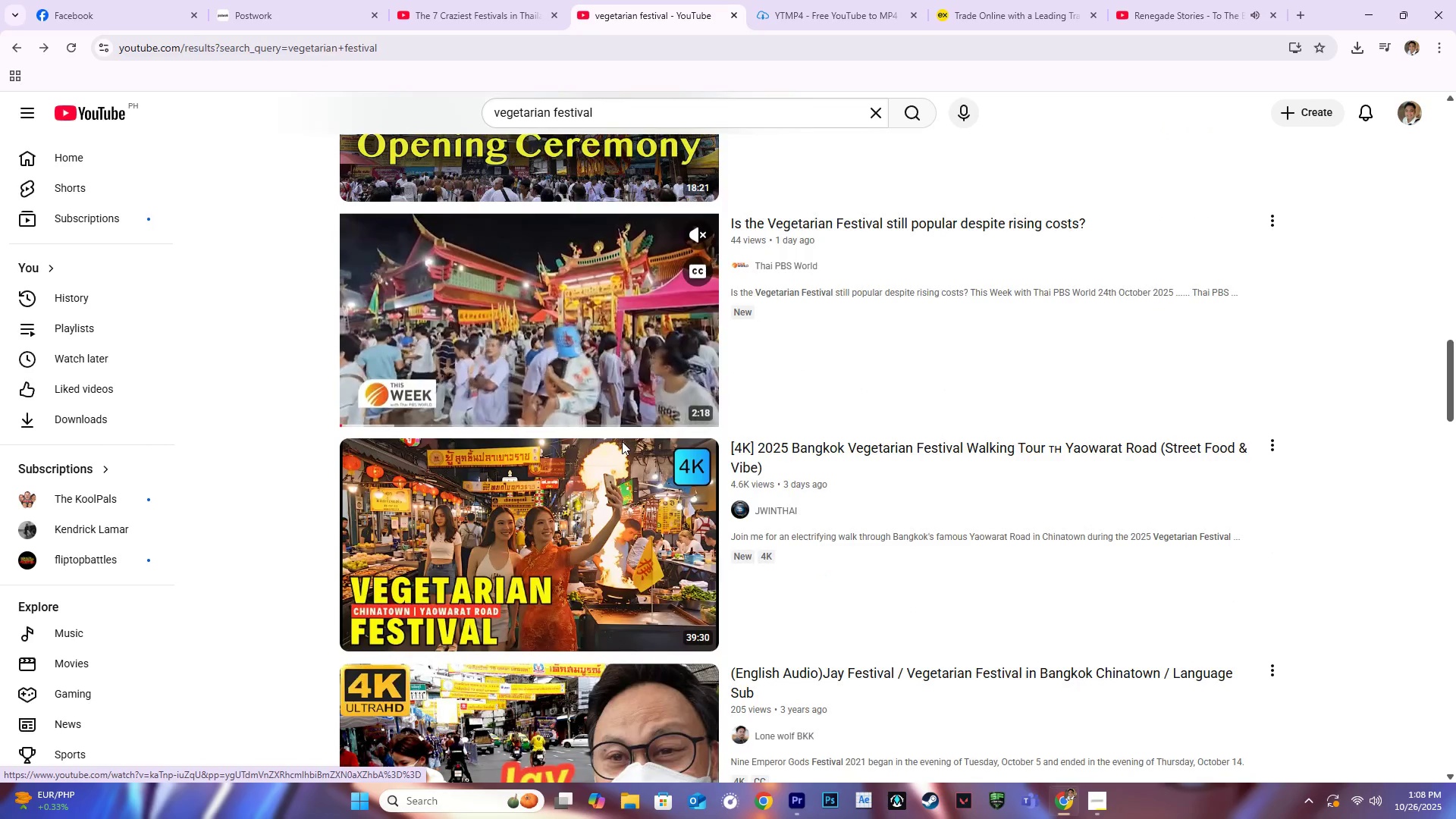 
mouse_move([591, 491])
 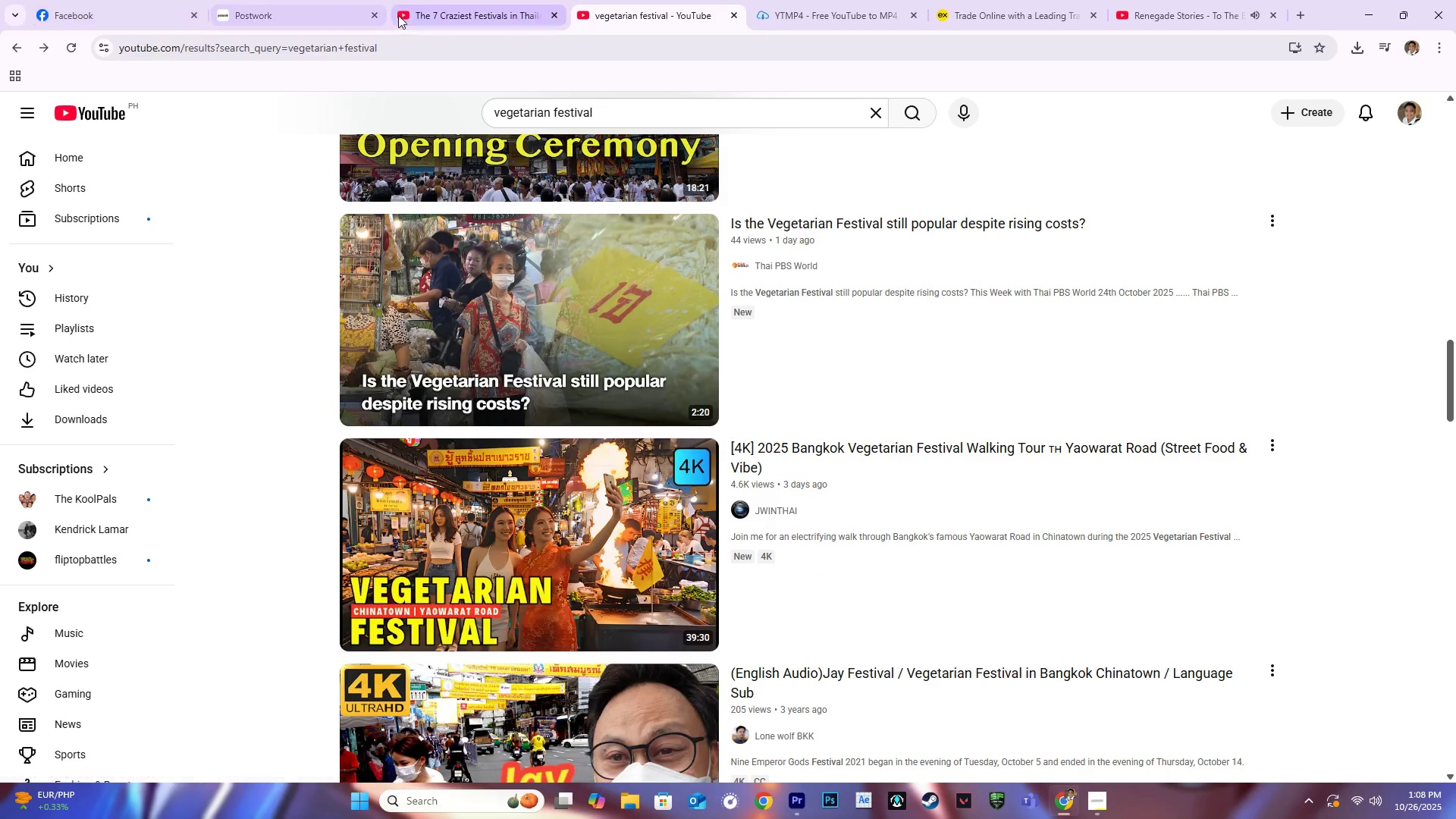 
left_click([435, 5])
 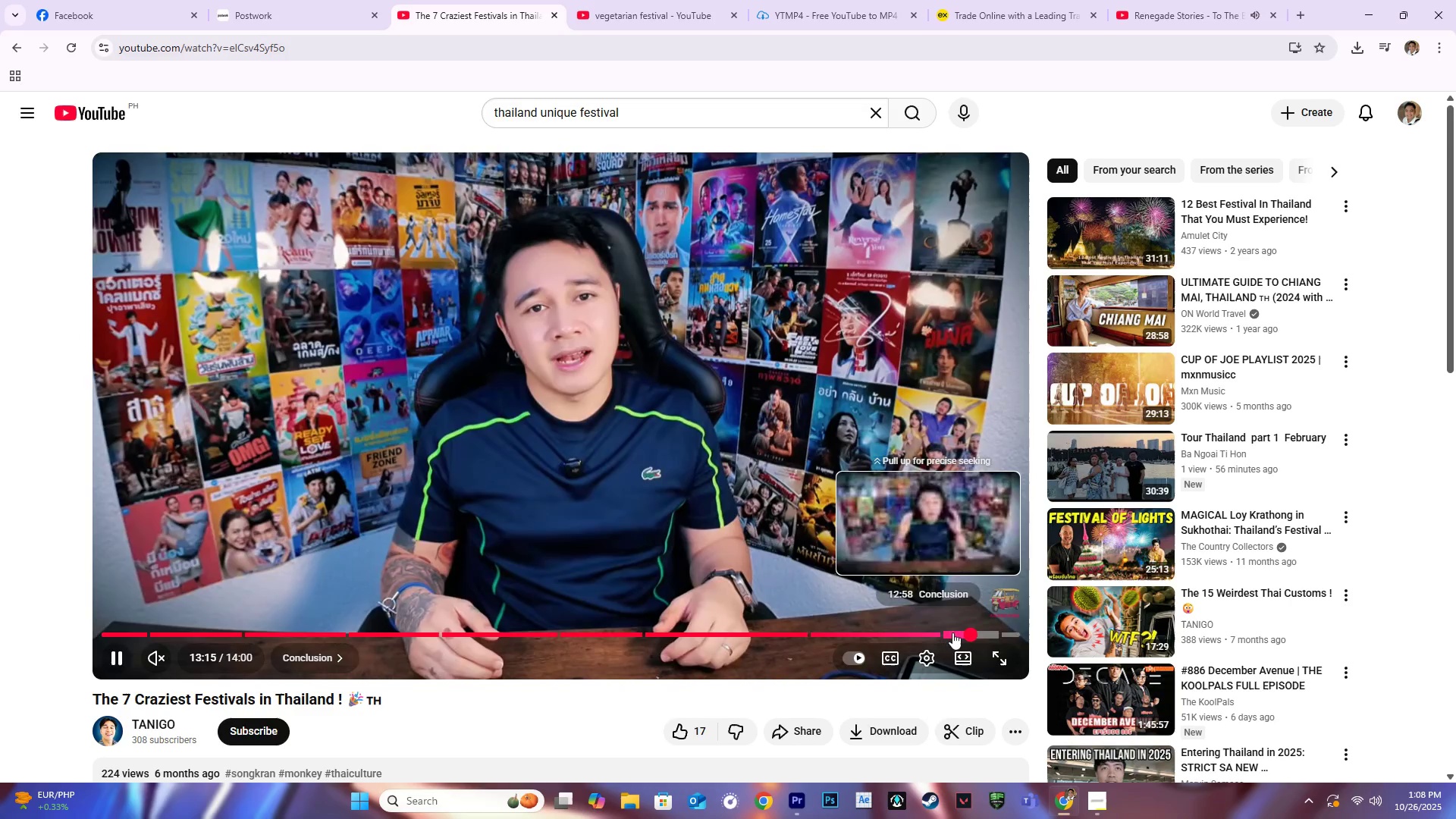 
left_click([883, 633])
 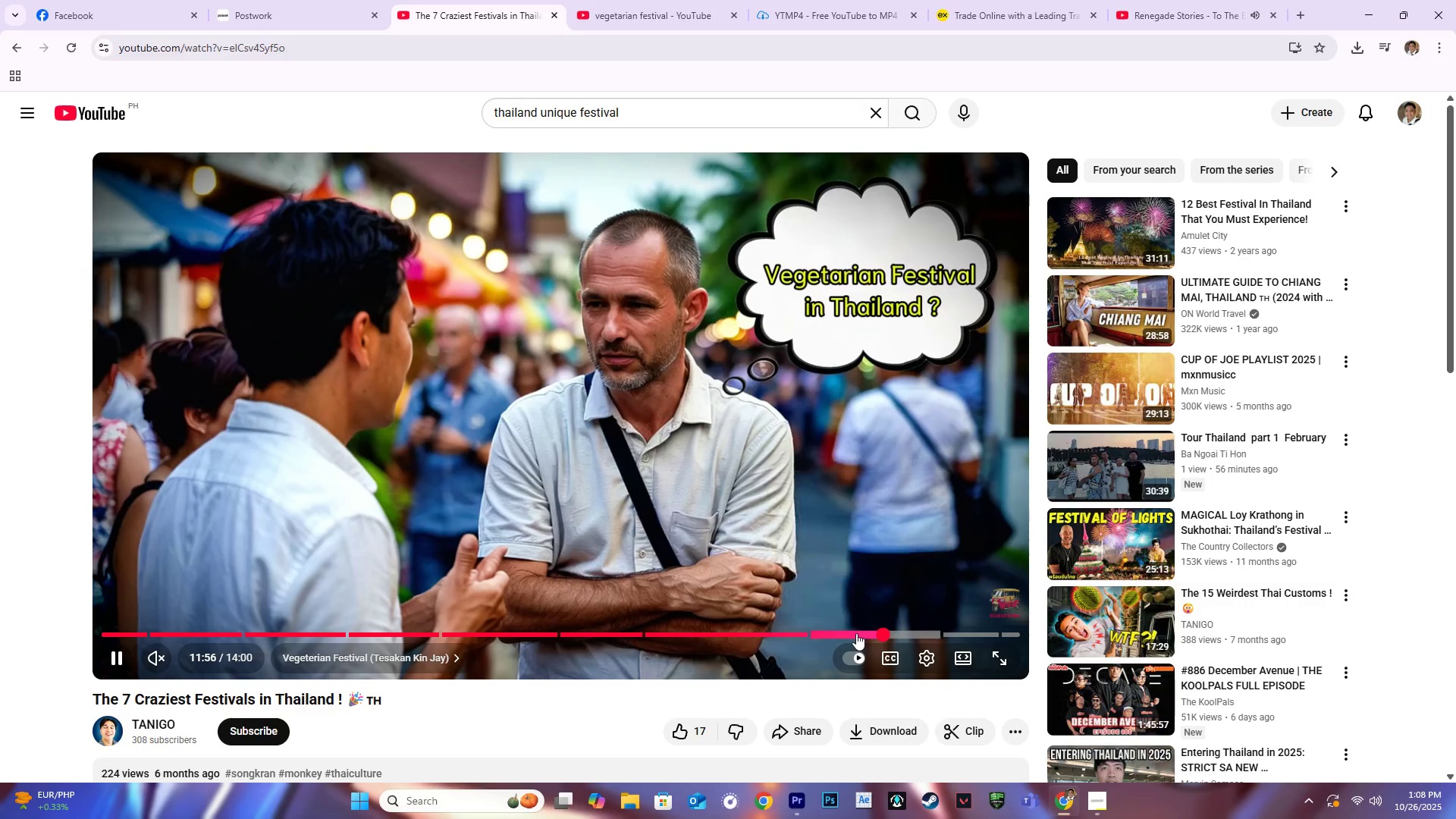 
left_click([856, 633])
 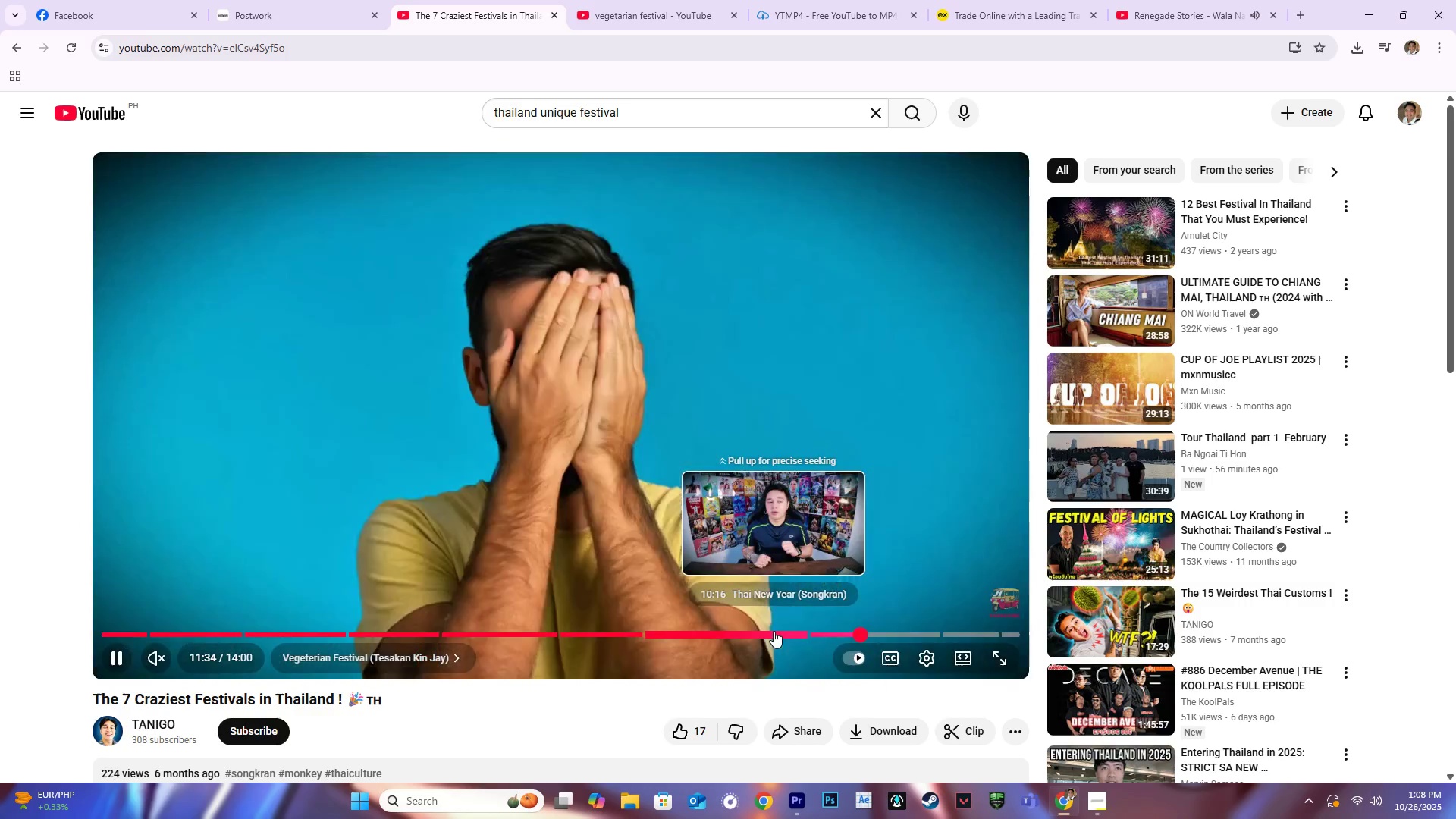 
wait(5.47)
 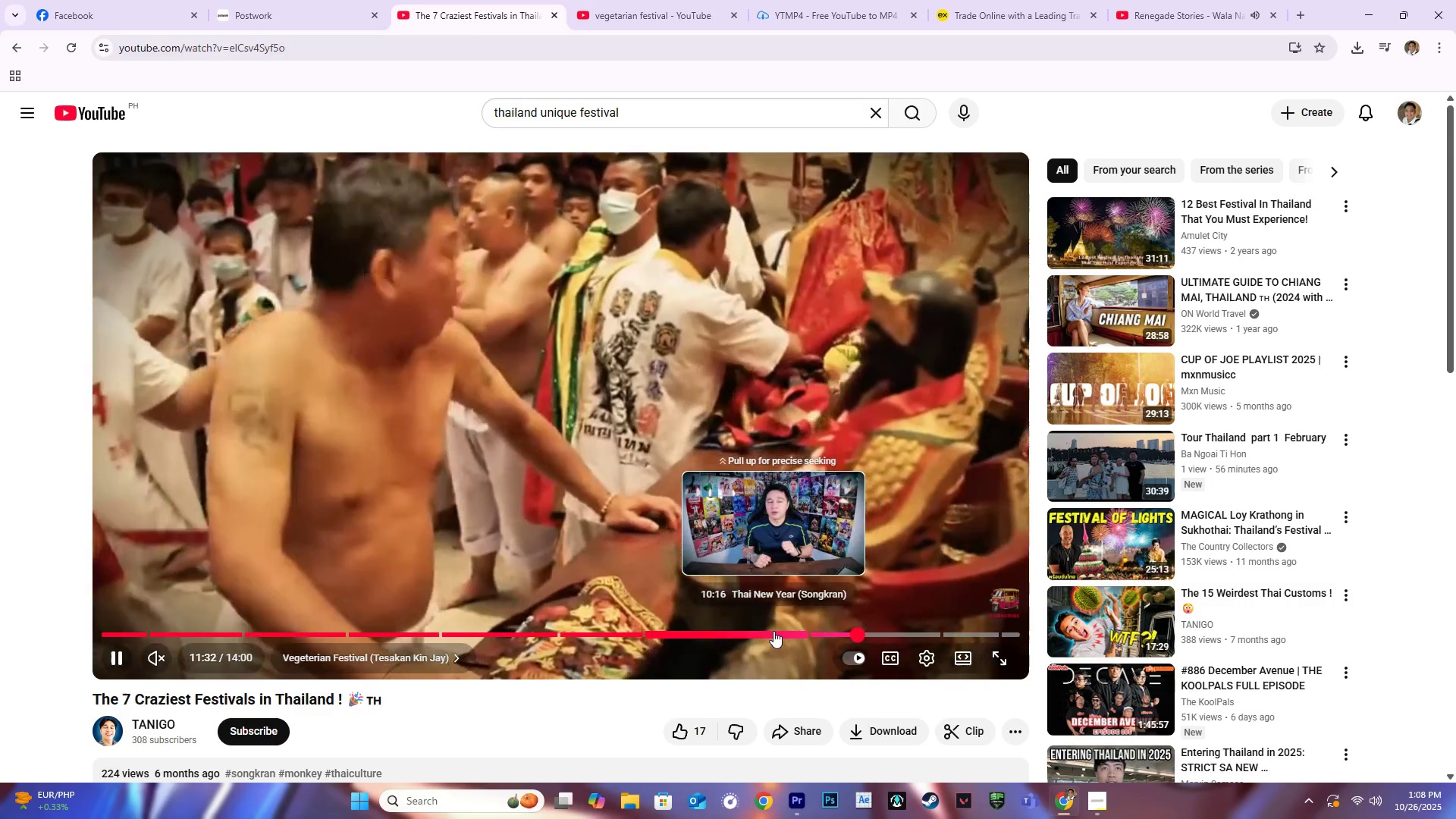 
left_click([604, 8])
 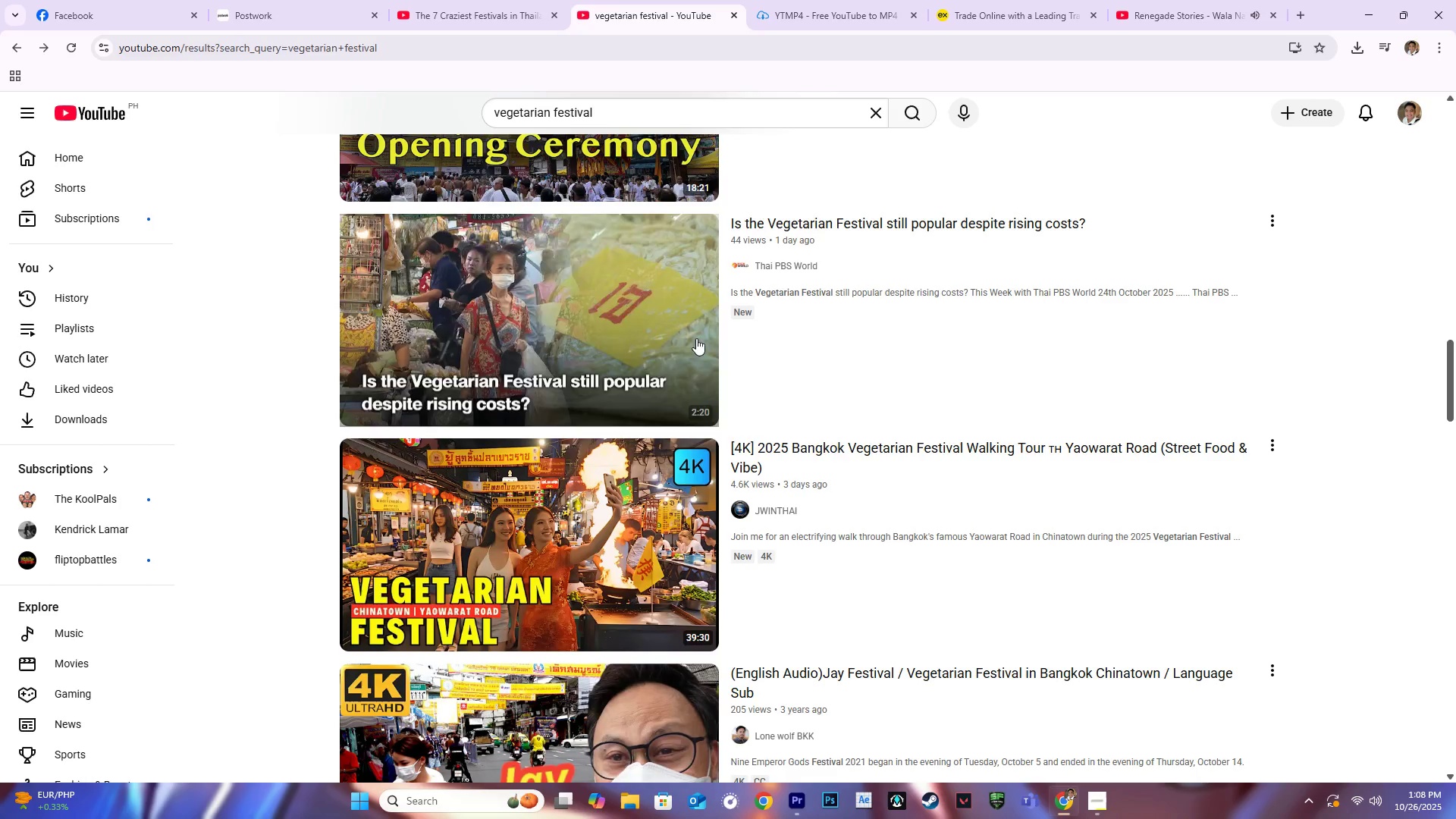 
scroll: coordinate [599, 316], scroll_direction: down, amount: 8.0
 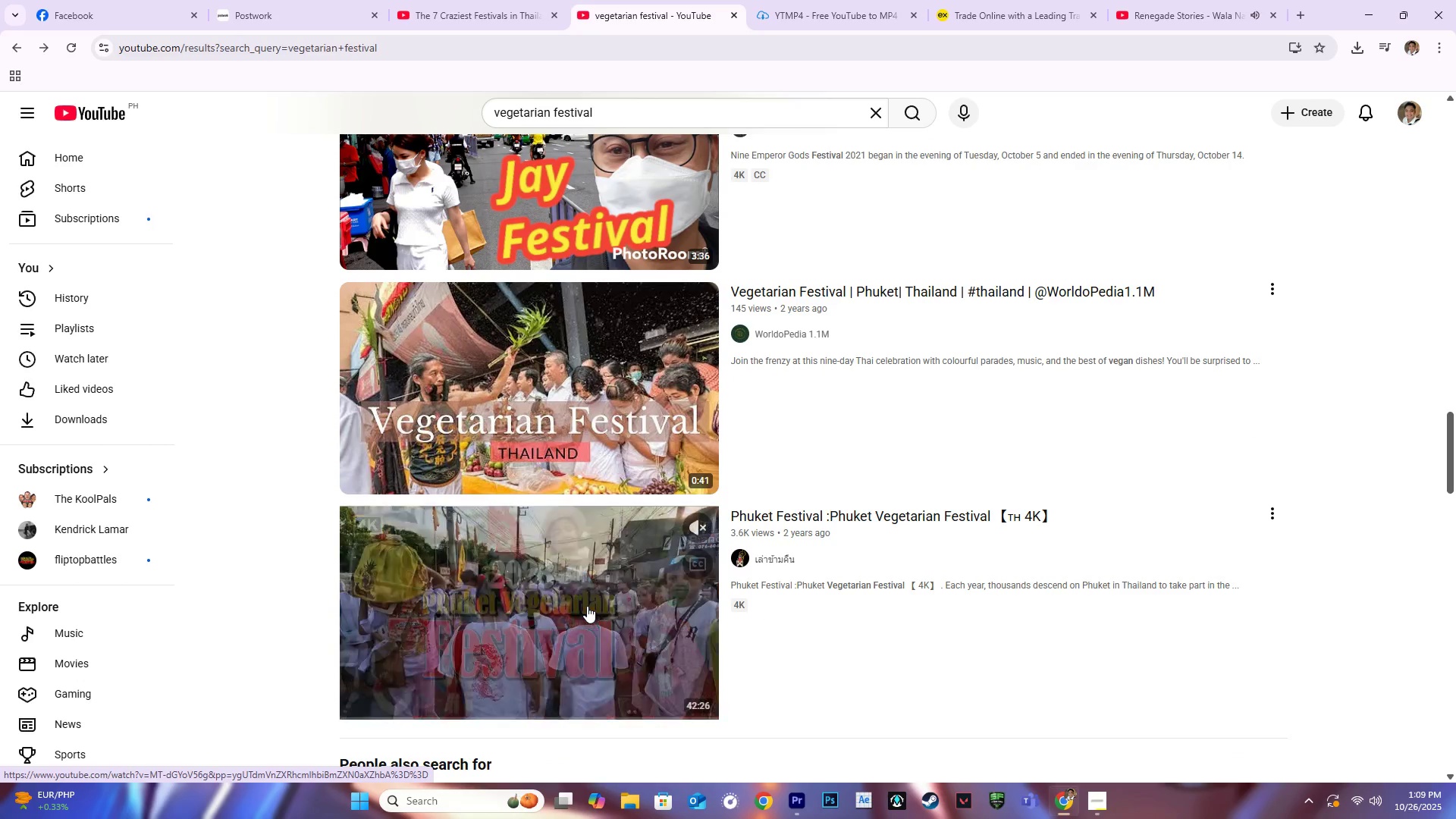 
left_click([590, 565])
 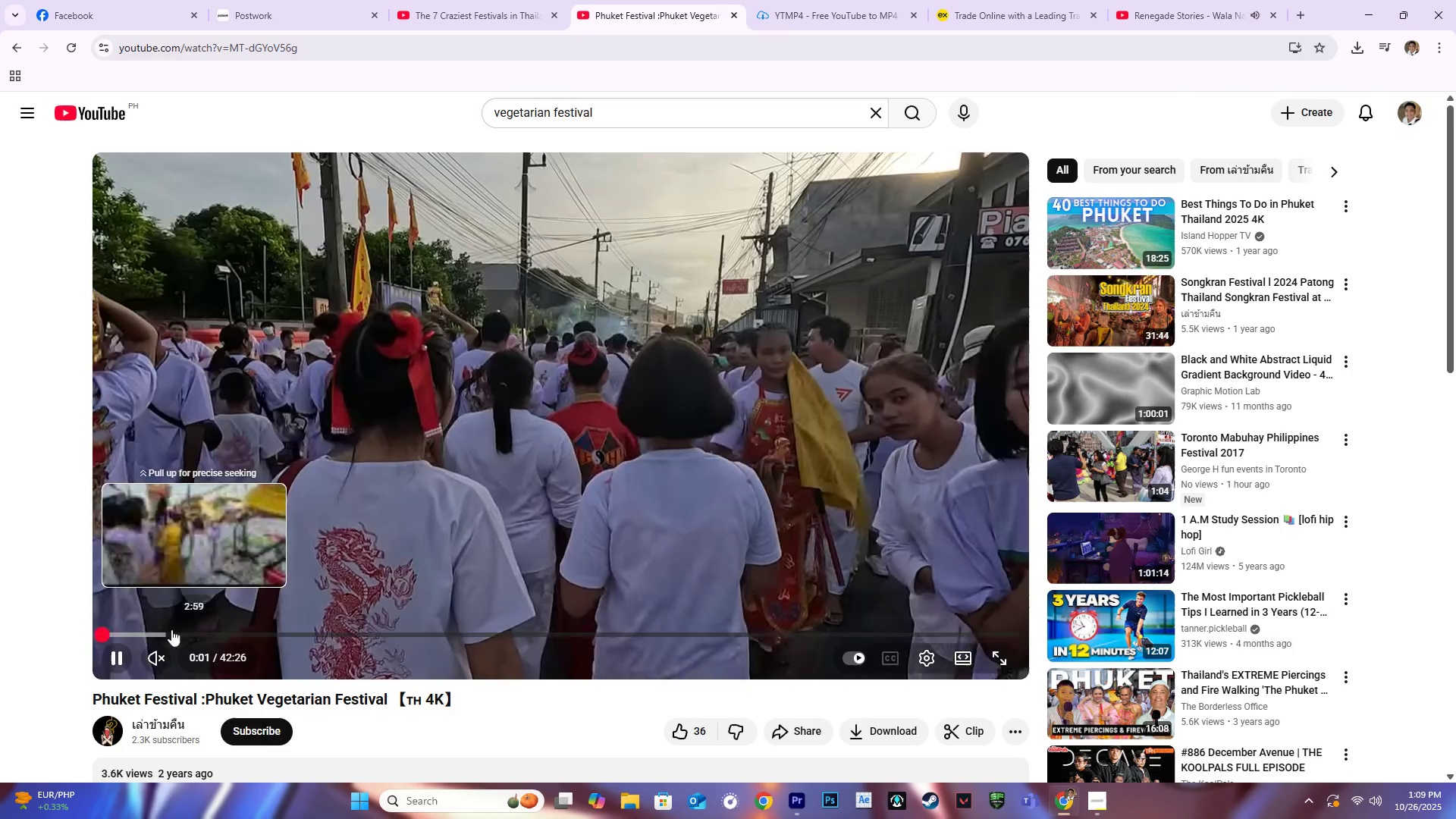 
left_click([285, 629])
 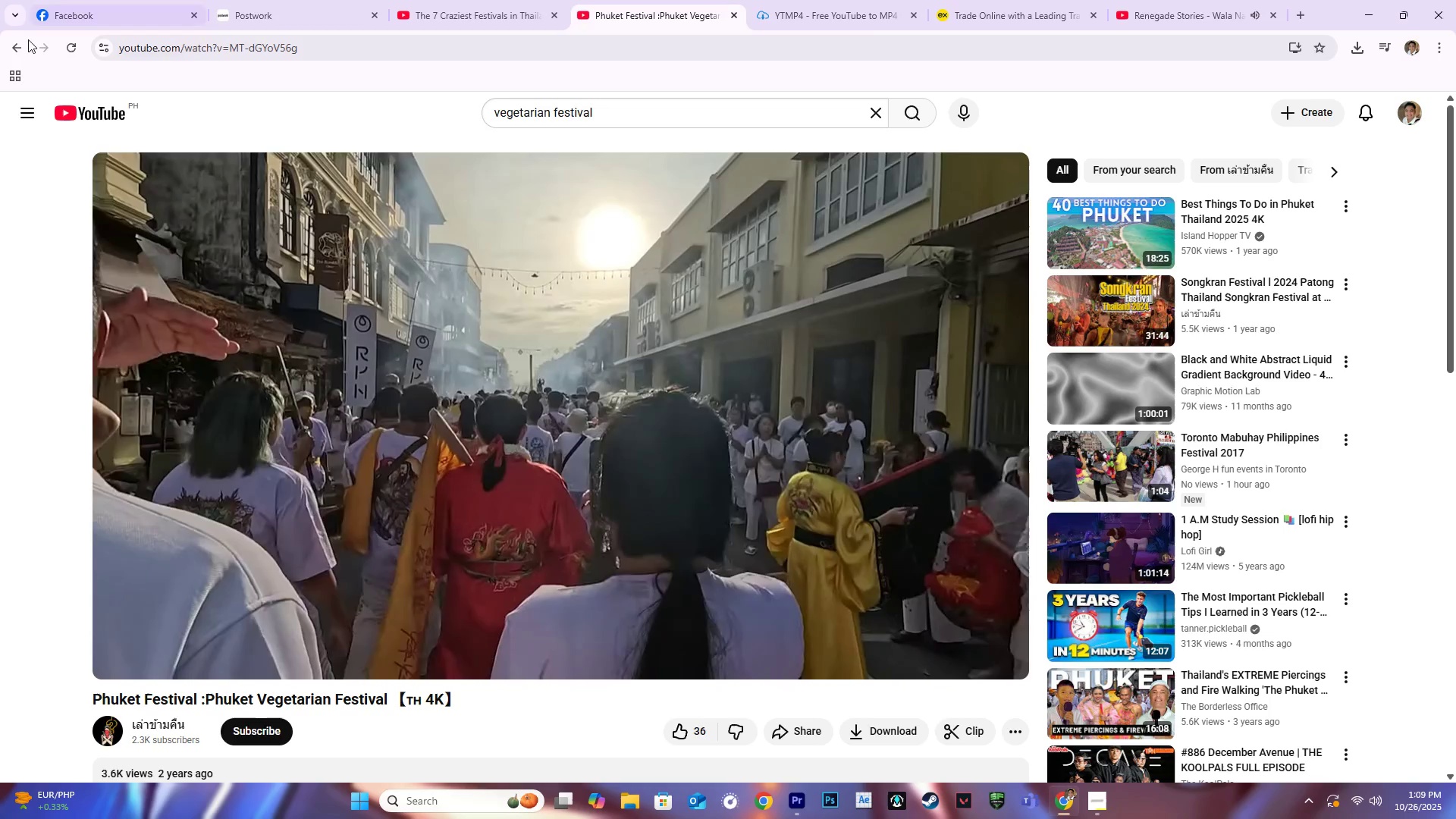 
left_click([22, 46])
 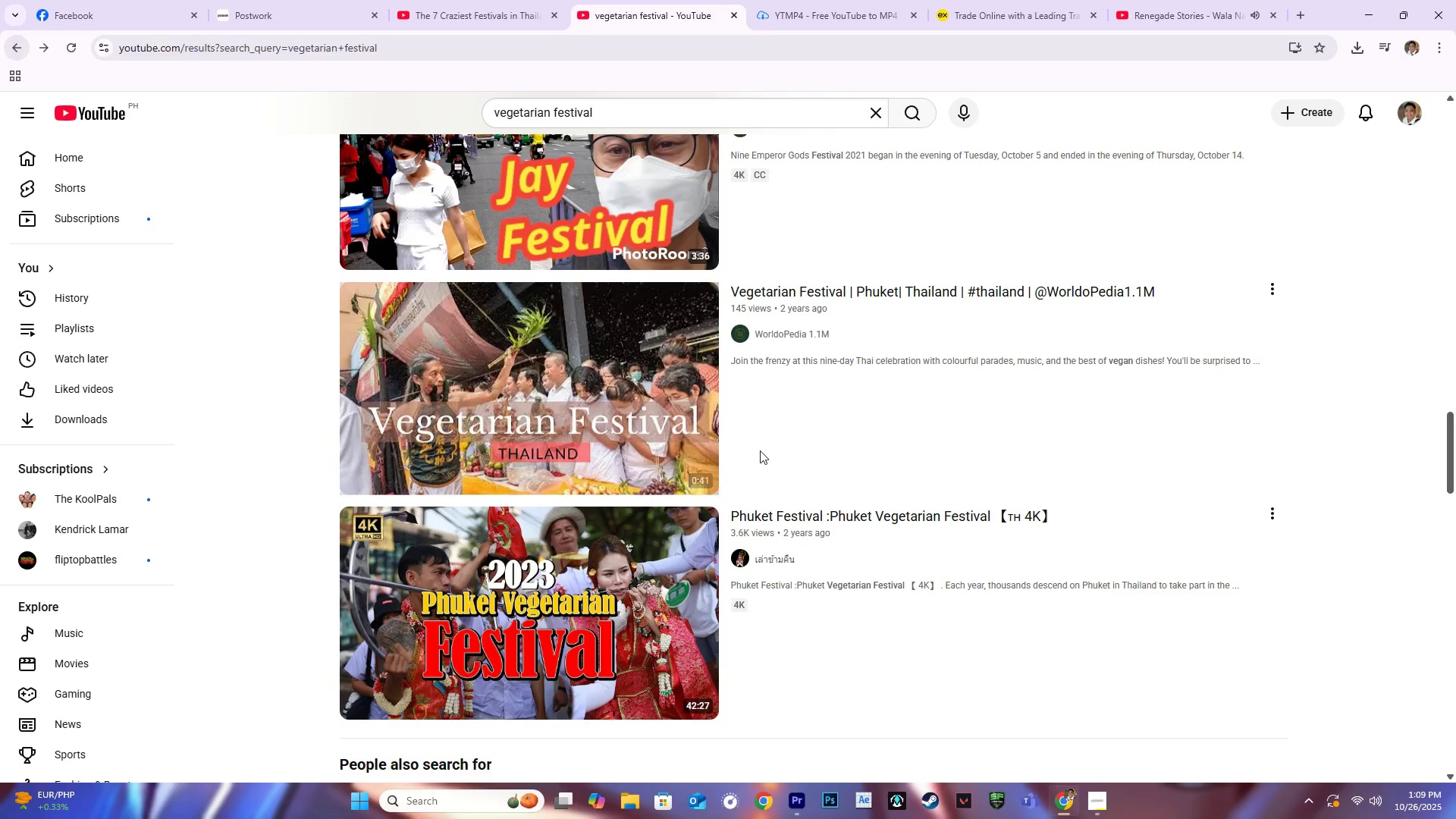 
scroll: coordinate [758, 545], scroll_direction: down, amount: 8.0
 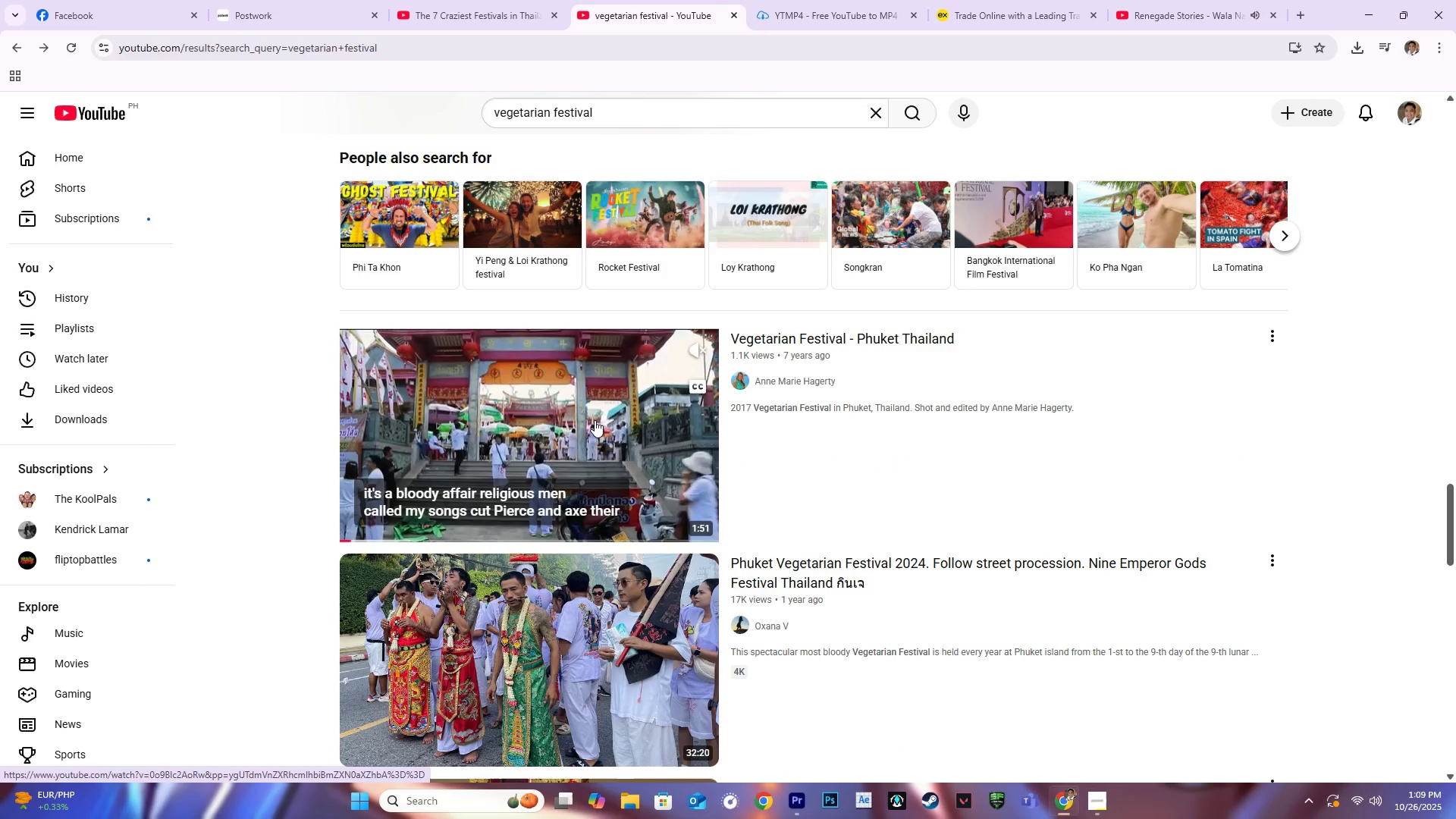 
wait(5.47)
 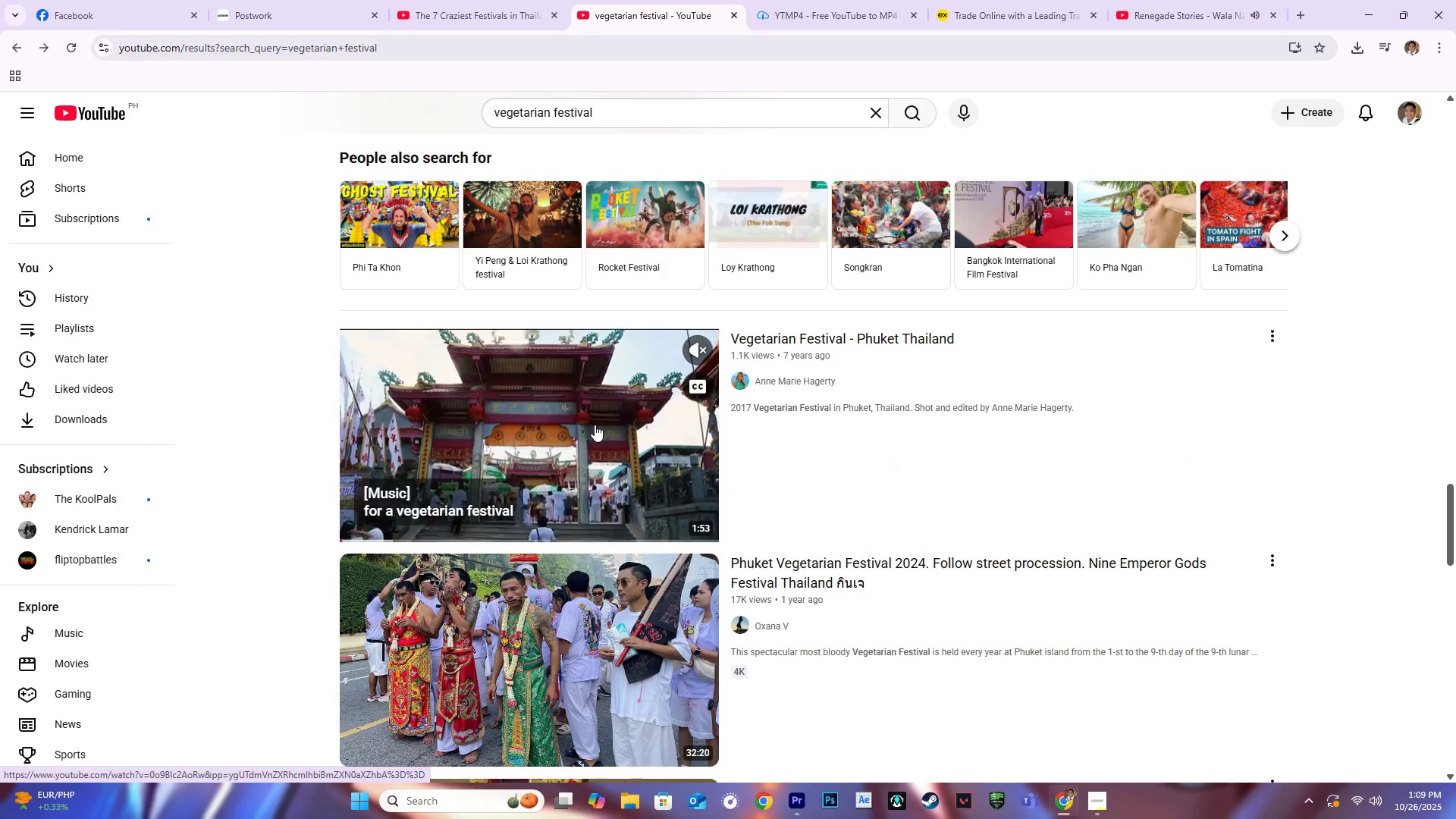 
left_click([595, 420])
 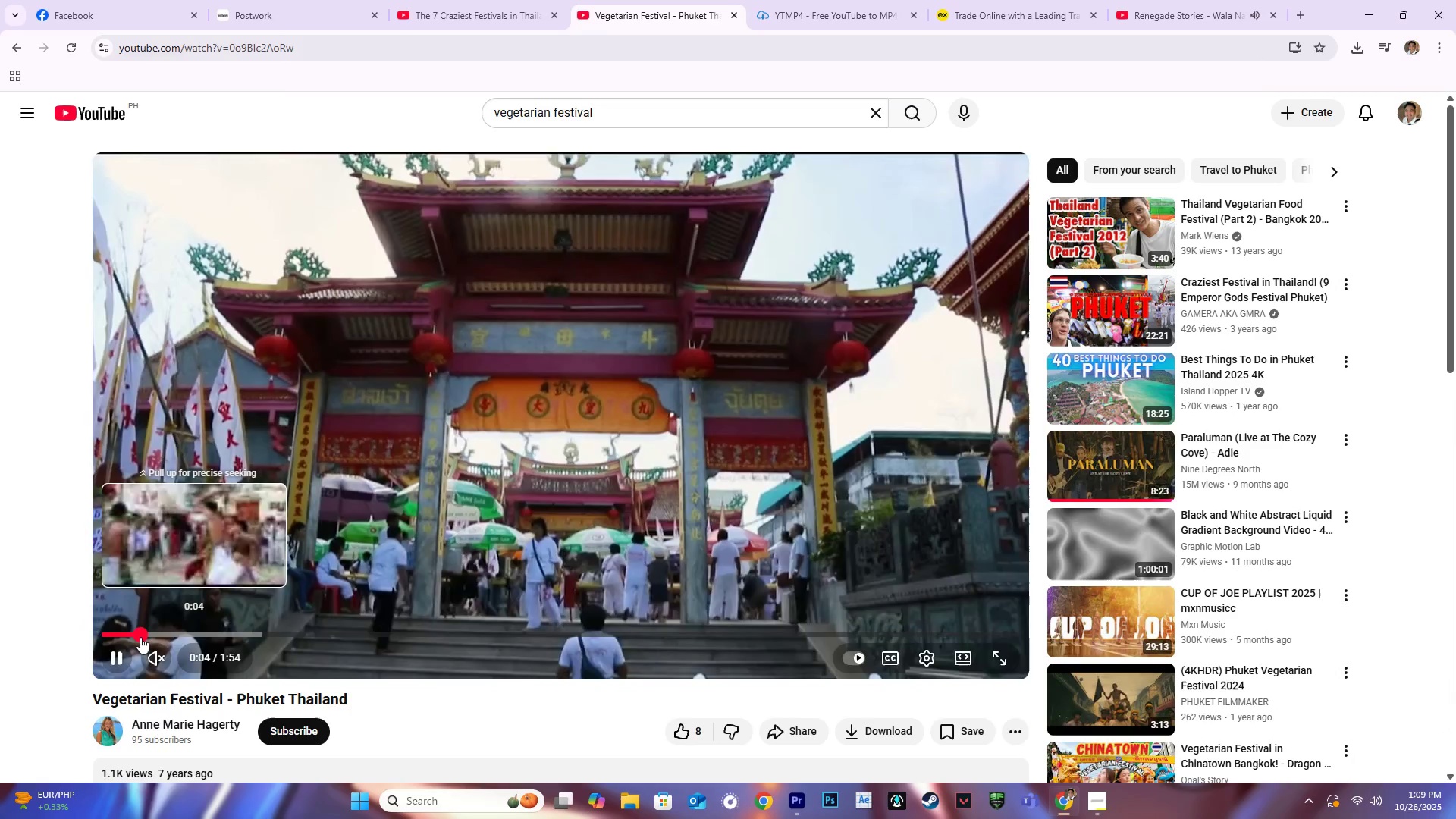 
double_click([183, 631])
 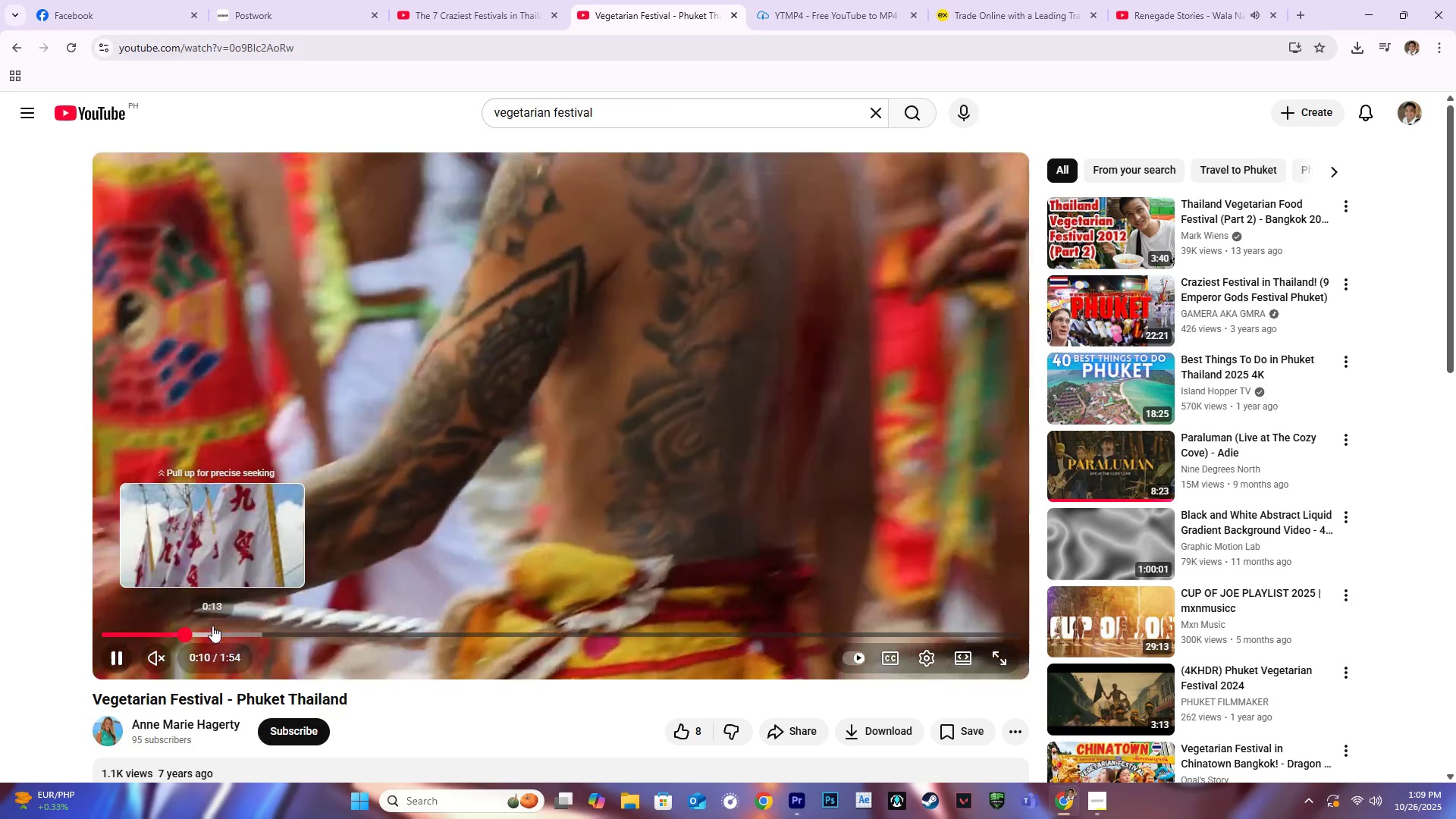 
triple_click([212, 626])
 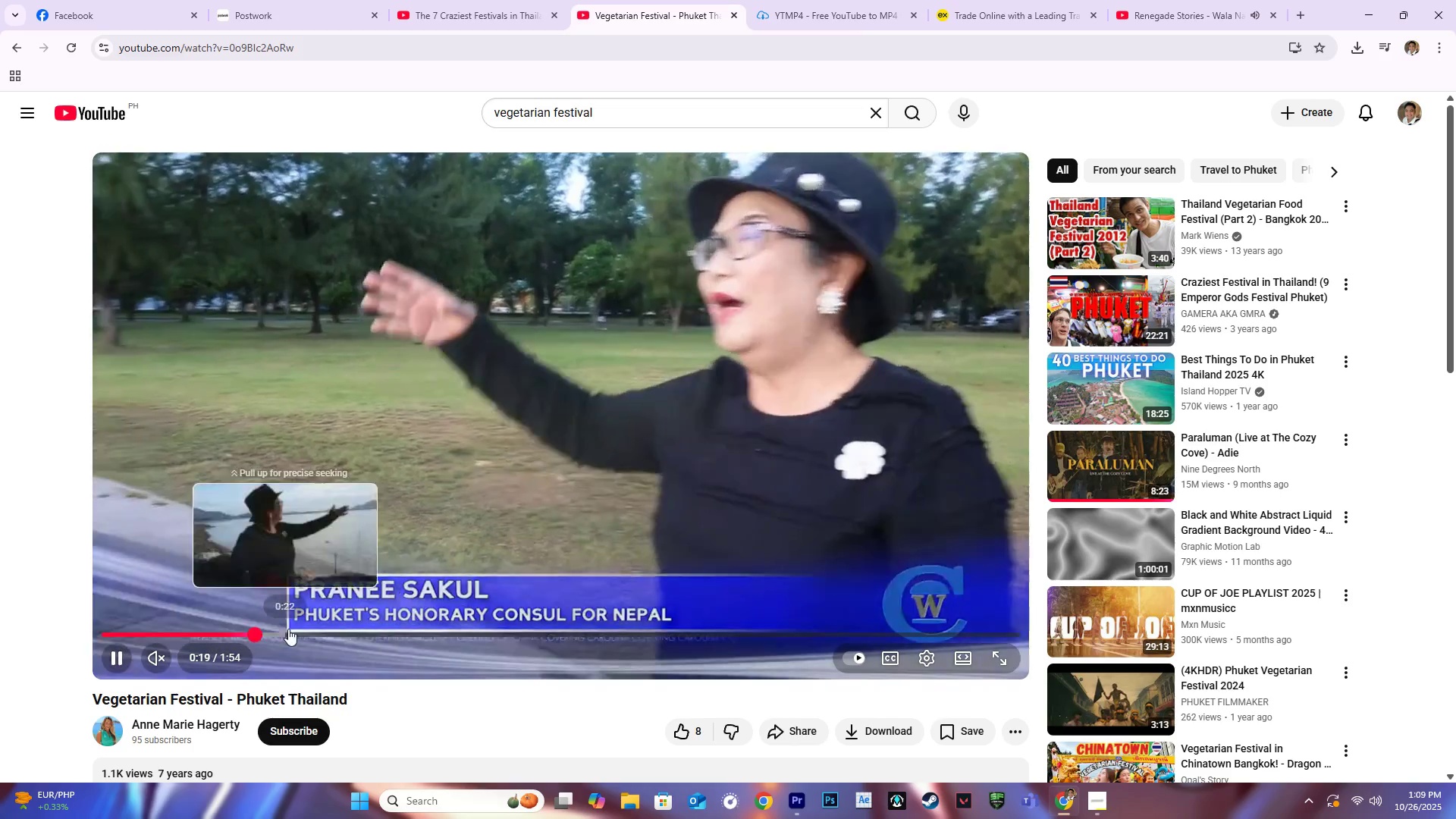 
triple_click([289, 629])
 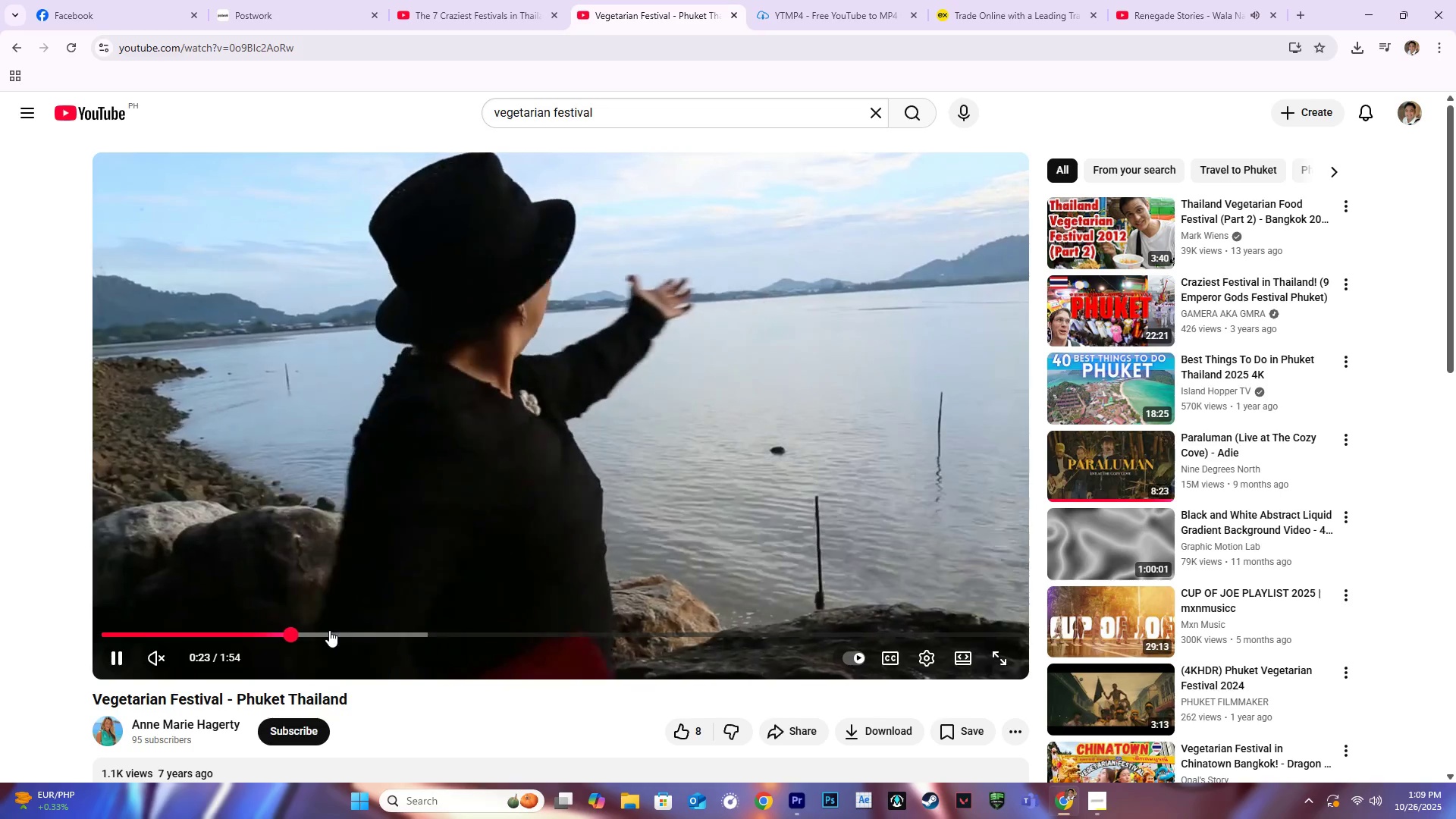 
left_click([329, 630])
 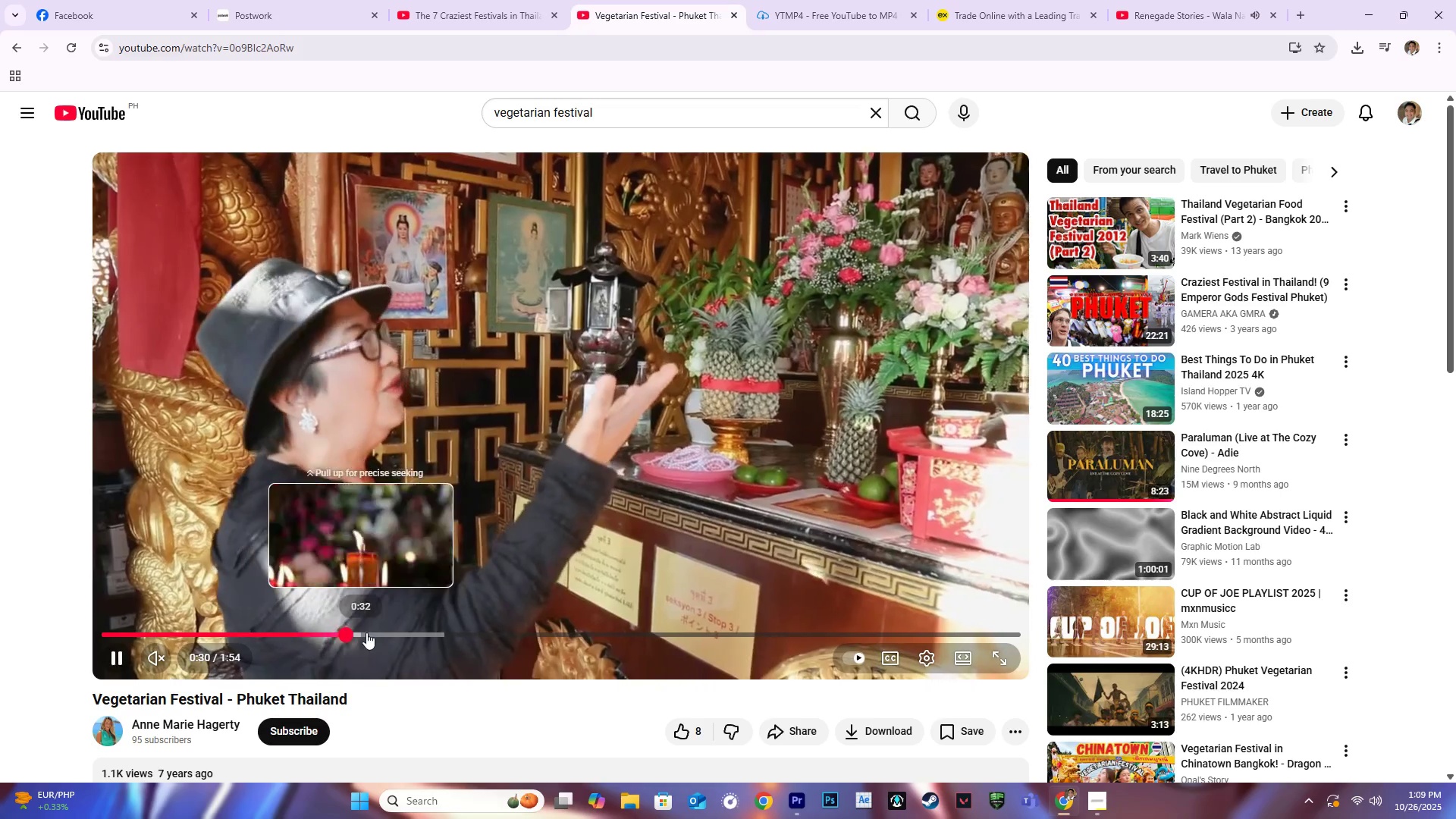 
double_click([369, 633])
 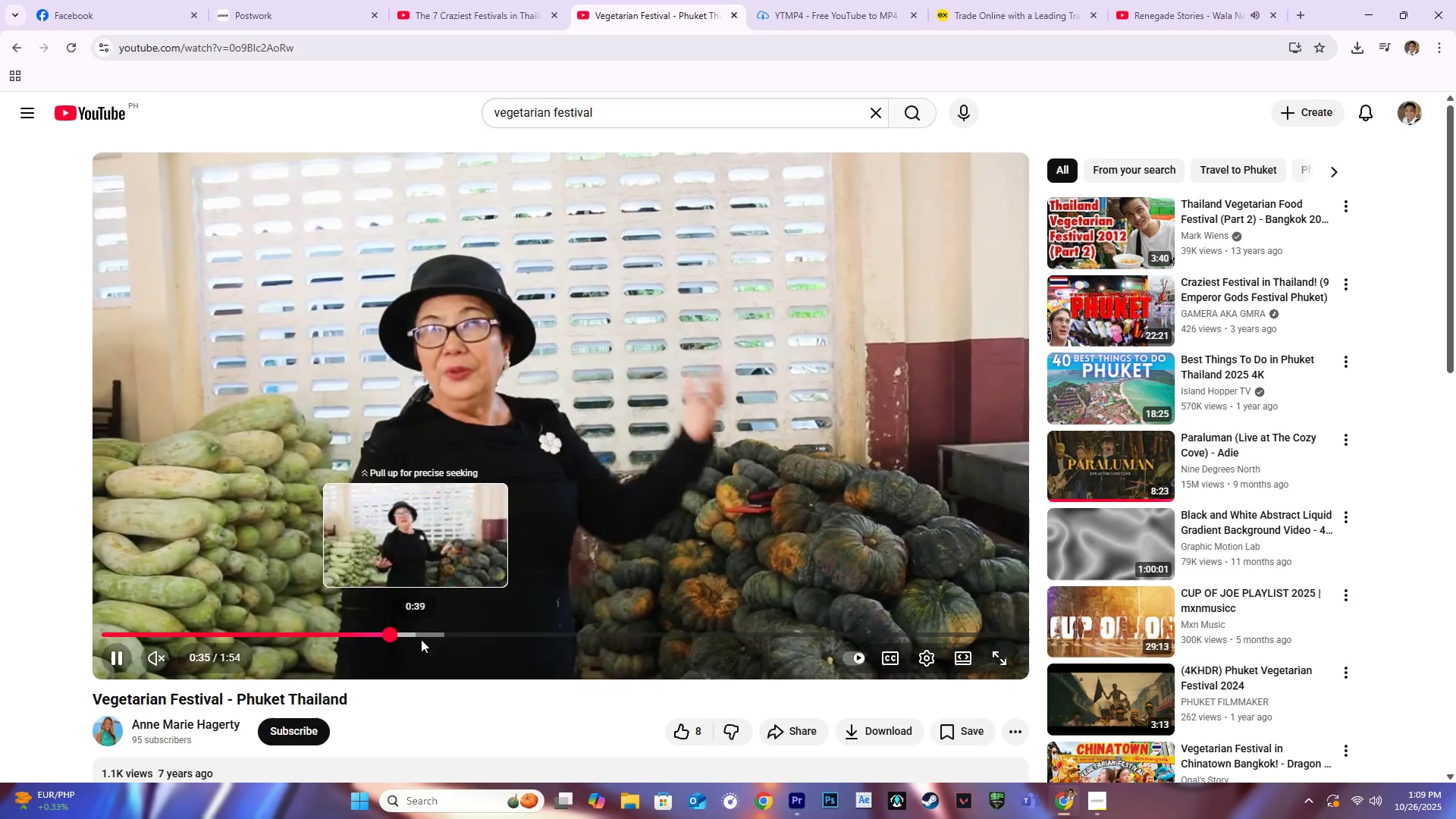 
left_click([426, 639])
 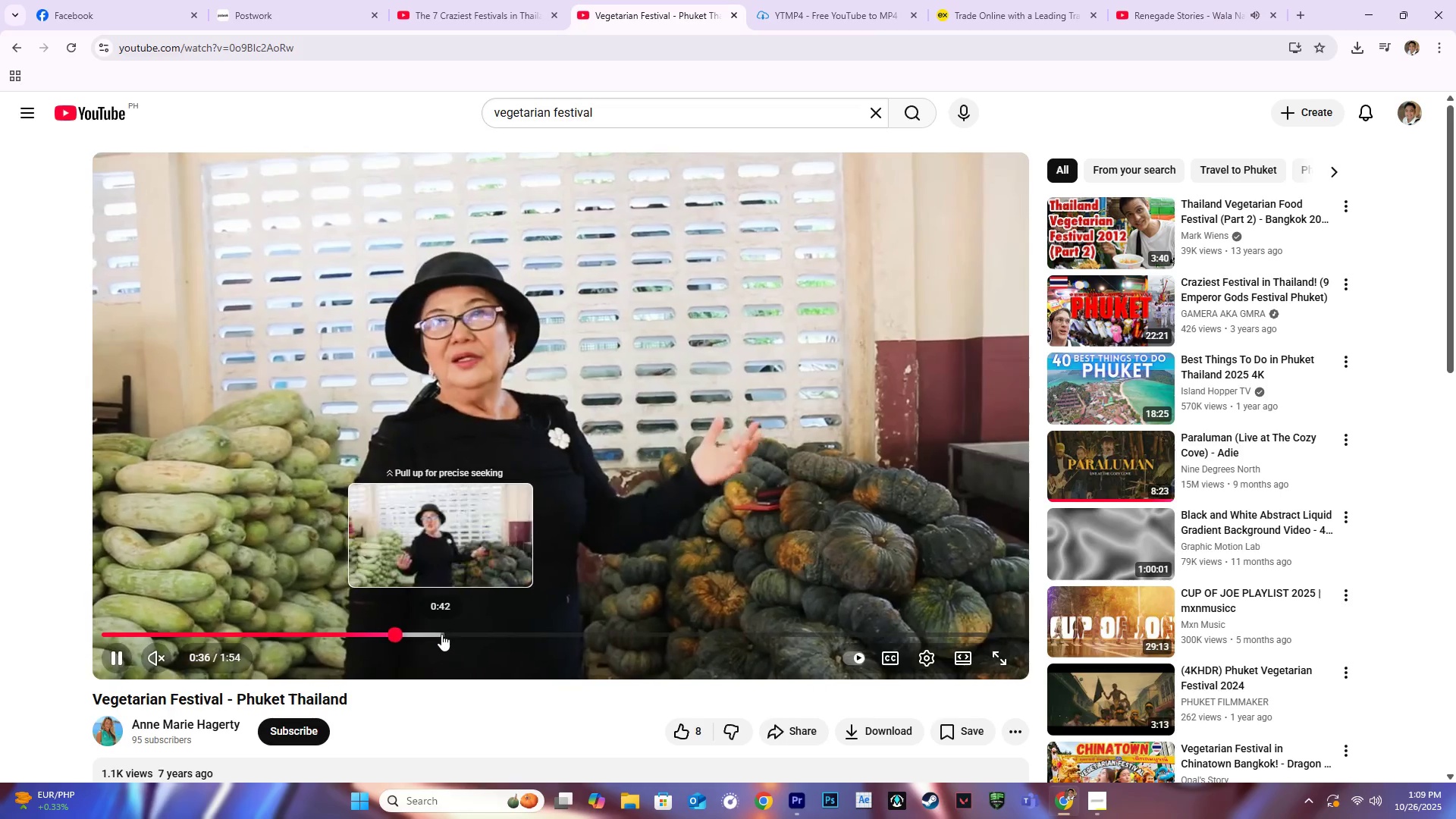 
left_click([442, 634])
 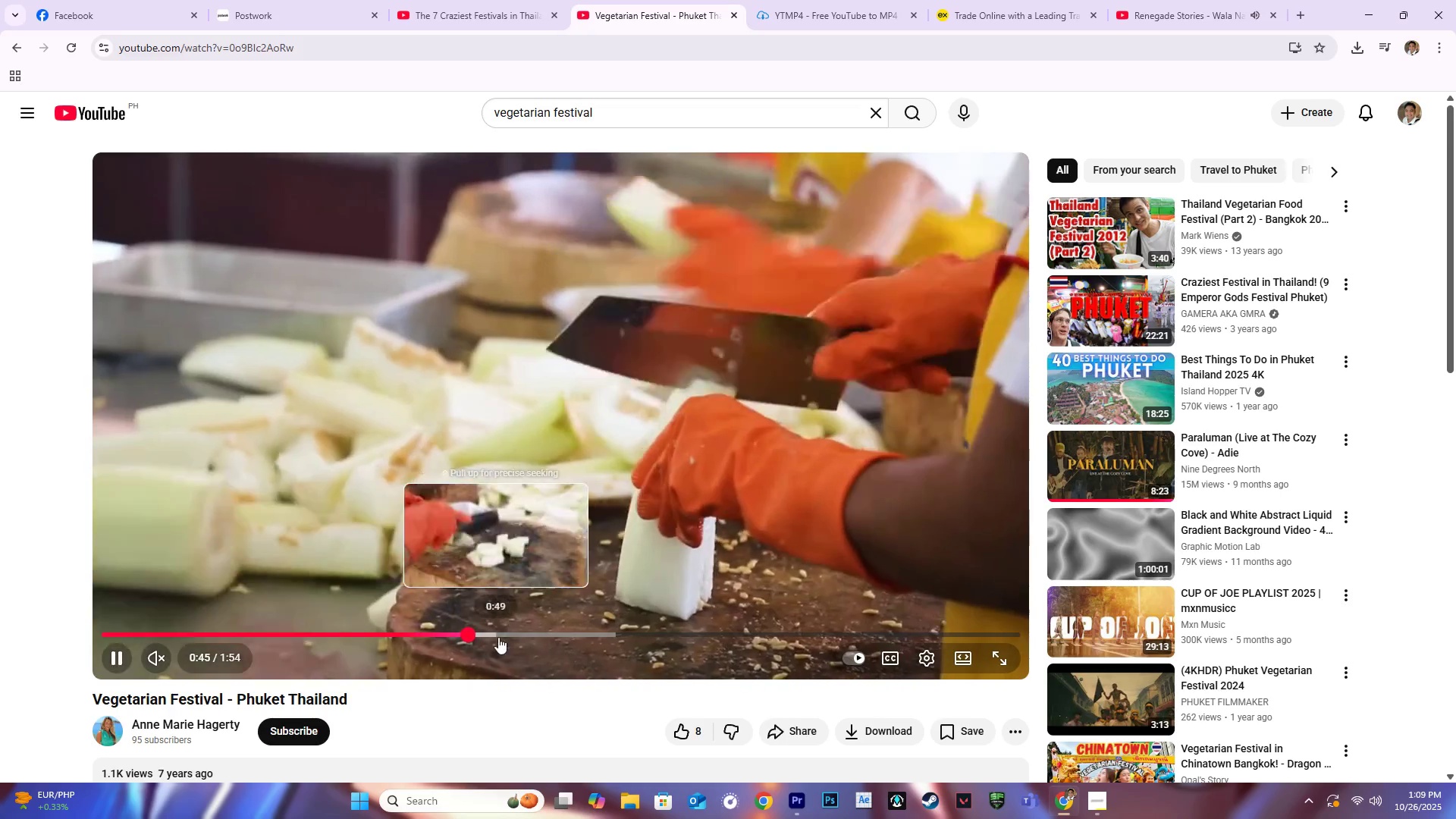 
double_click([501, 637])
 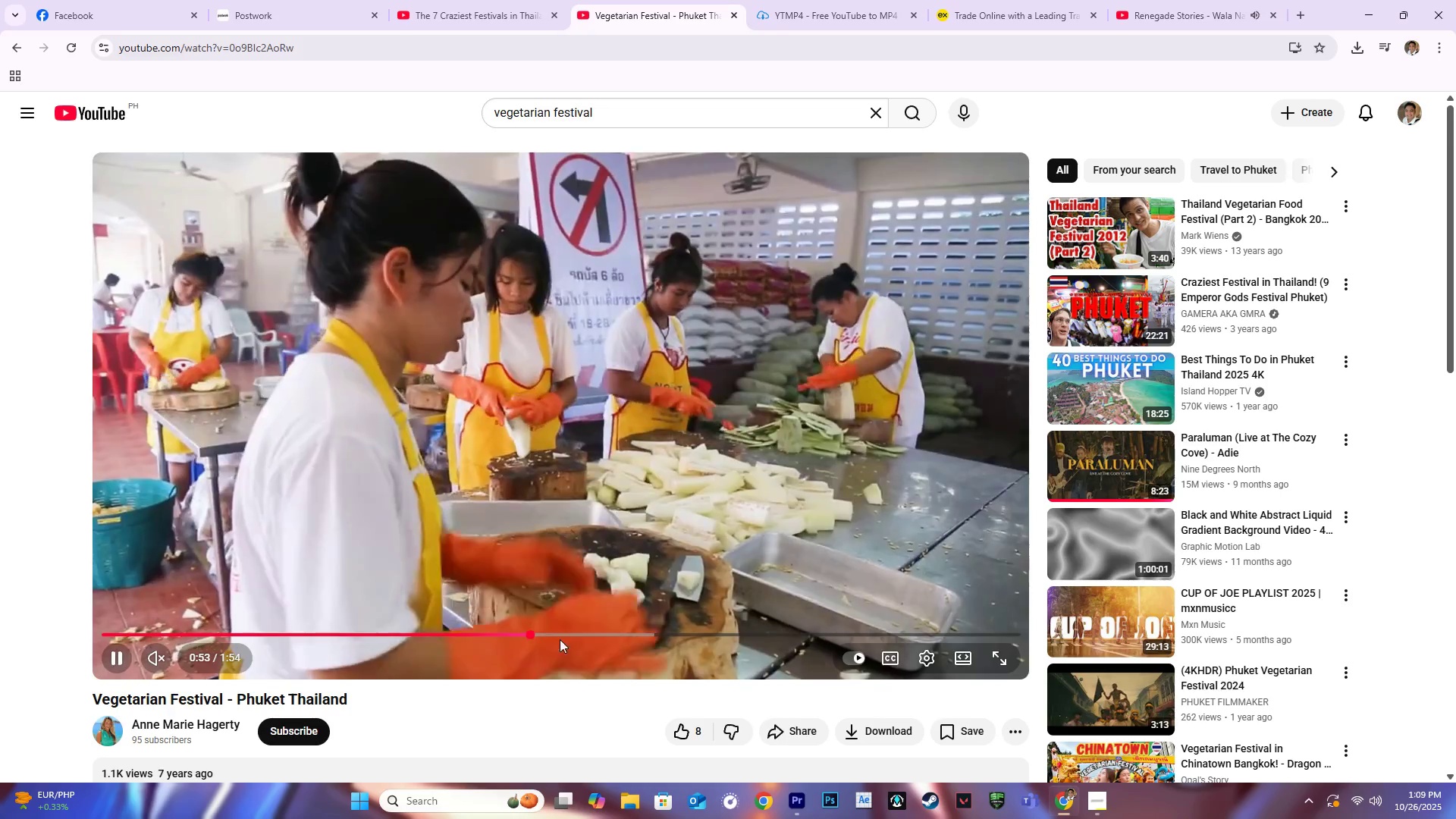 
triple_click([572, 639])
 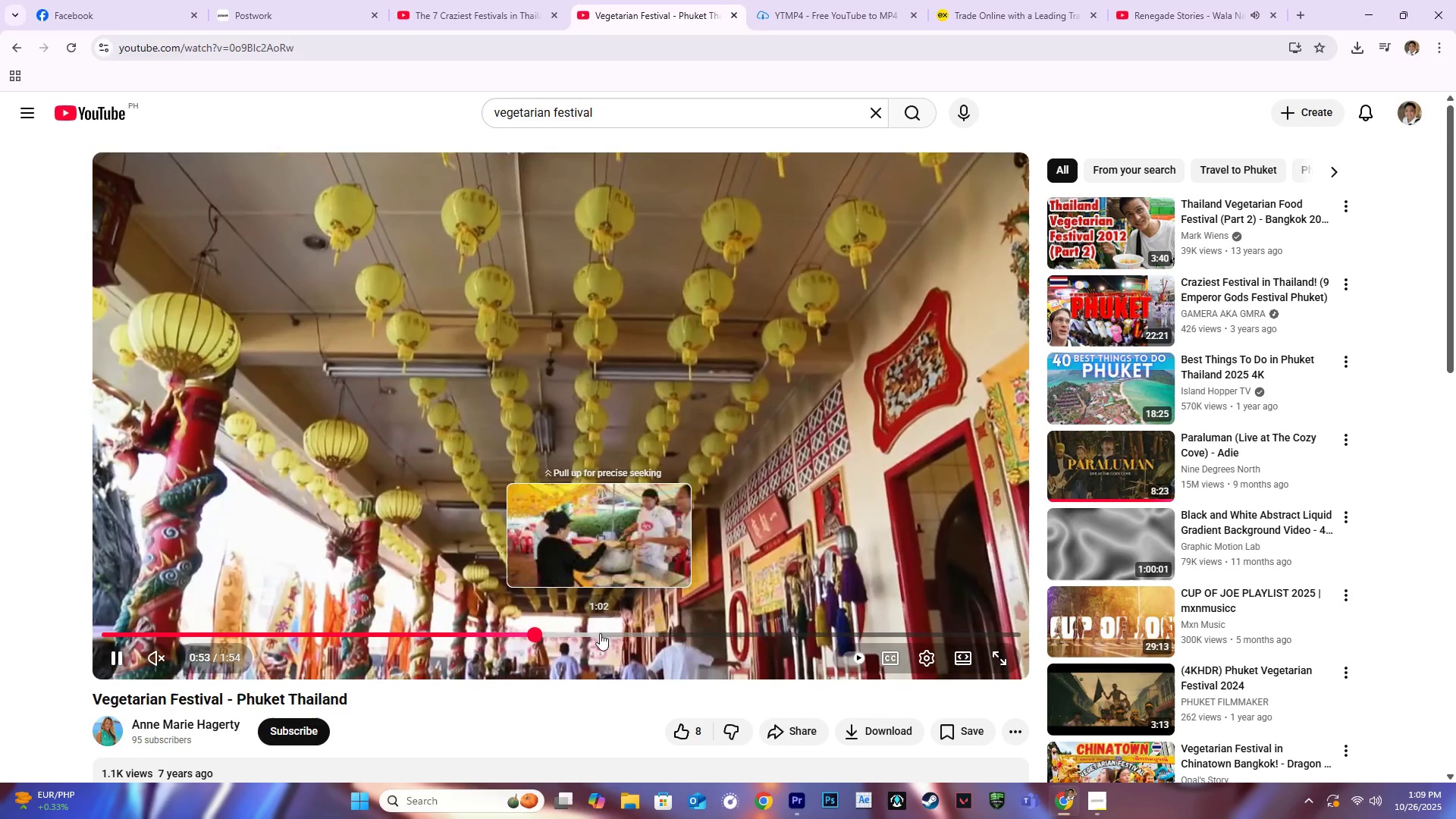 
triple_click([600, 633])
 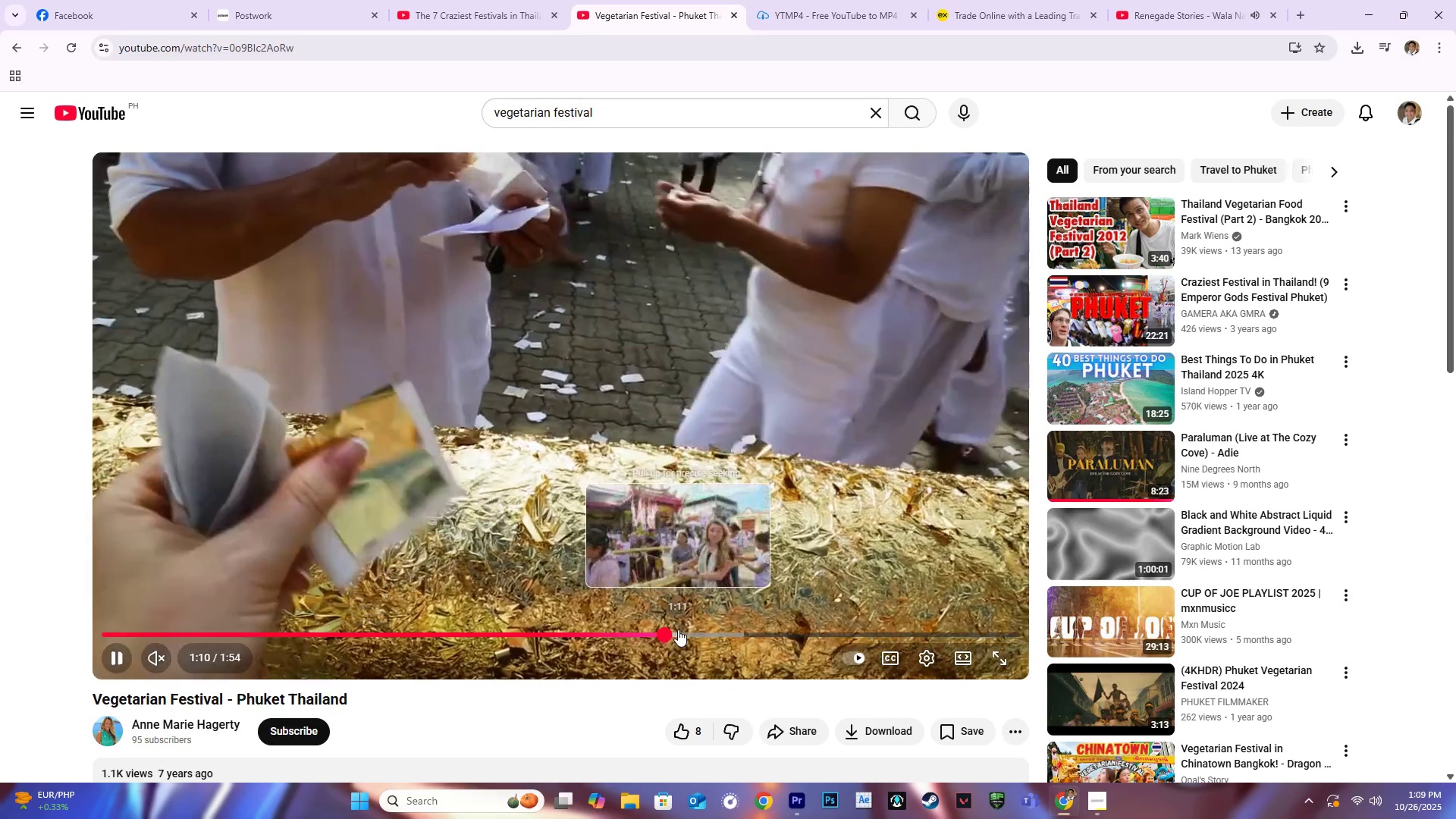 
left_click([692, 629])
 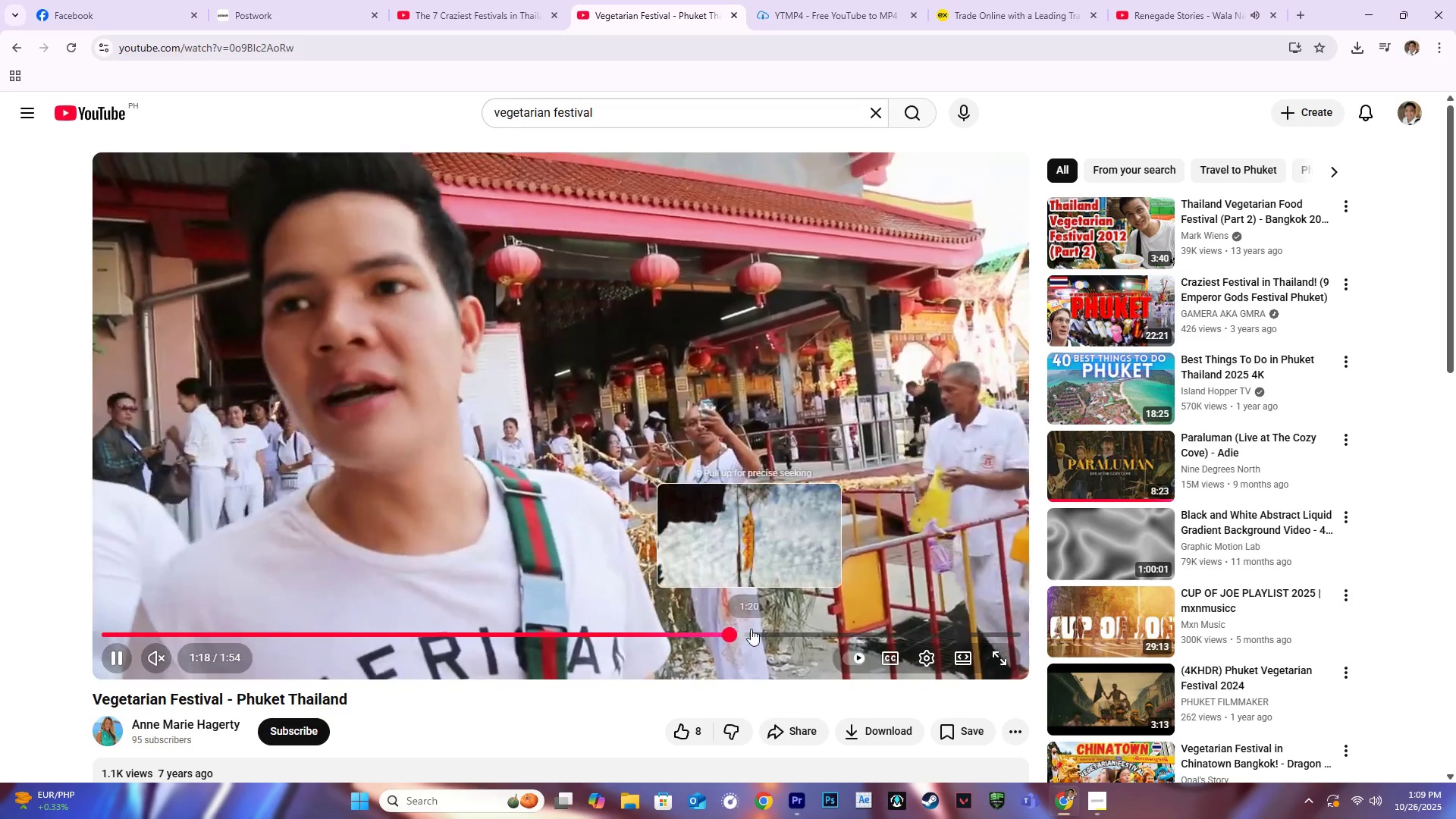 
left_click([754, 629])
 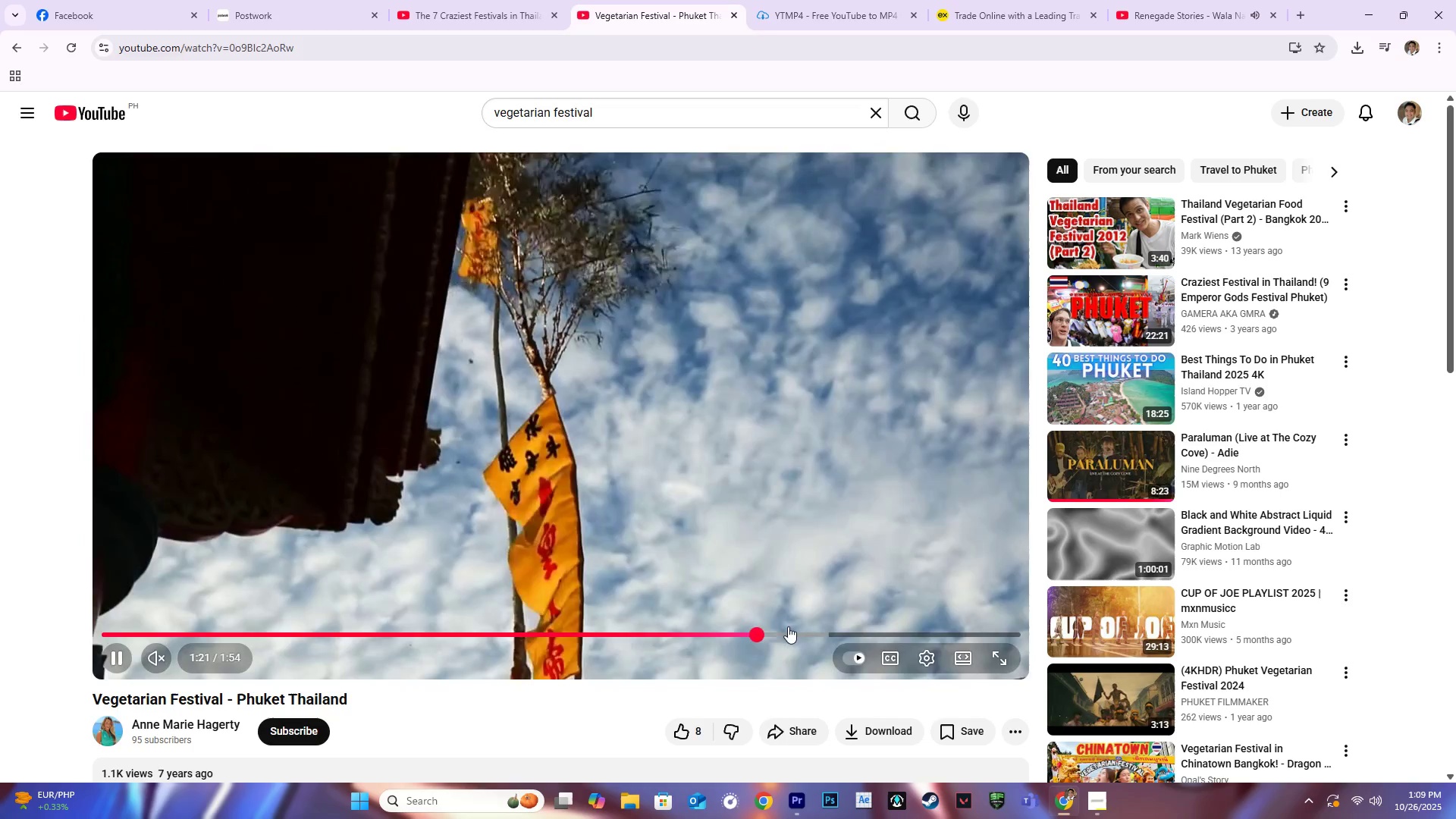 
left_click([792, 626])
 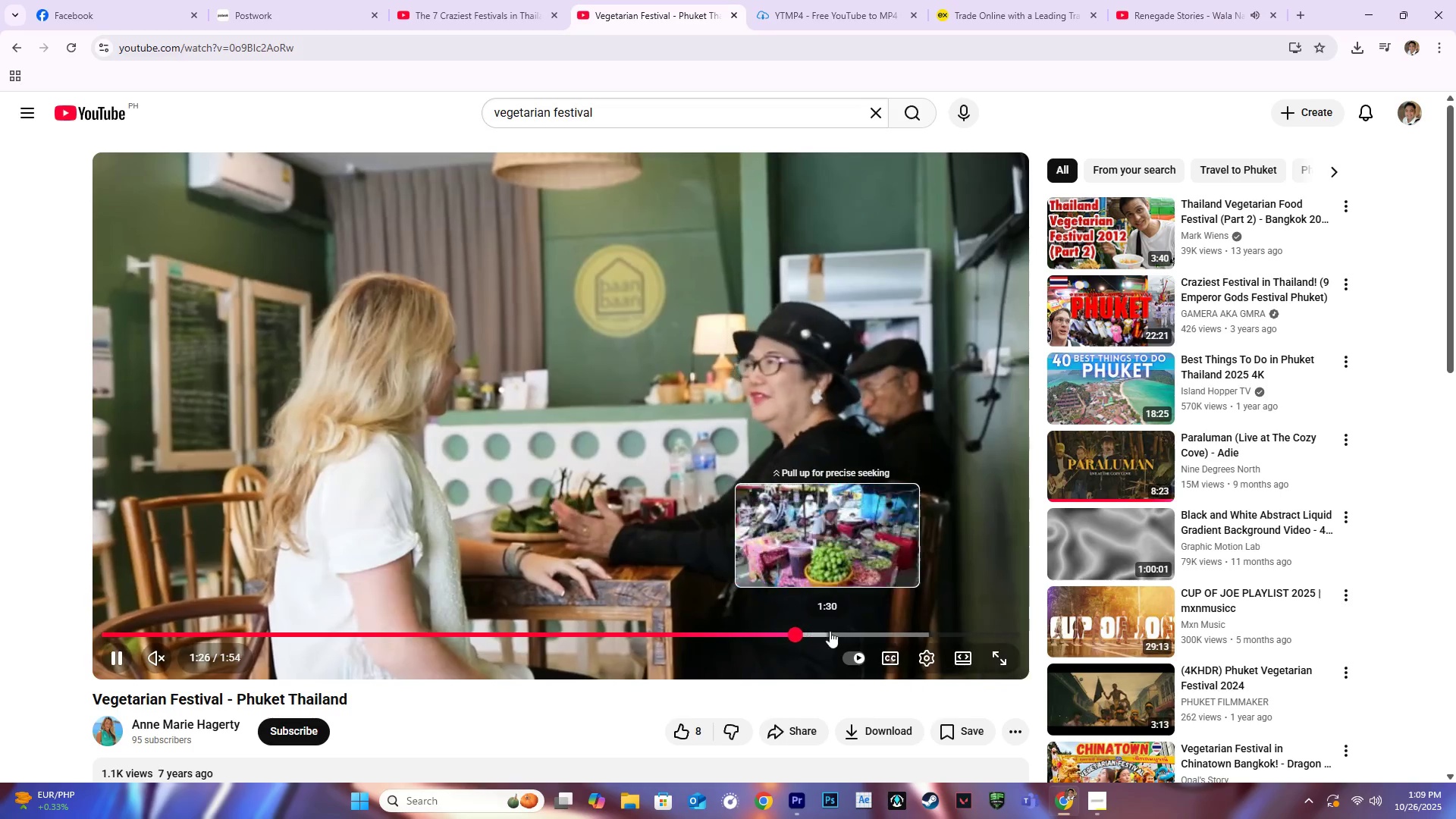 
left_click([830, 632])
 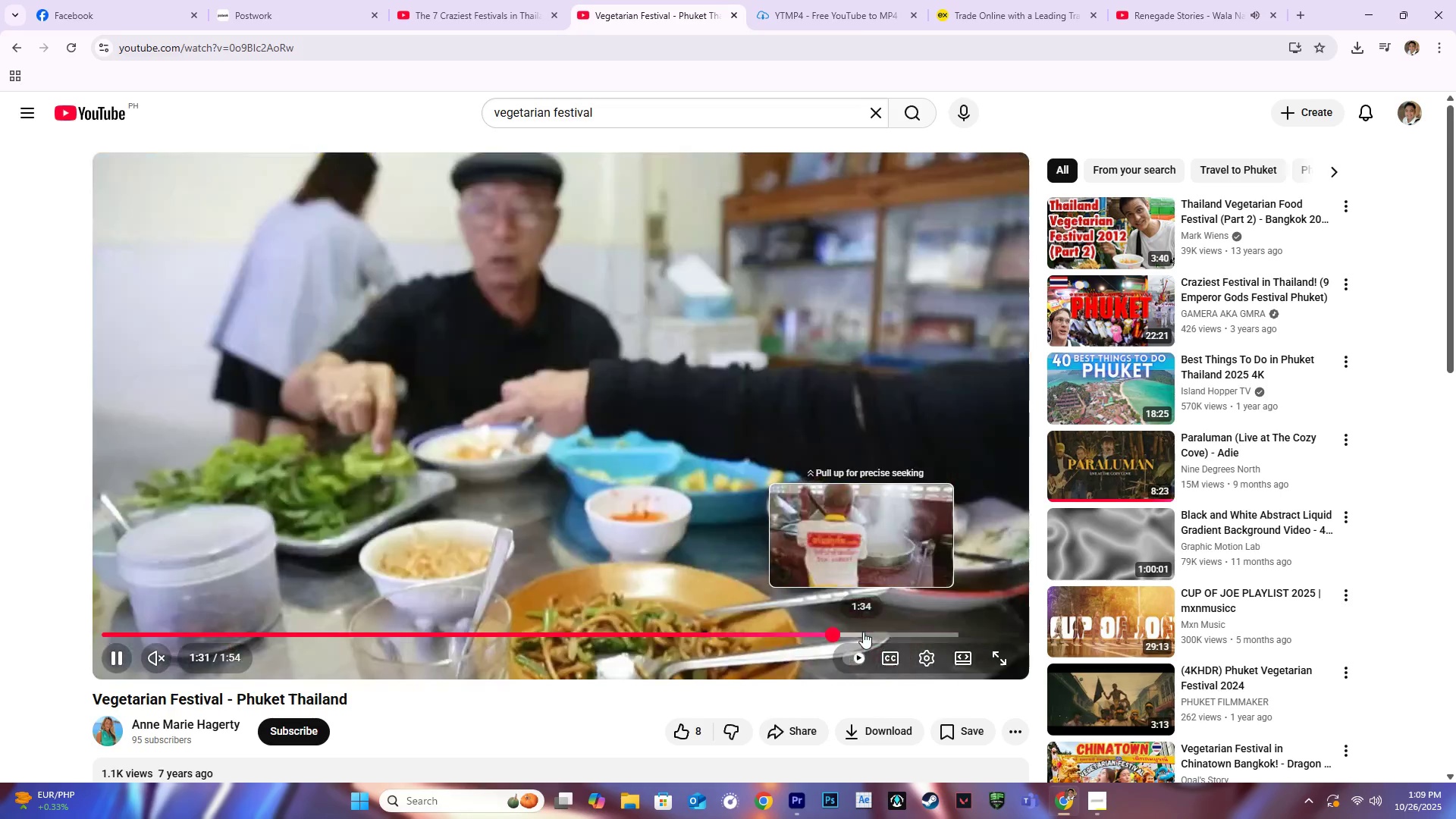 
left_click([864, 632])
 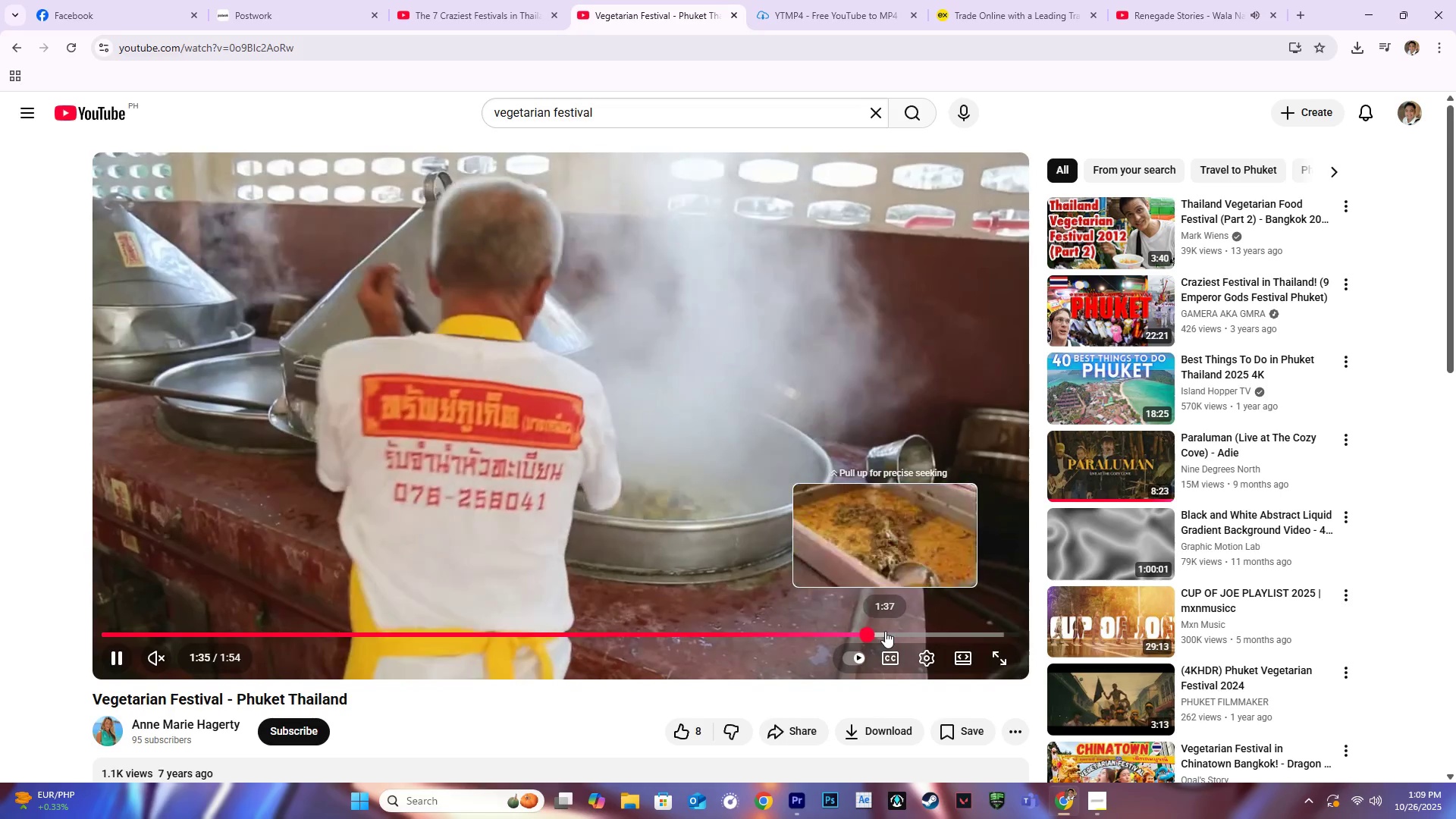 
left_click([885, 631])
 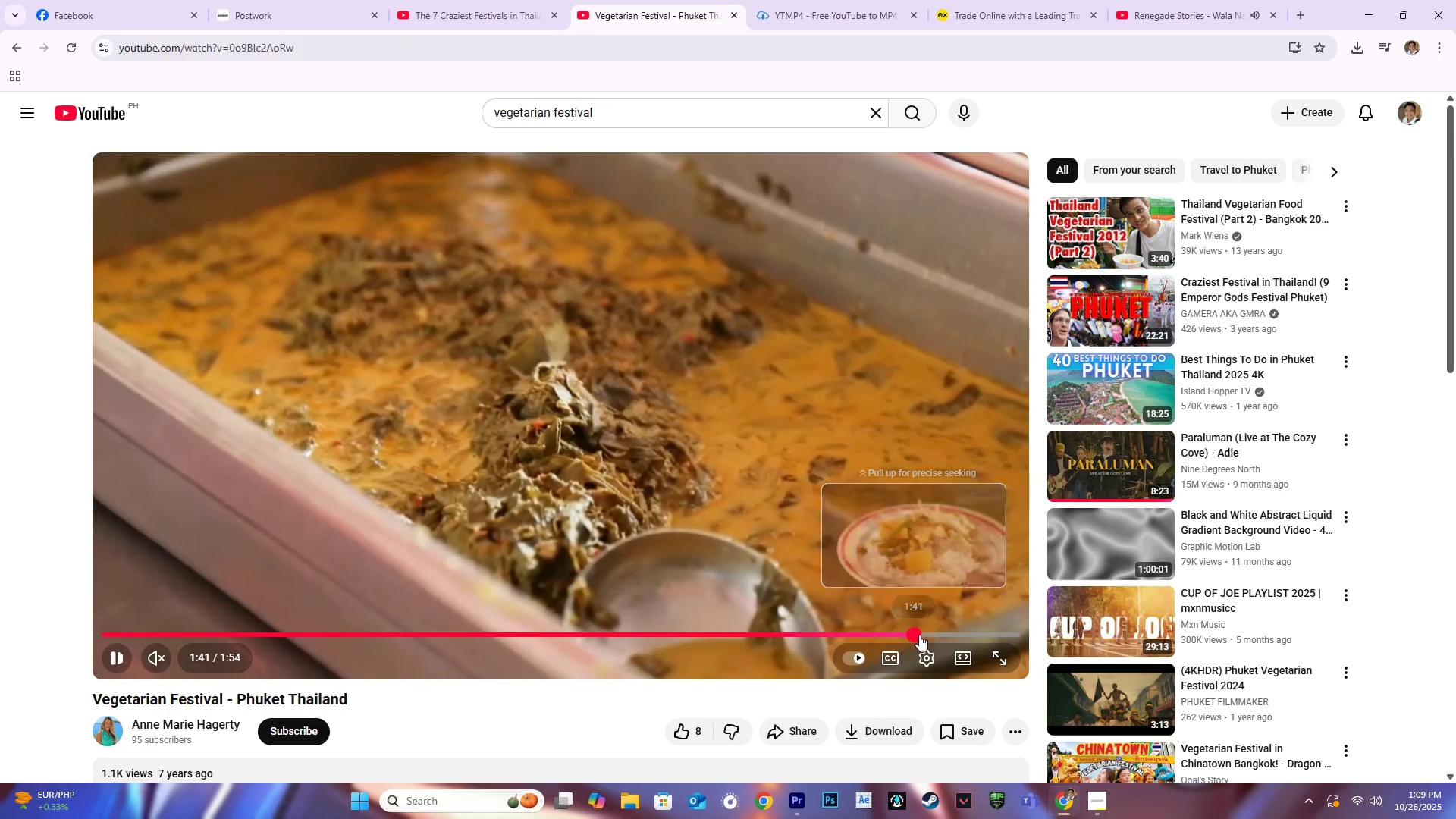 
double_click([943, 633])
 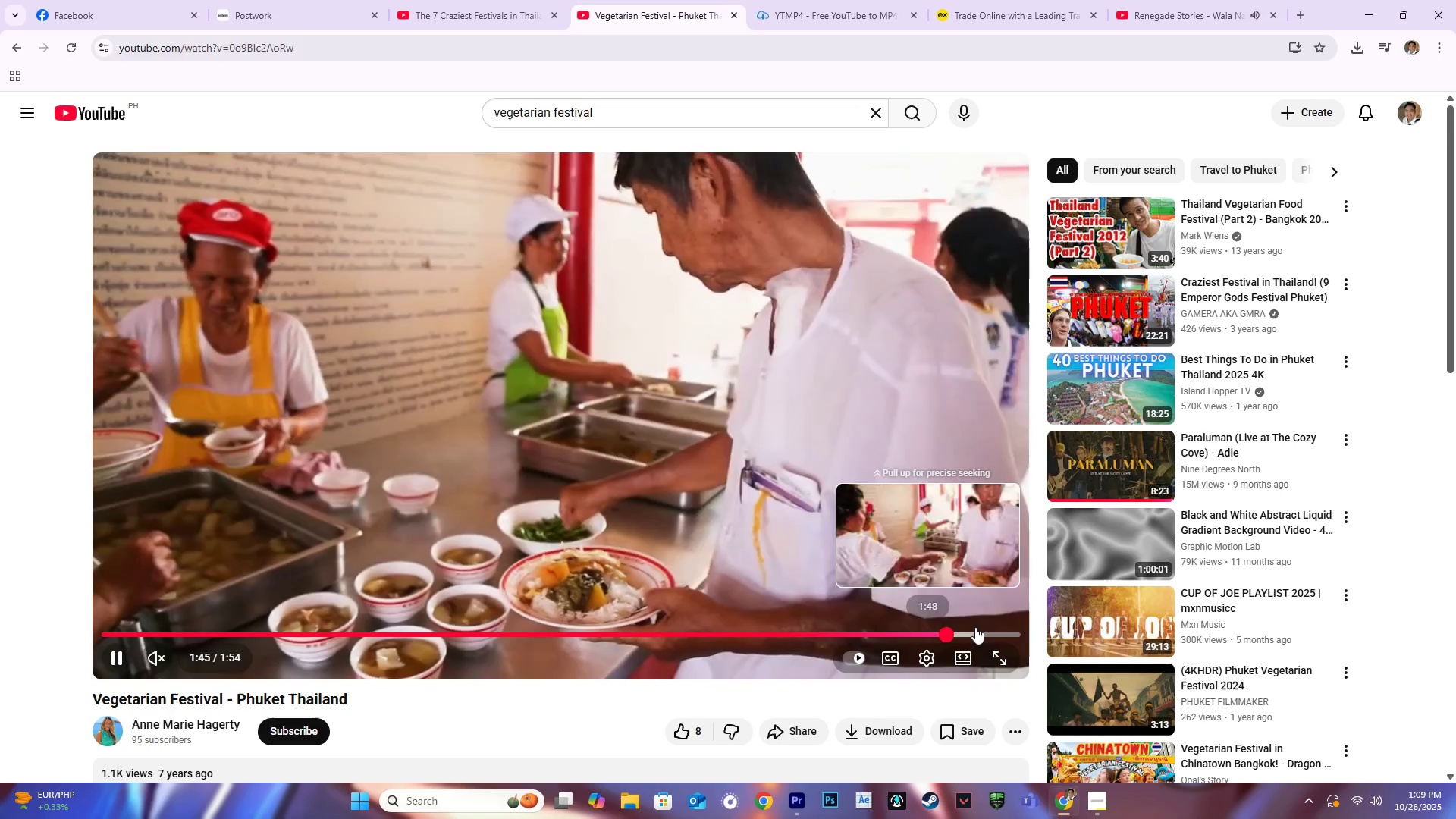 
left_click([976, 627])
 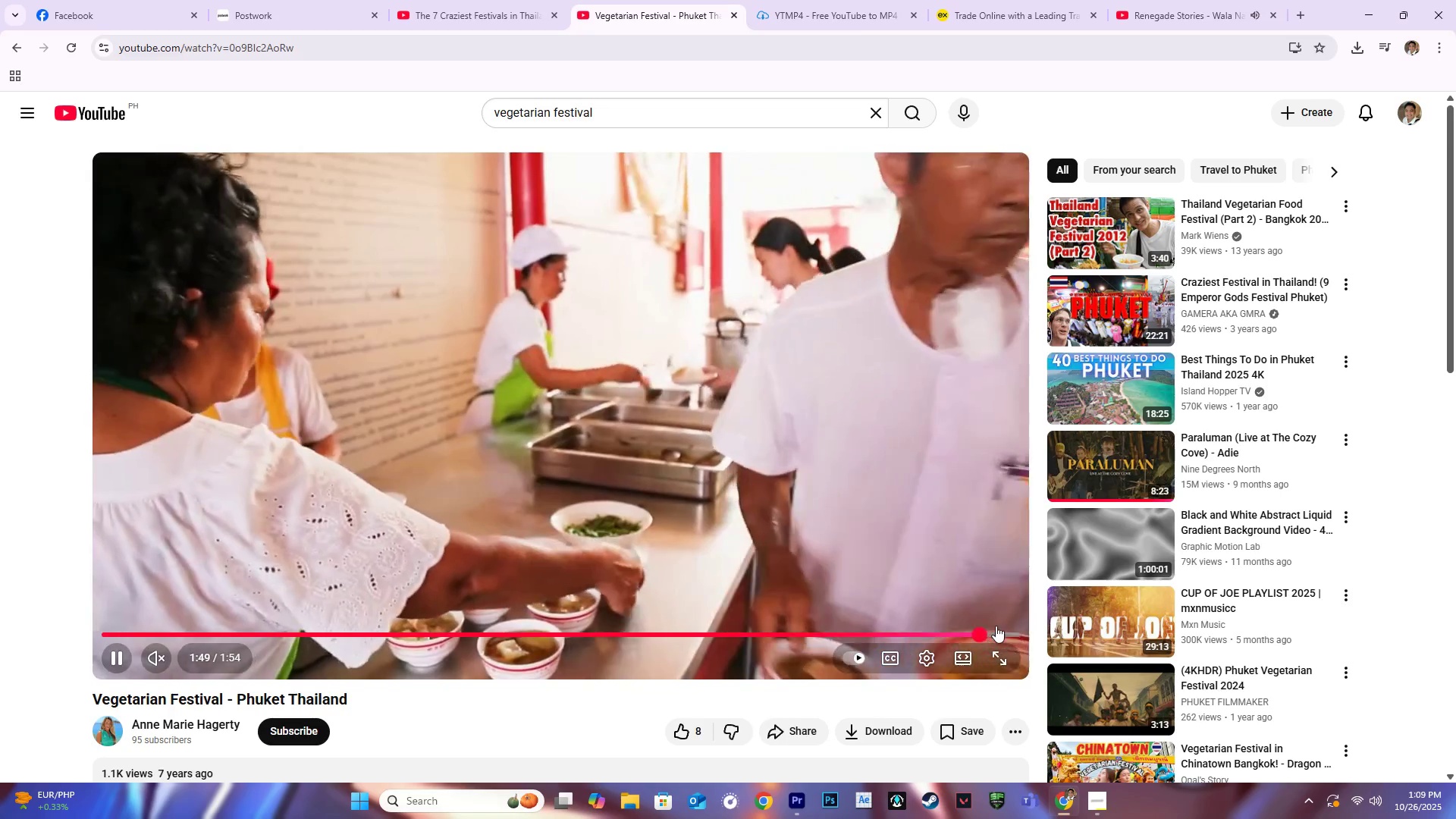 
left_click([996, 626])
 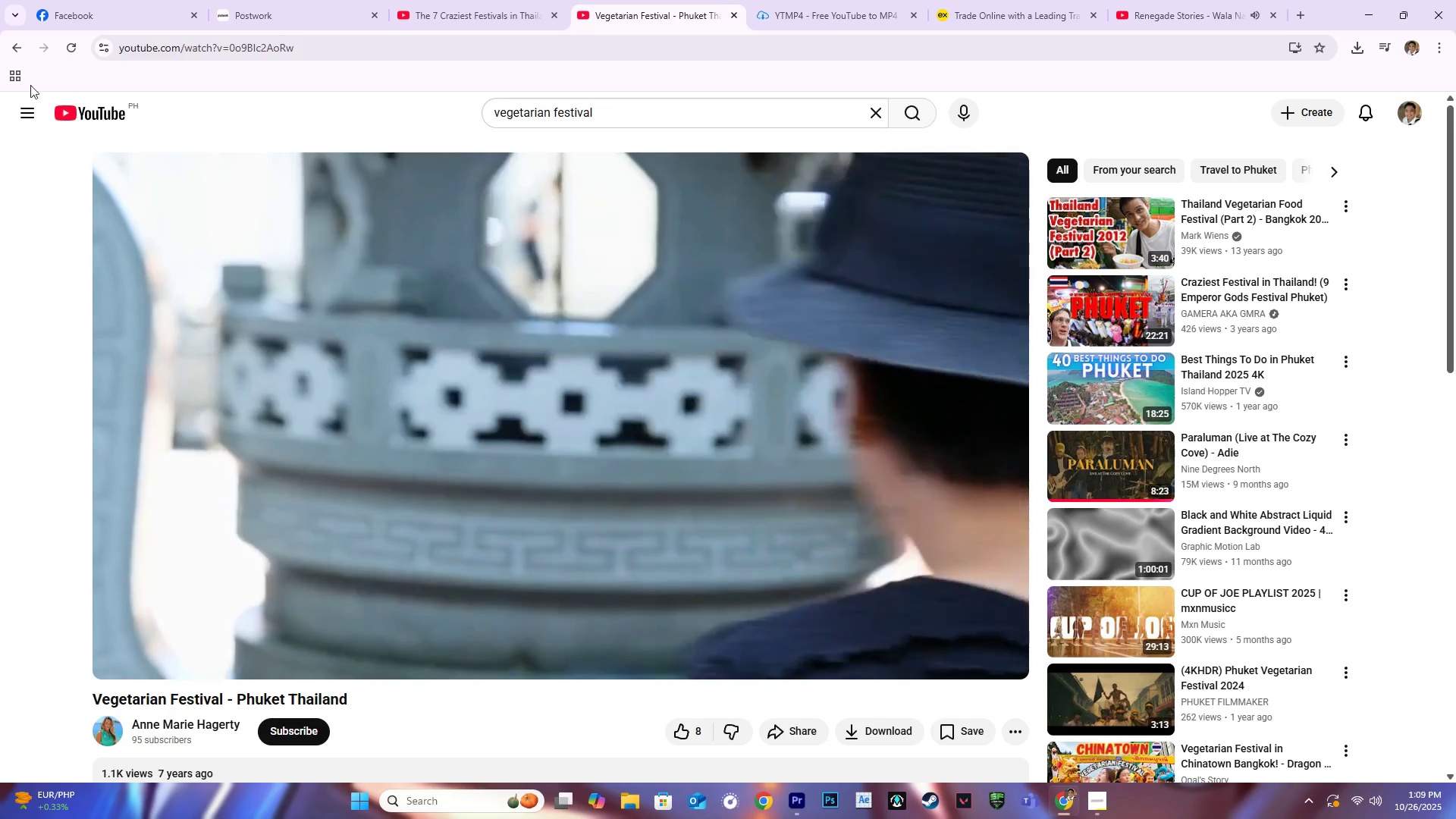 
left_click([13, 46])
 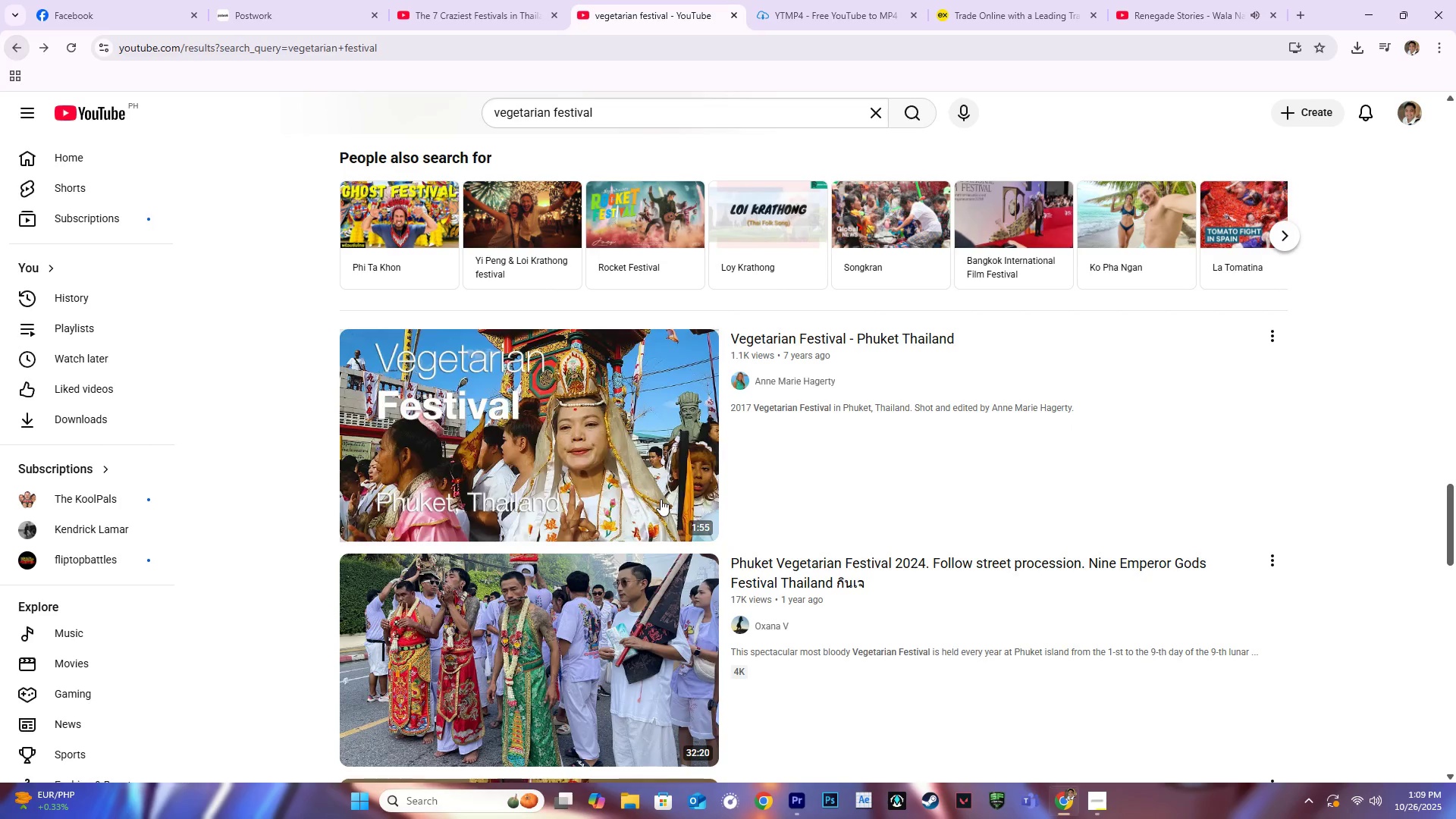 
scroll: coordinate [977, 479], scroll_direction: down, amount: 9.0
 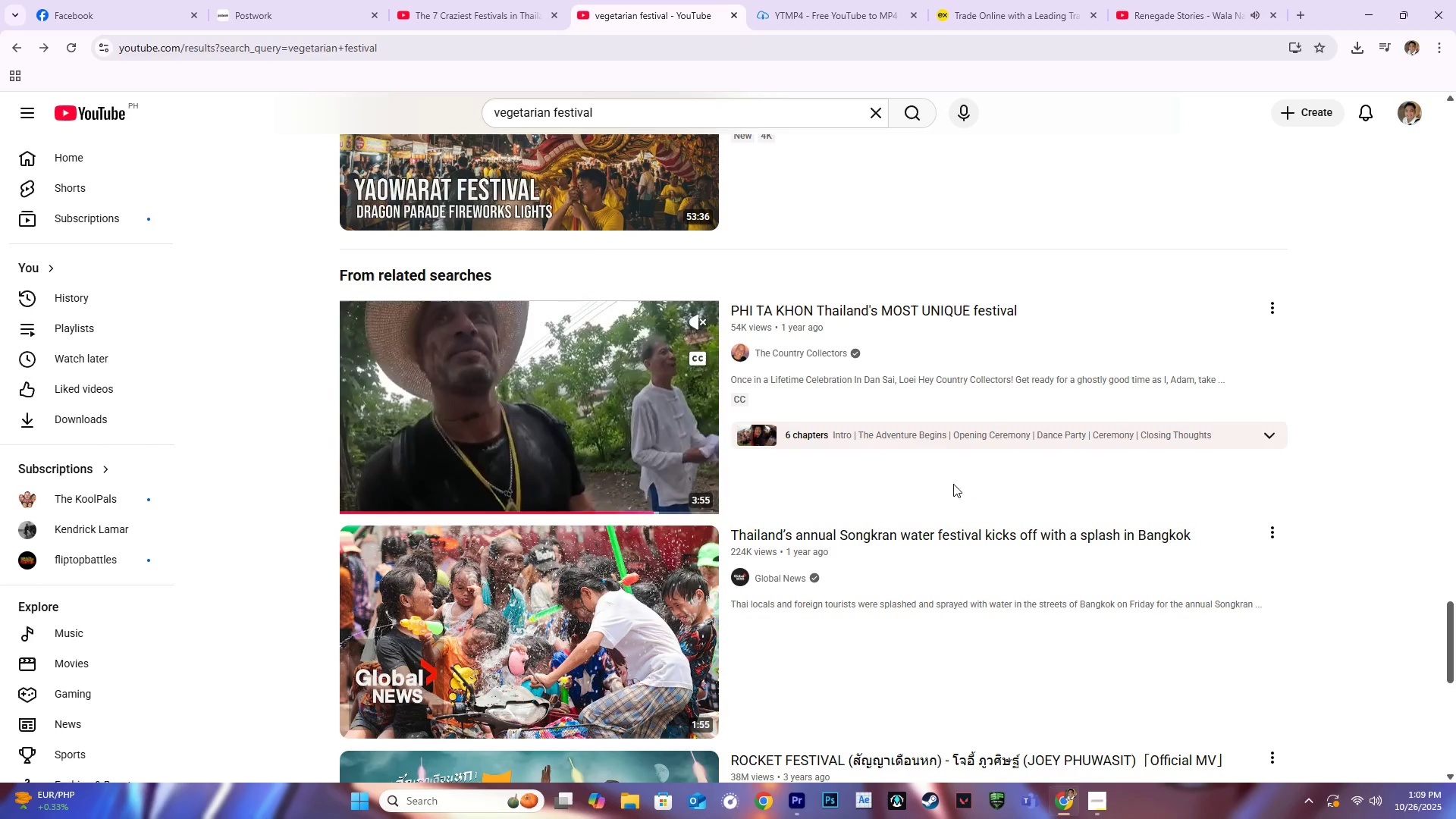 
left_click([629, 383])
 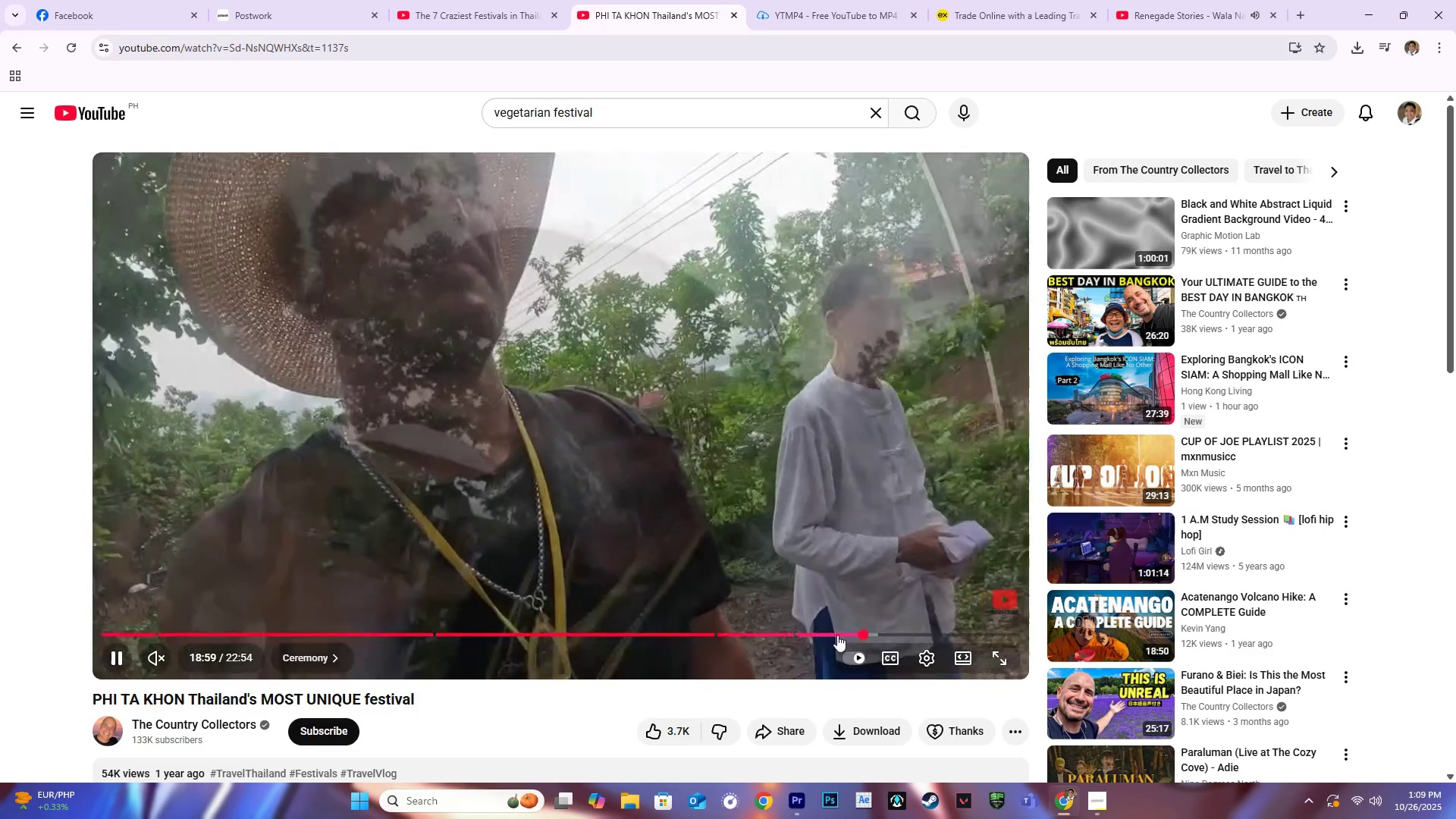 
left_click([18, 44])
 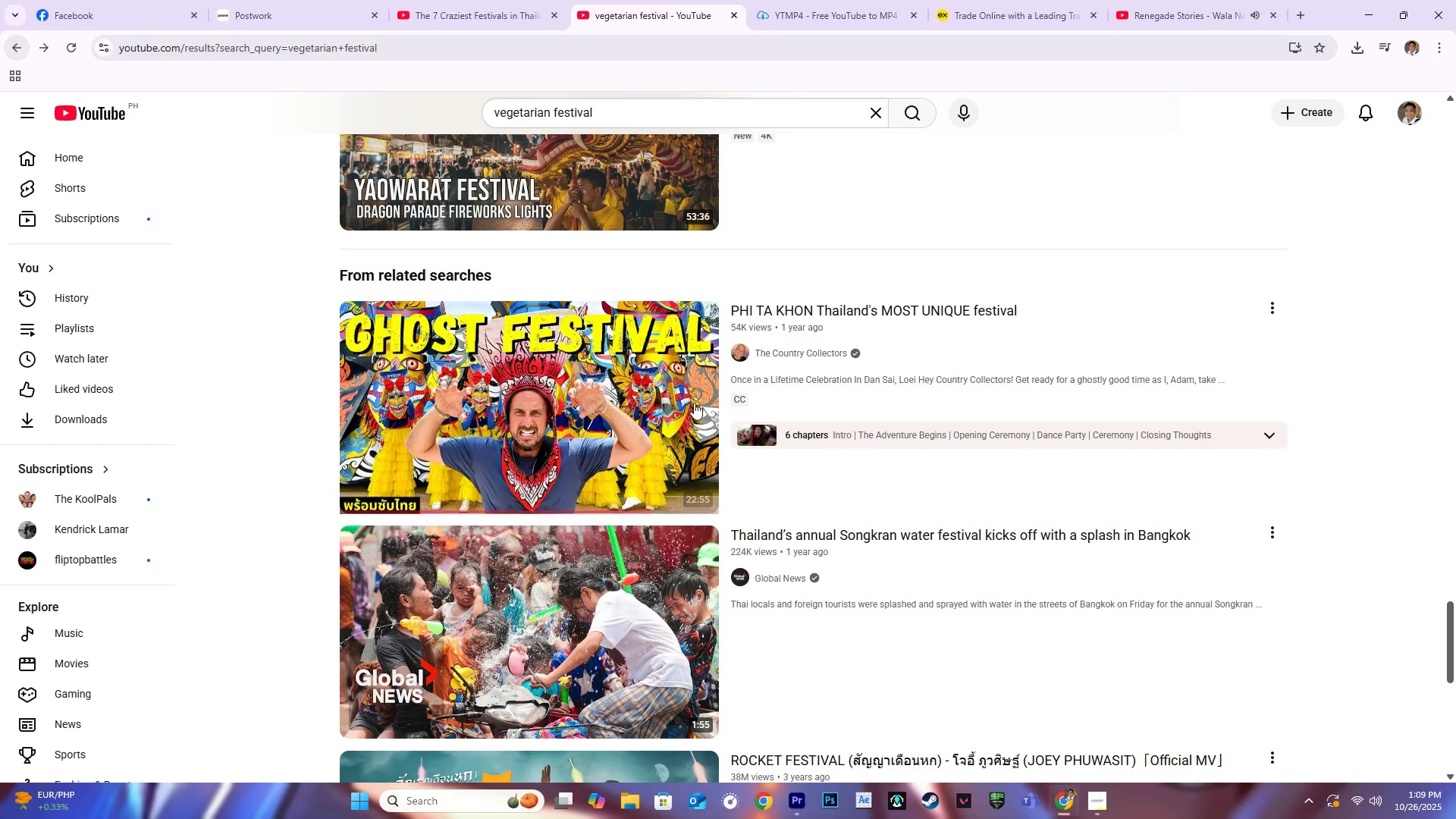 
scroll: coordinate [861, 475], scroll_direction: down, amount: 17.0
 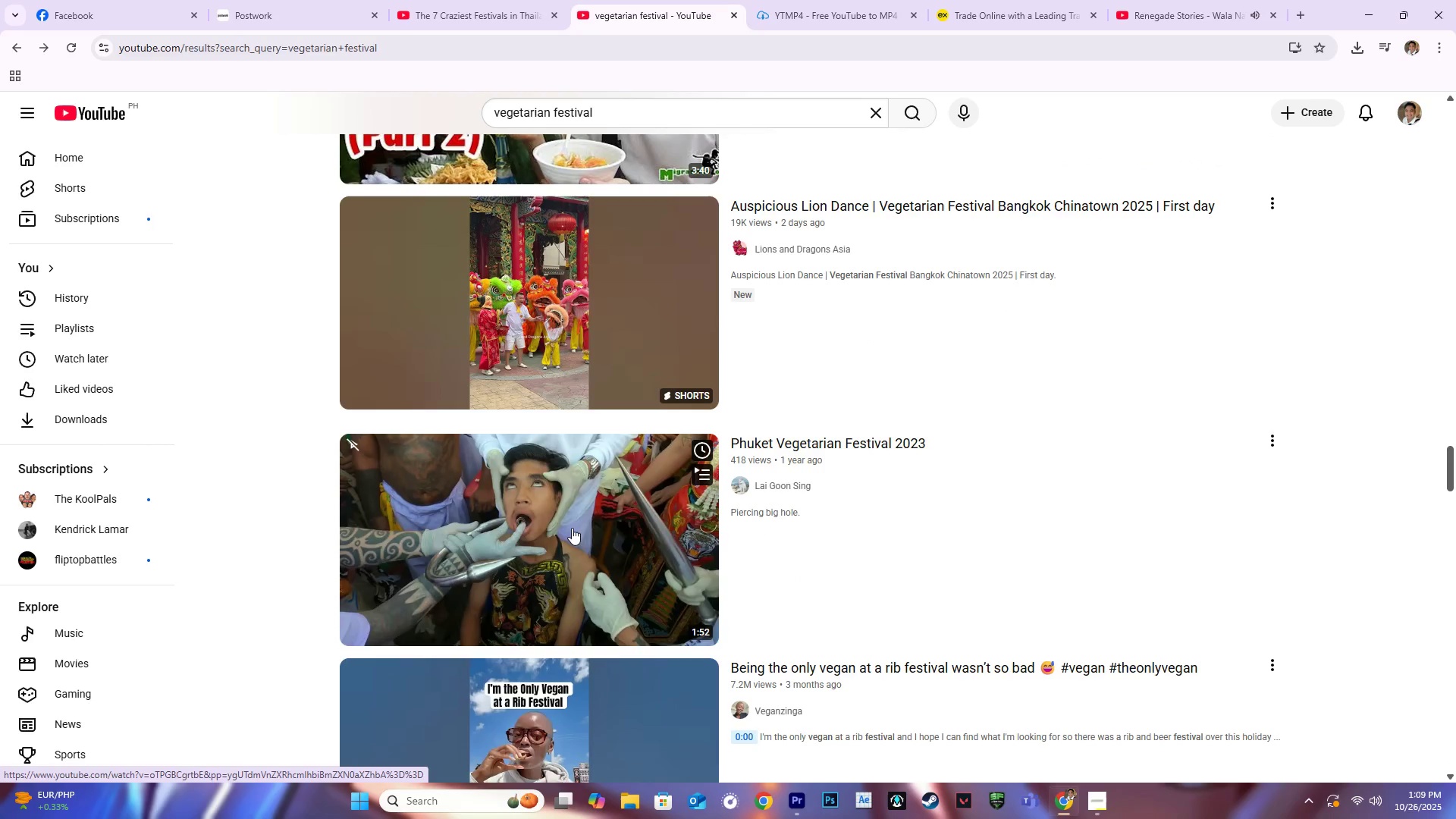 
left_click([572, 528])
 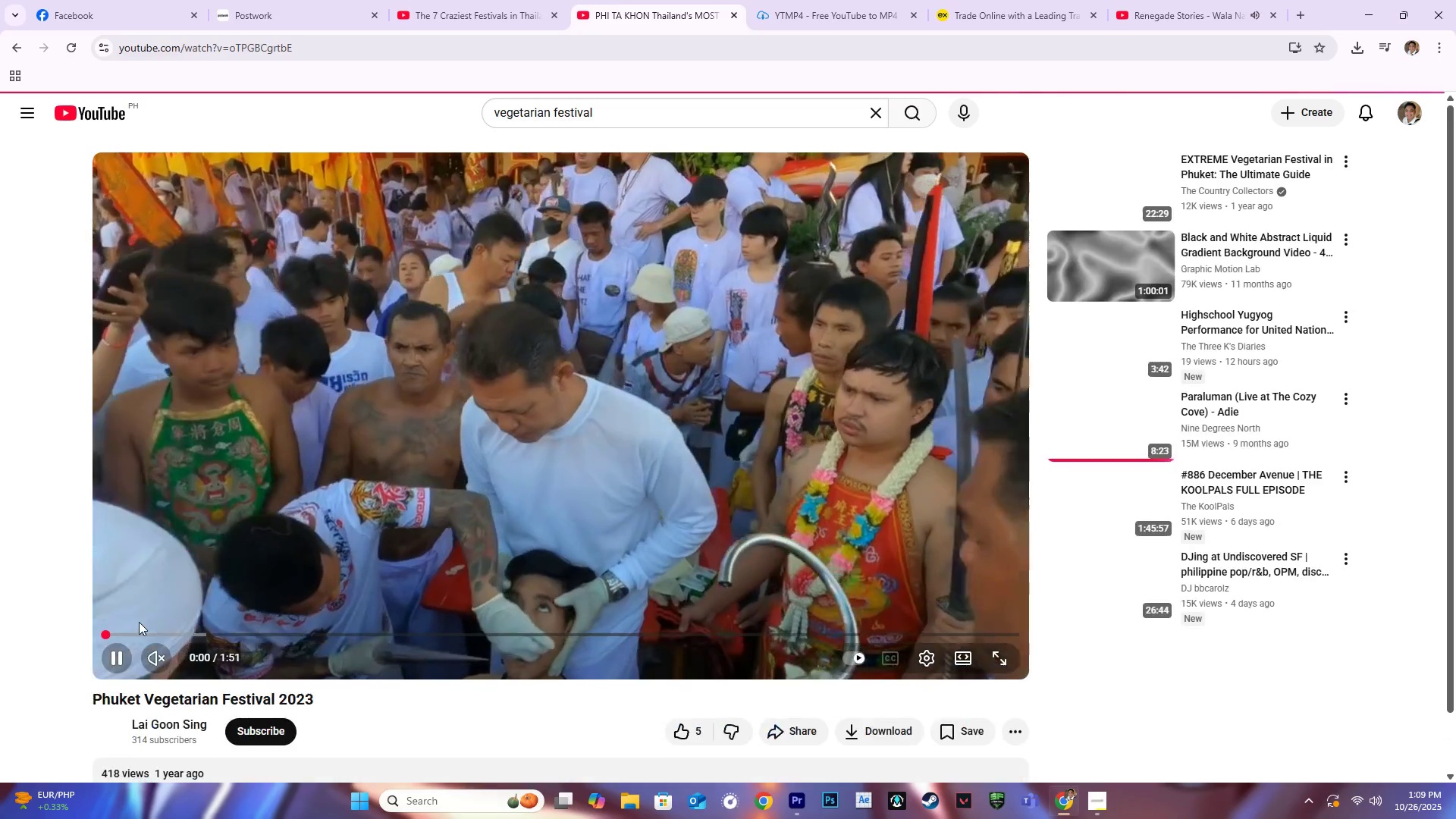 
left_click([133, 635])
 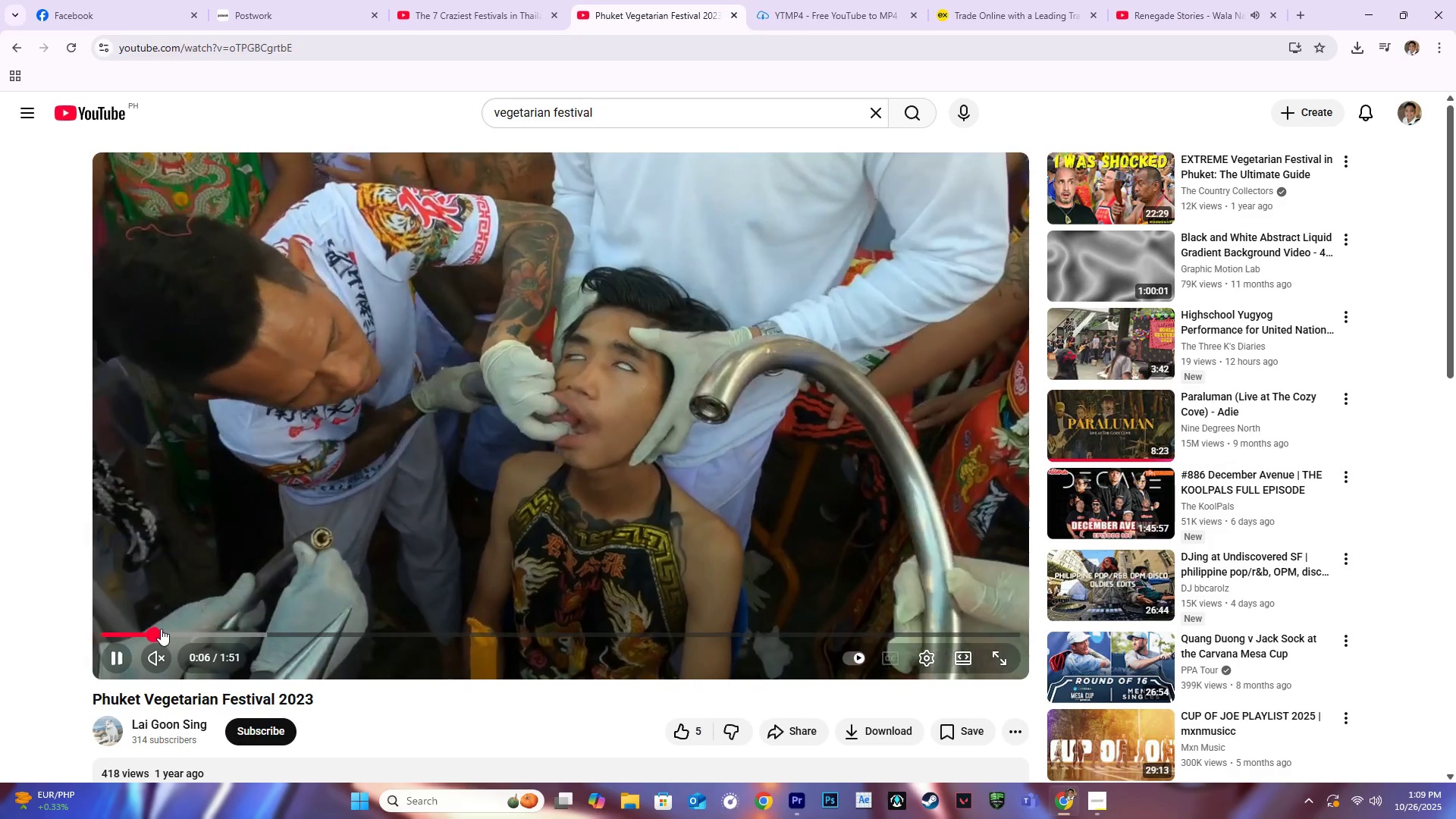 
triple_click([165, 629])
 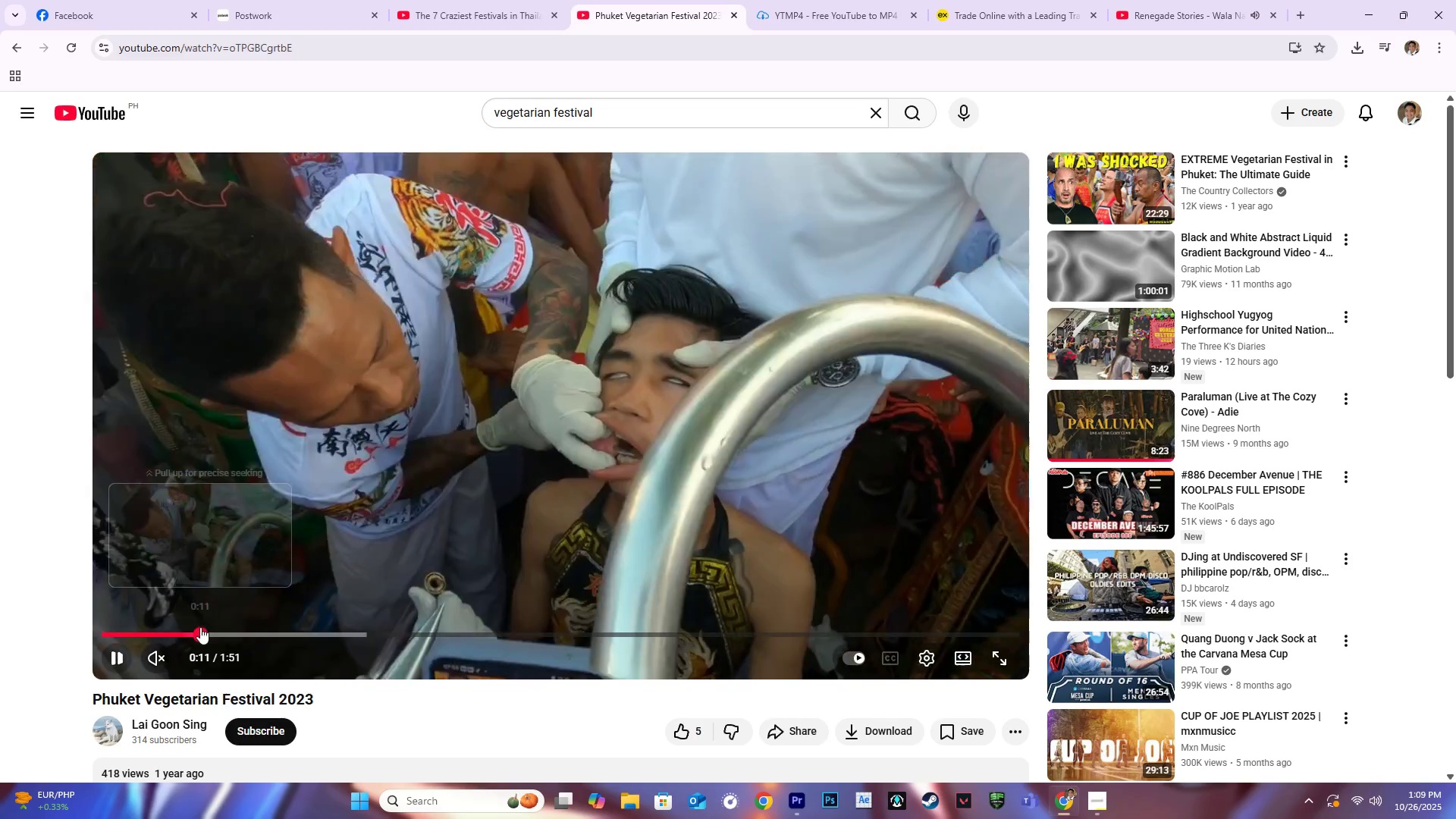 
left_click([265, 633])
 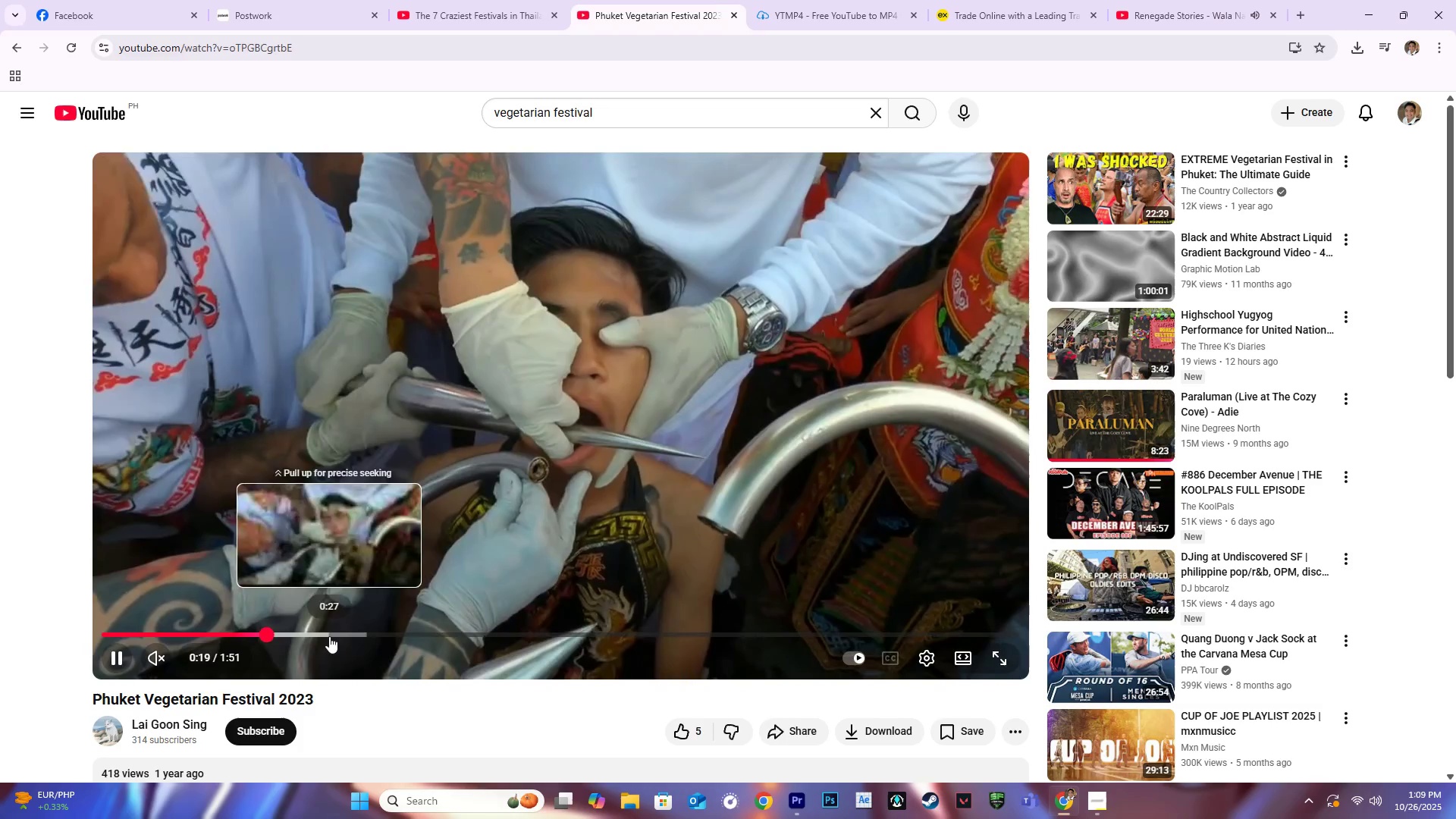 
left_click([329, 636])
 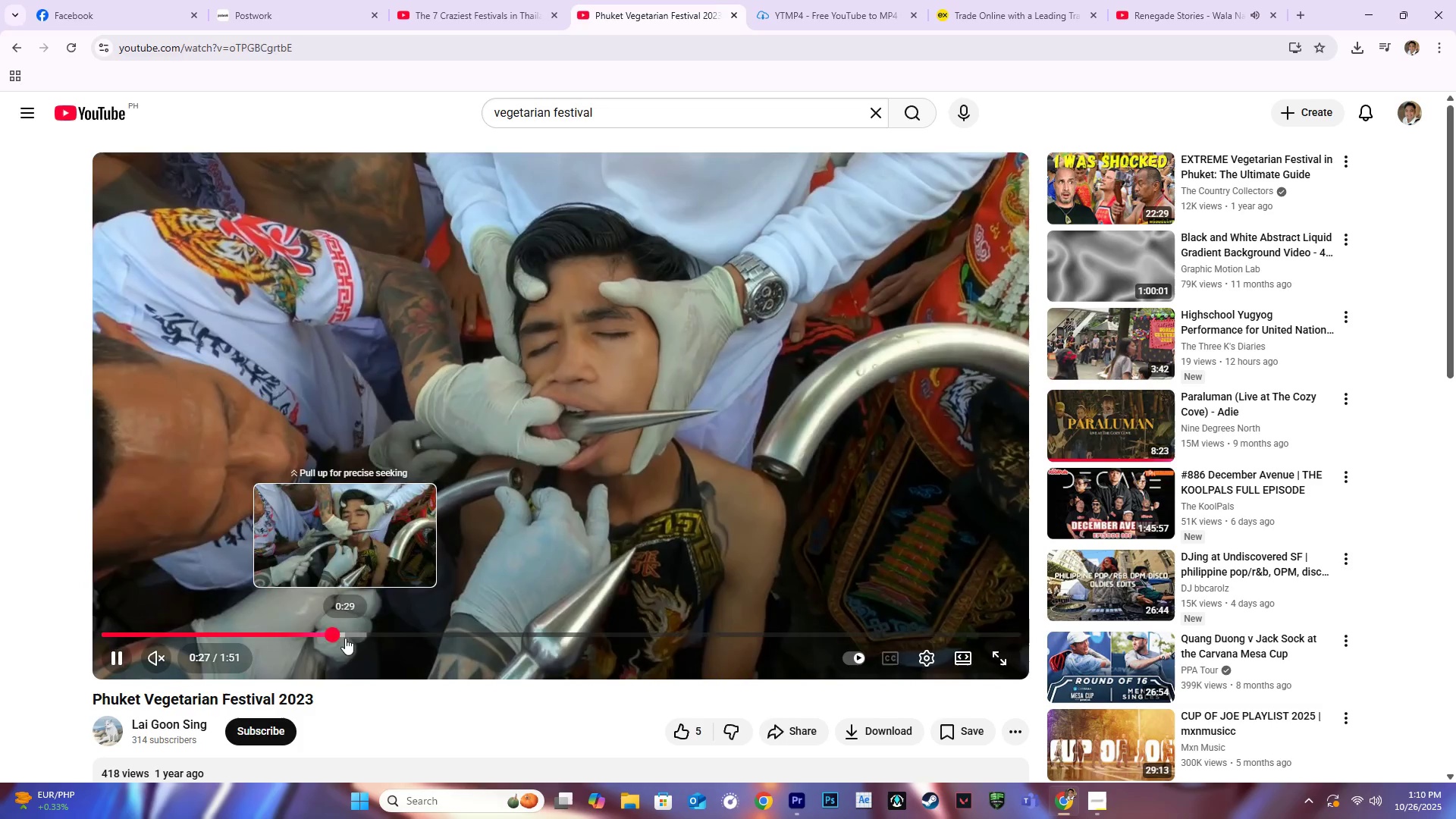 
left_click([345, 638])
 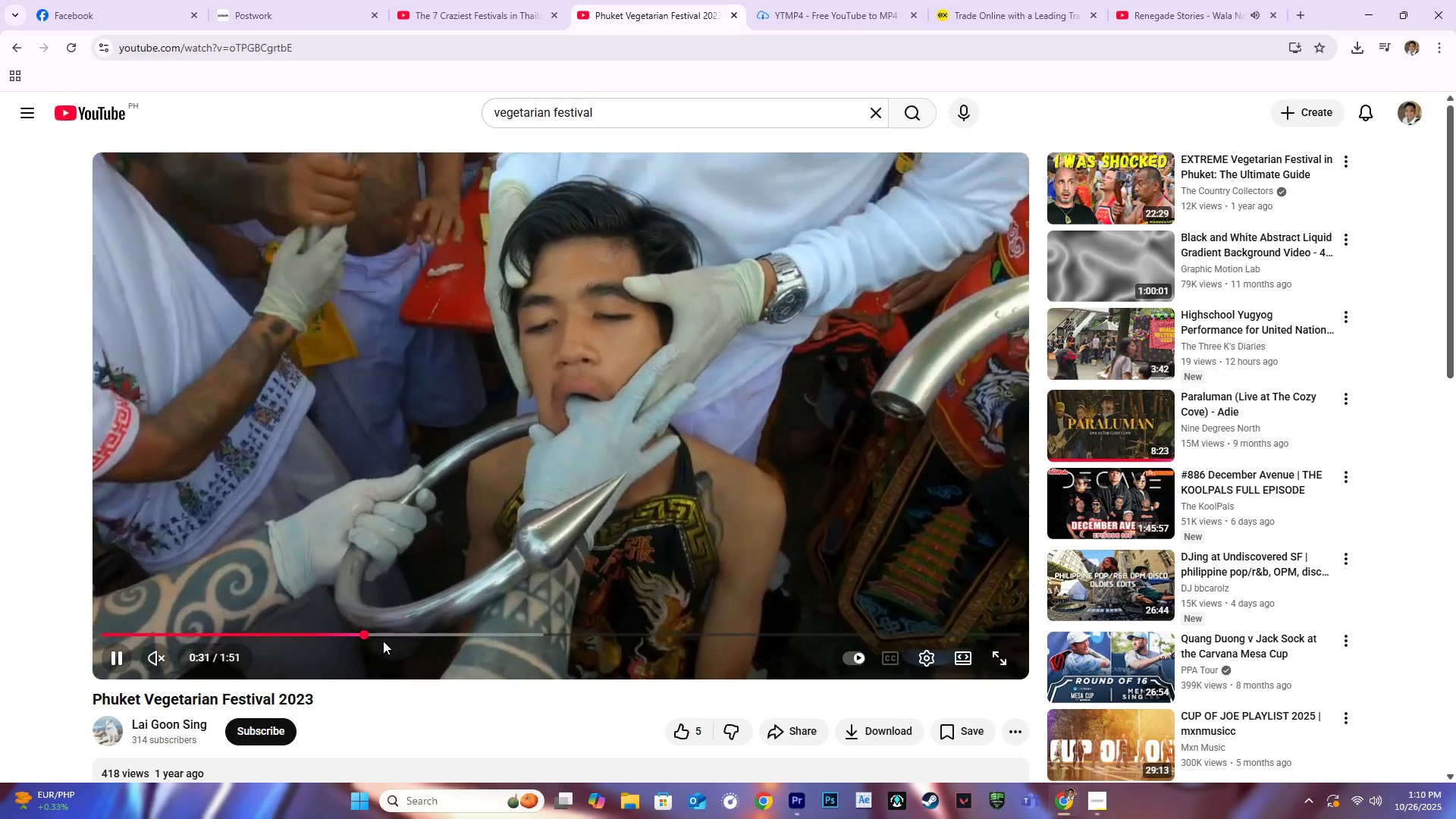 
double_click([427, 636])
 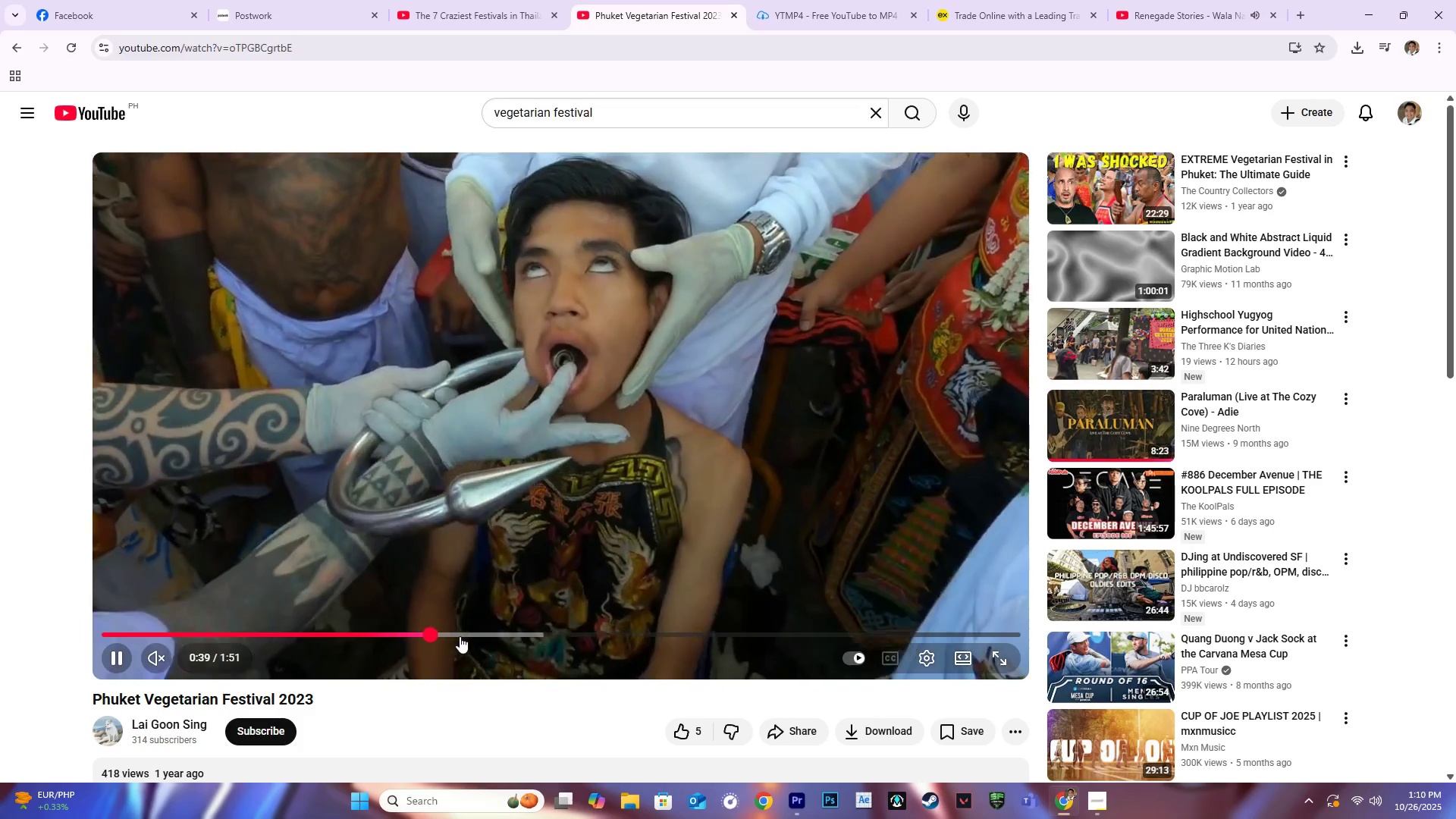 
left_click([460, 636])
 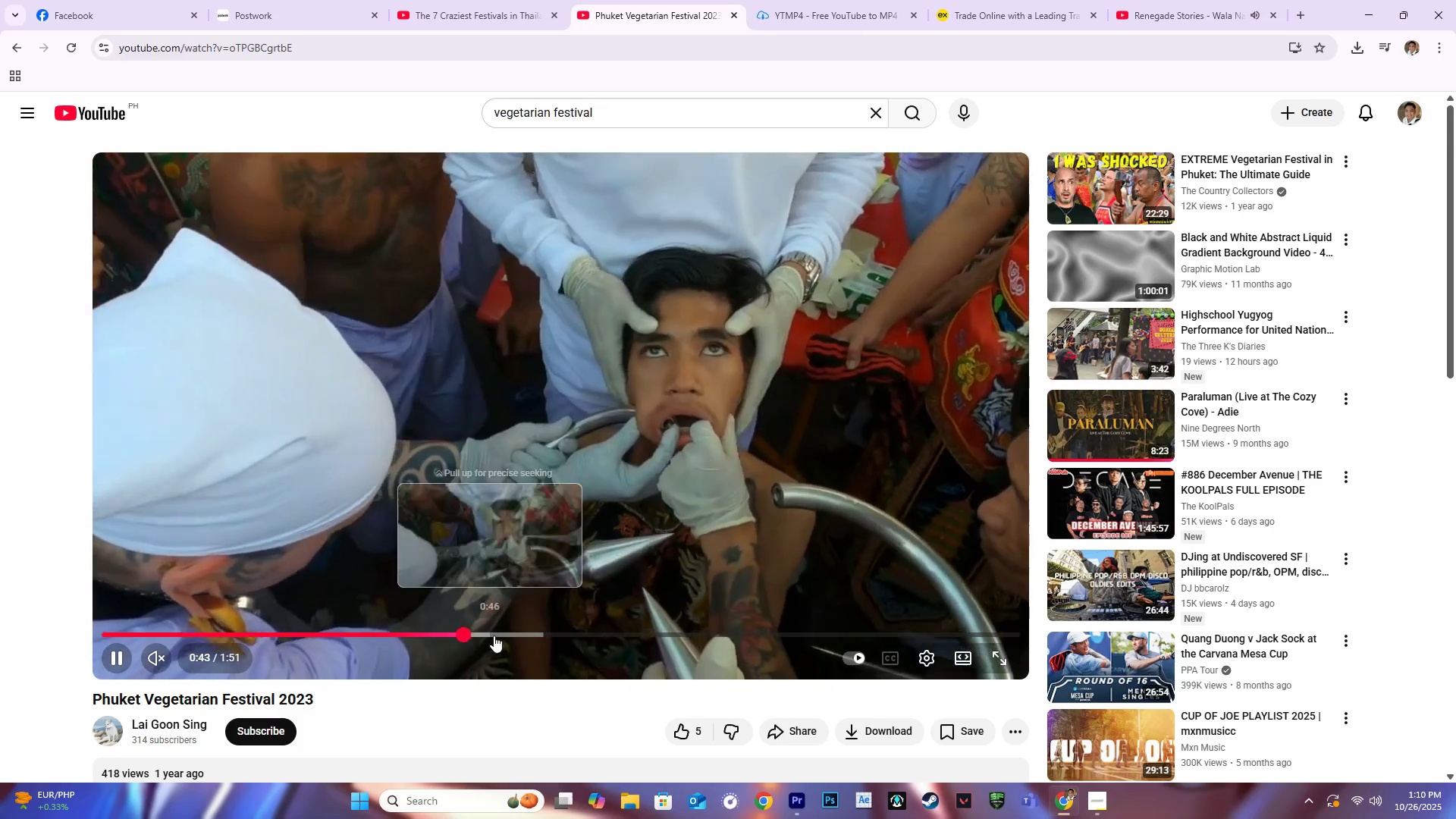 
left_click([494, 635])
 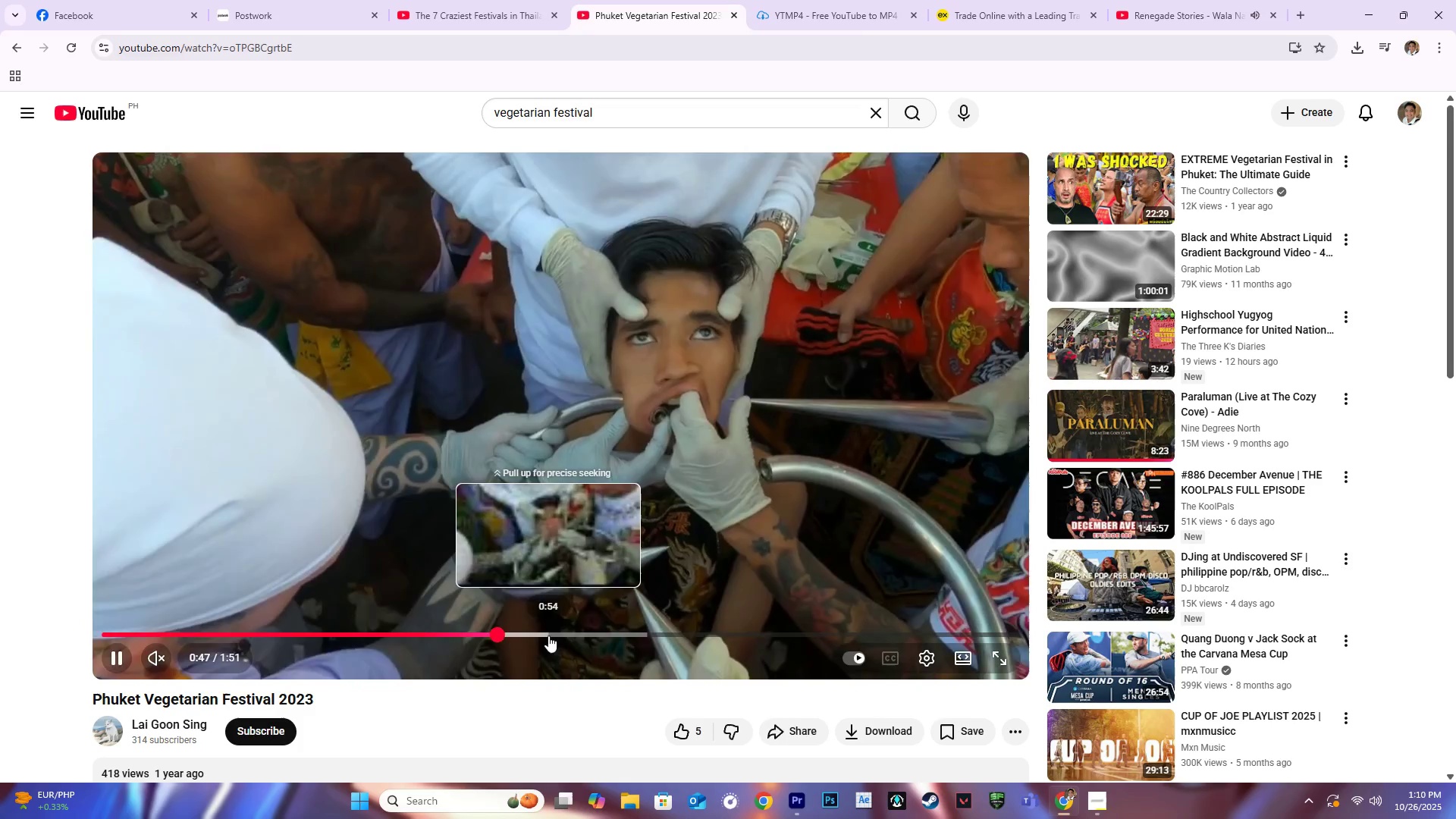 
left_click([548, 635])
 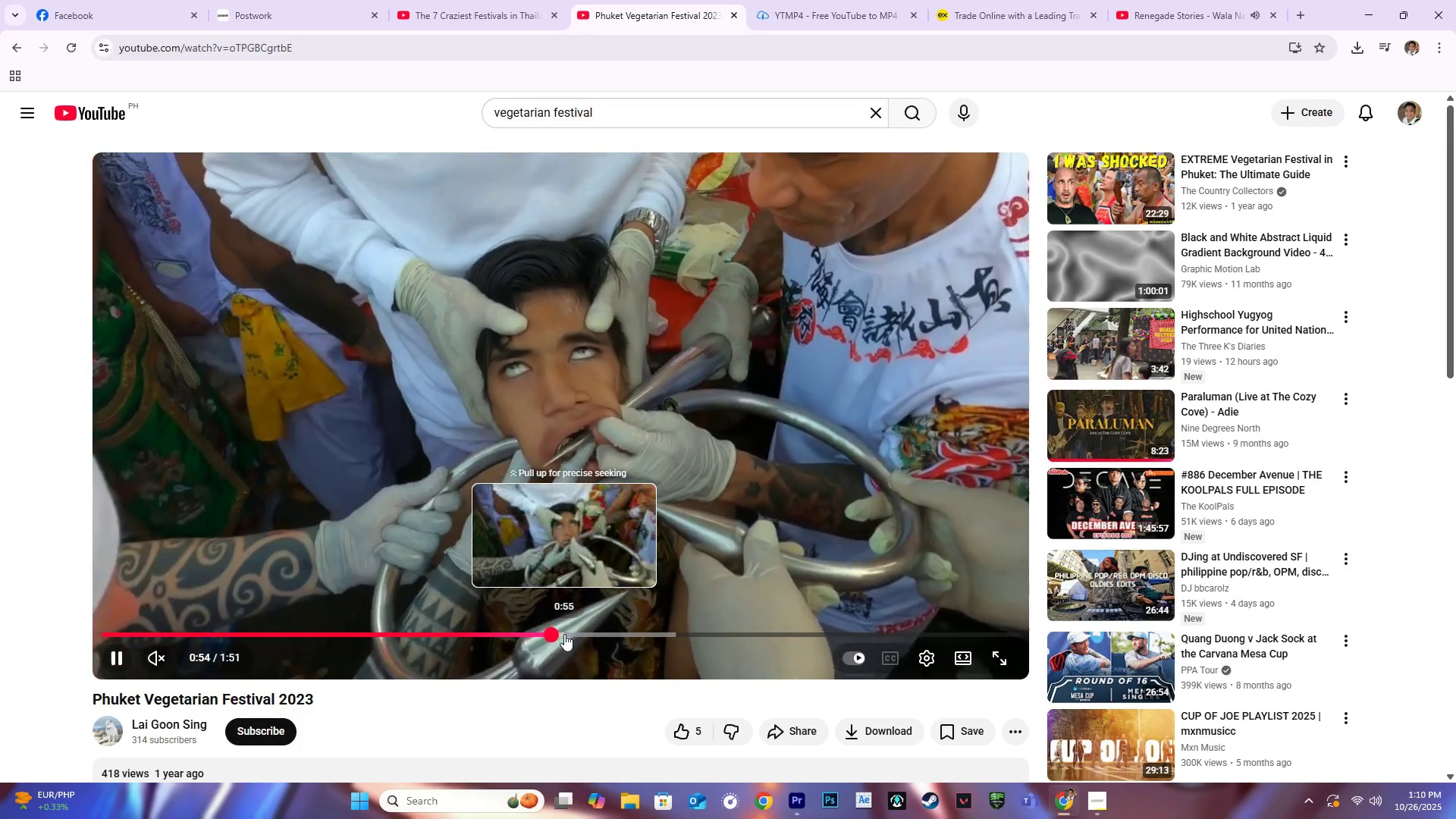 
left_click([564, 634])
 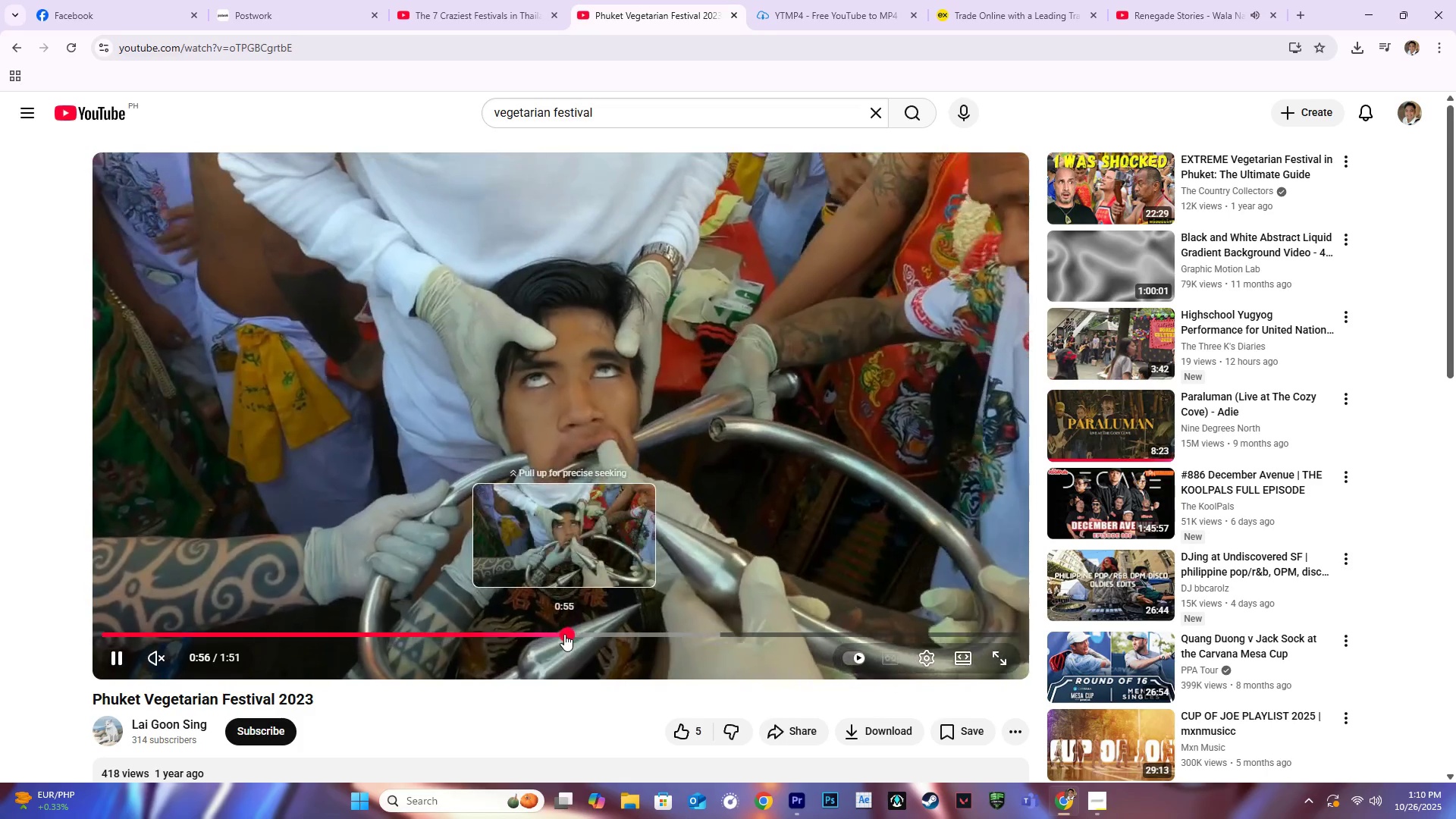 
left_click([564, 634])
 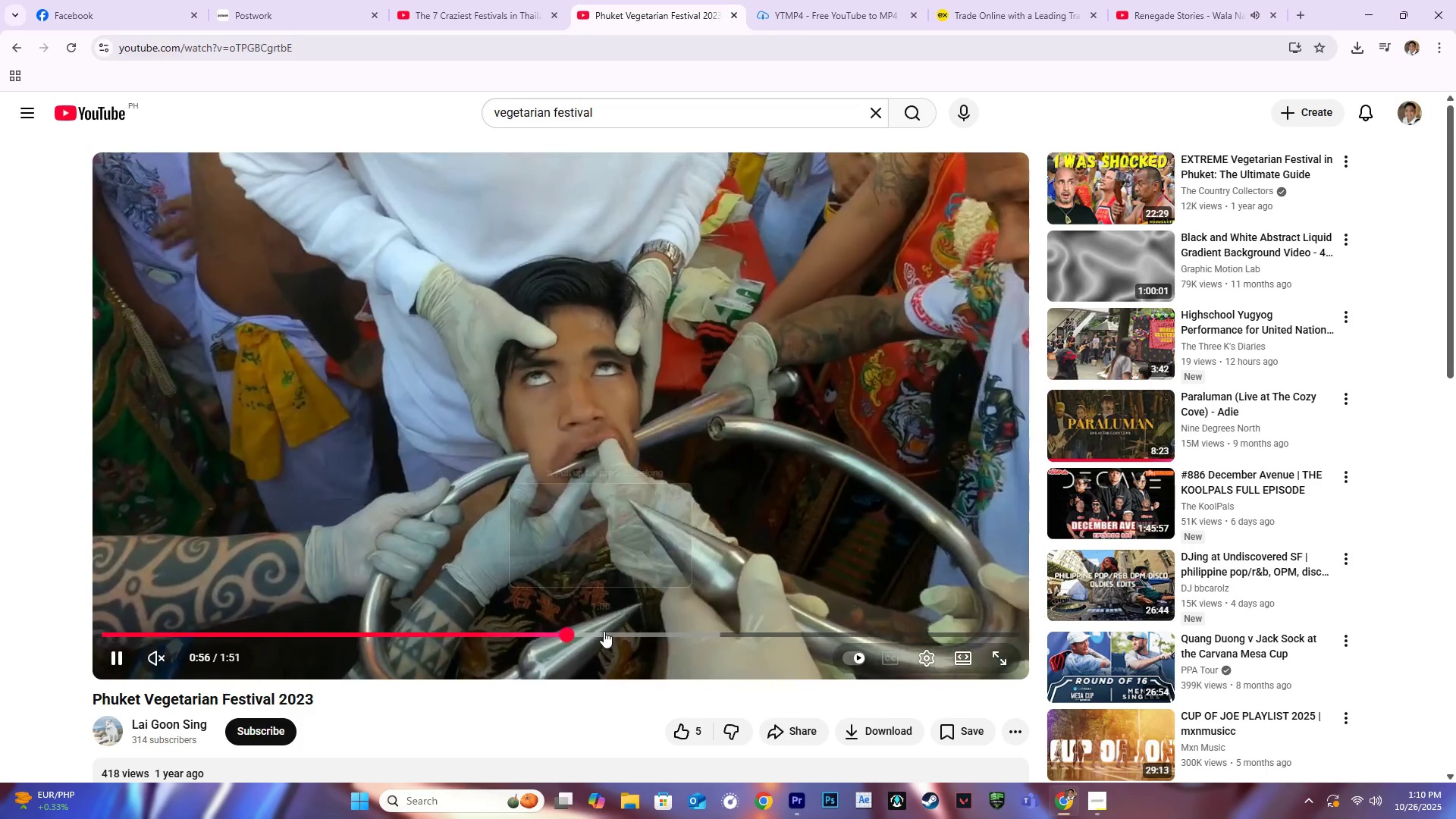 
left_click([604, 631])
 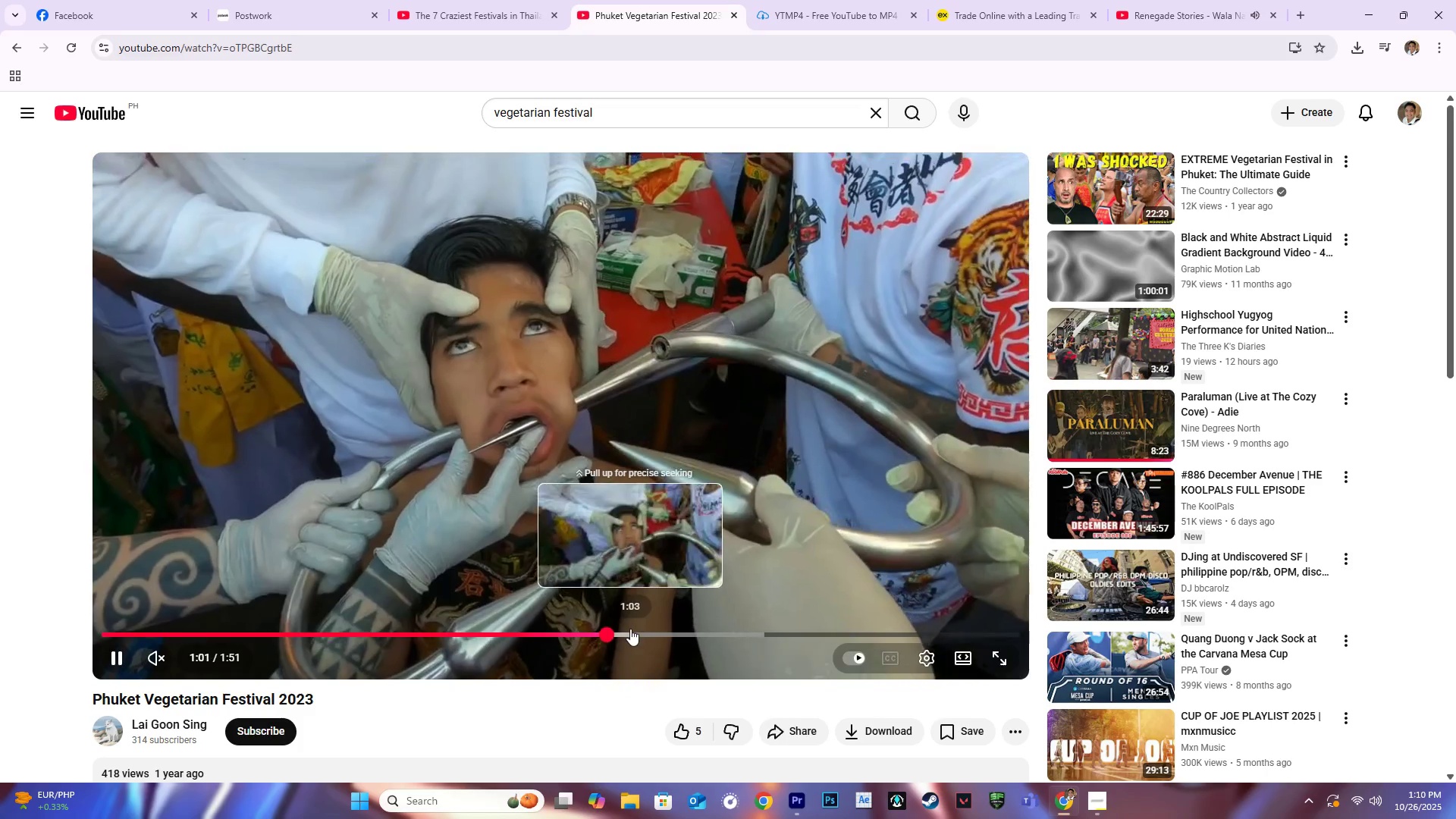 
left_click([630, 629])
 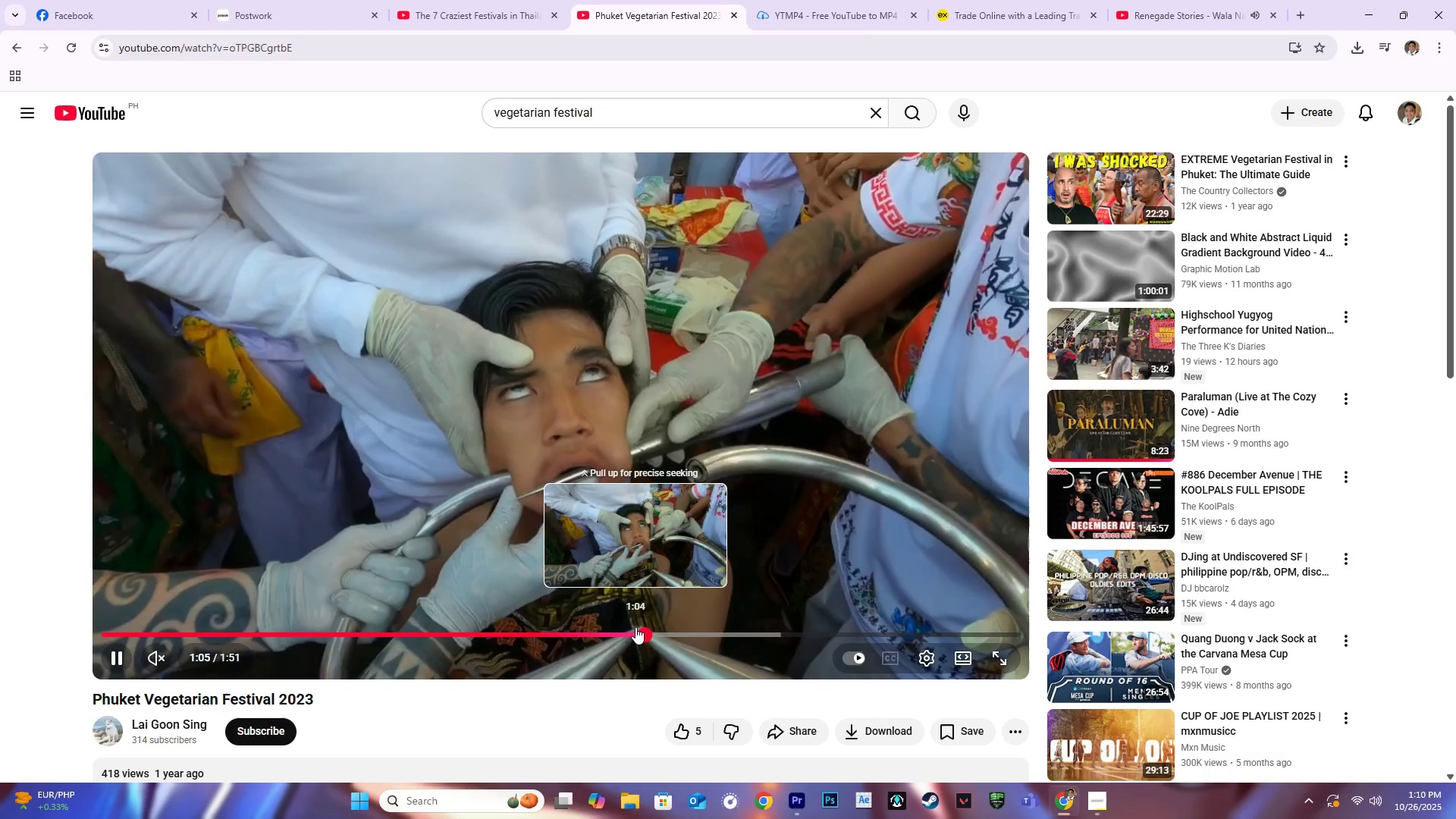 
left_click([685, 630])
 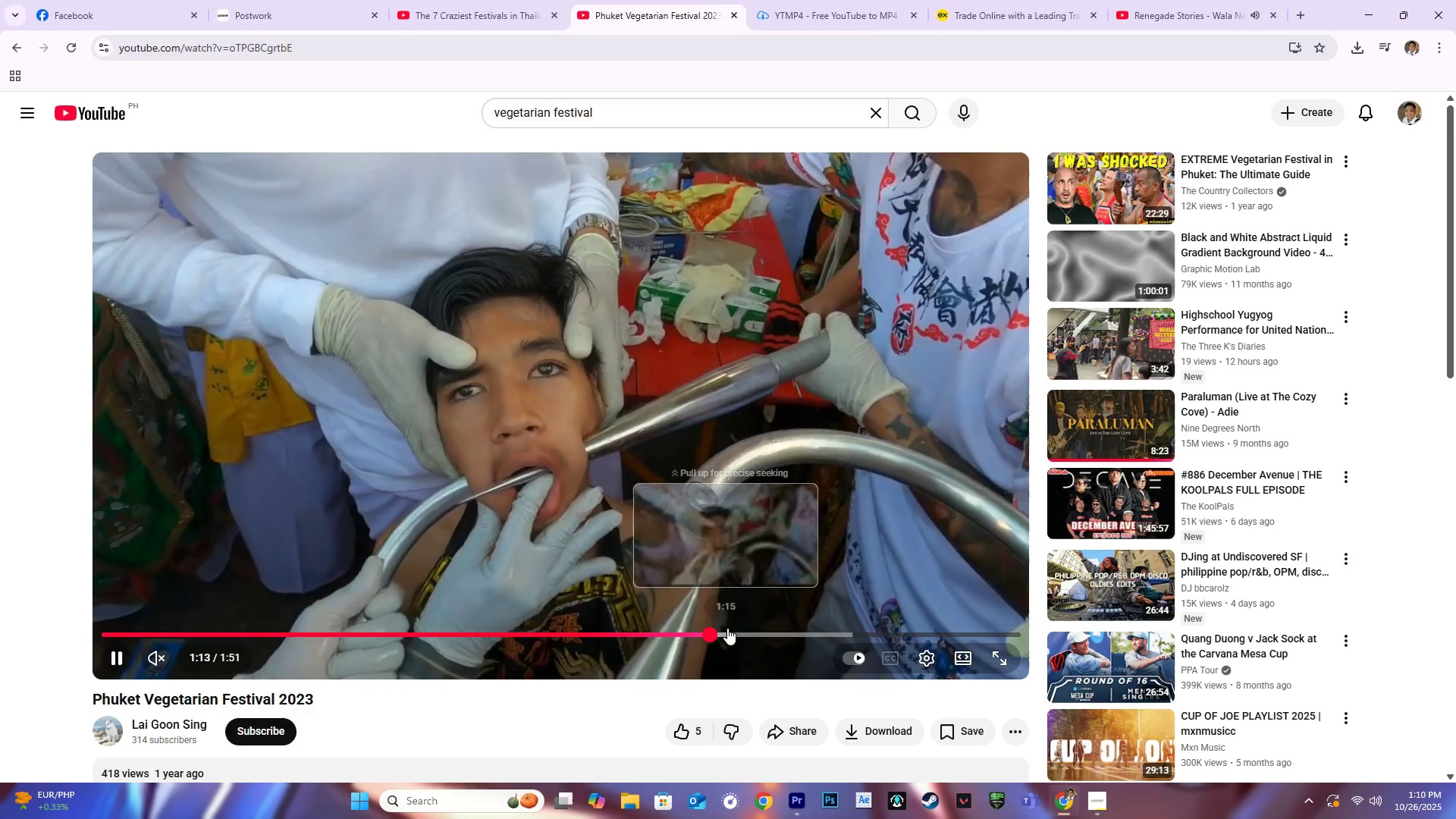 
left_click([737, 628])
 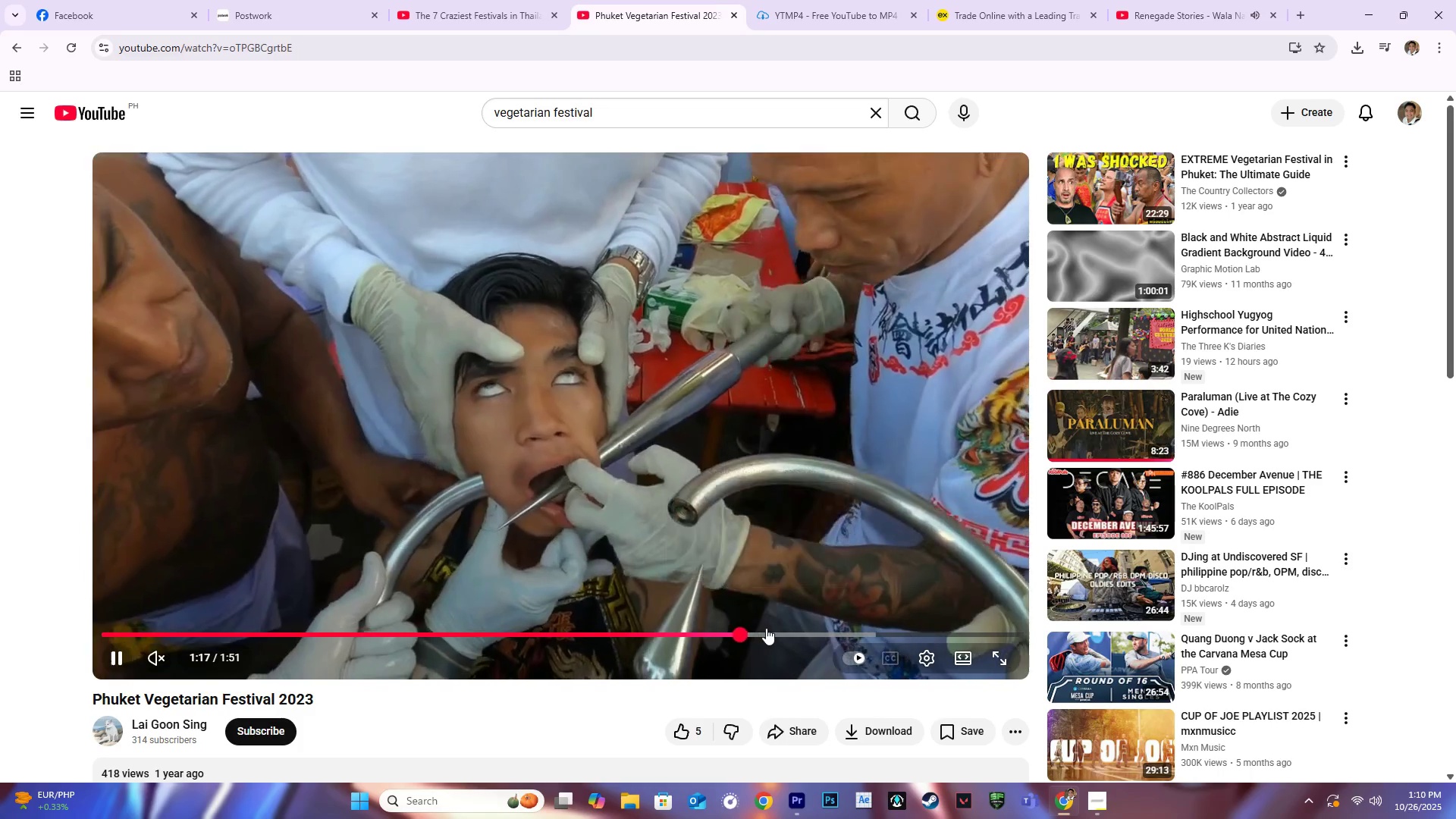 
left_click([766, 628])
 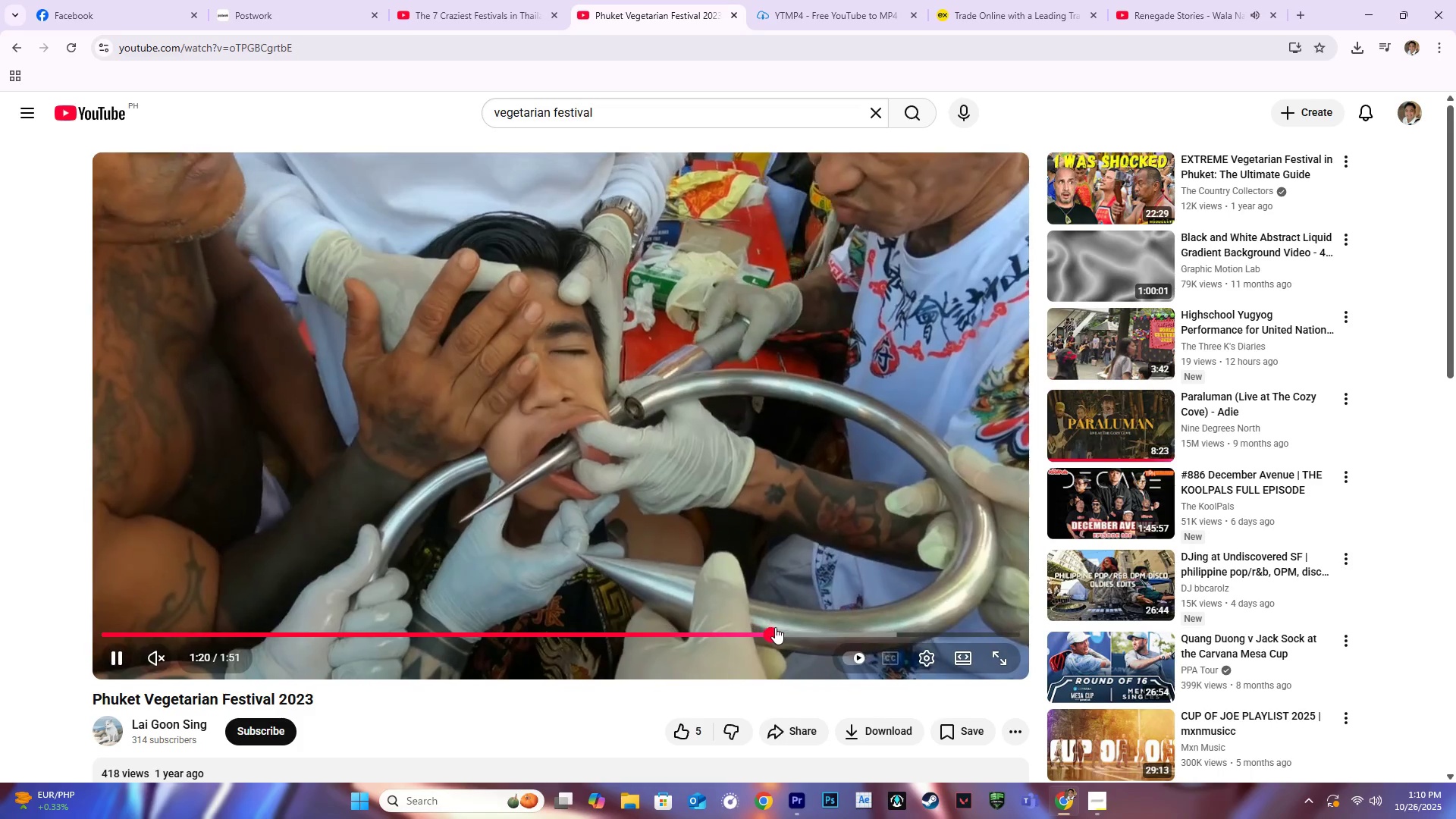 
left_click([775, 627])
 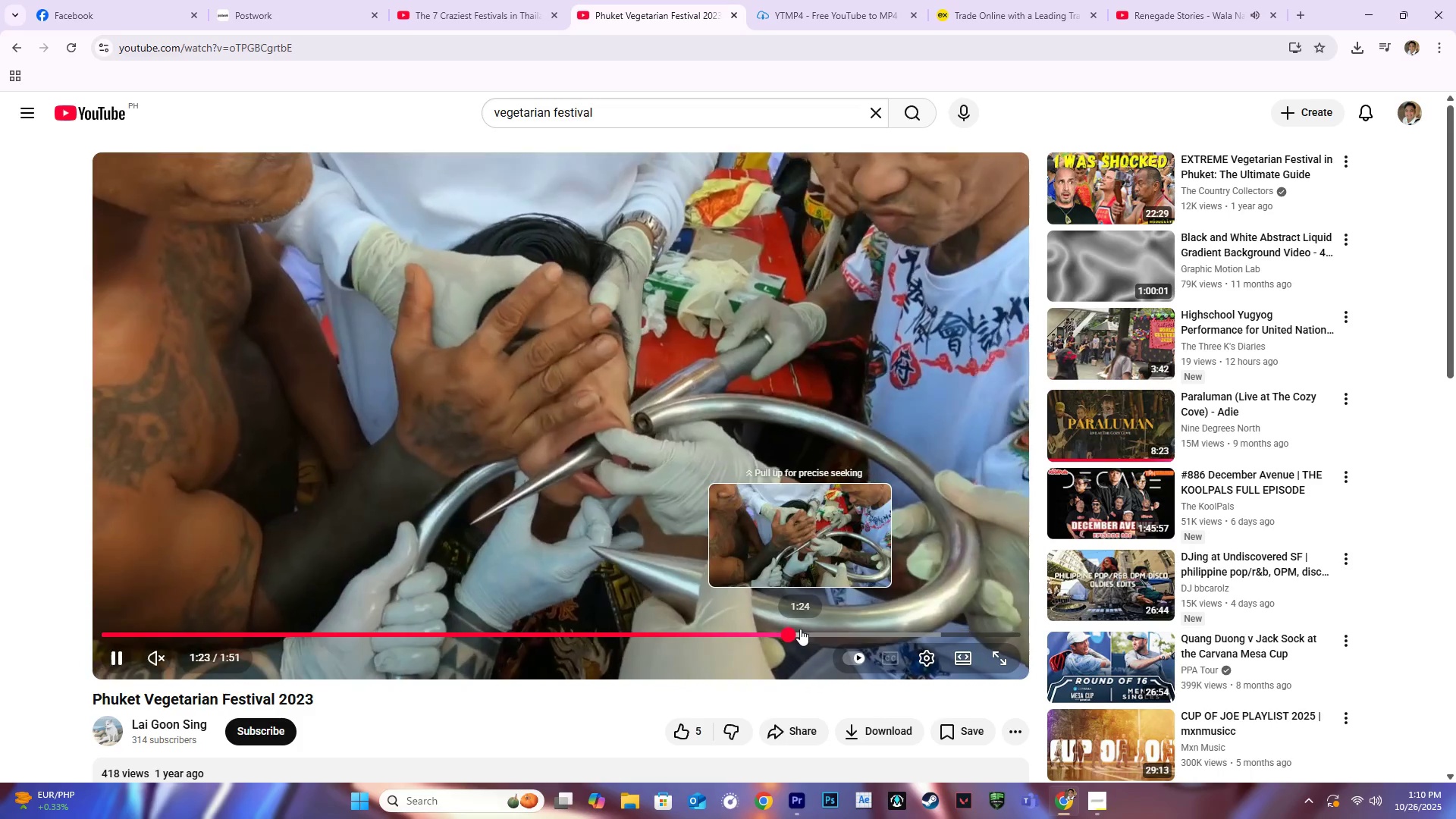 
left_click([814, 633])
 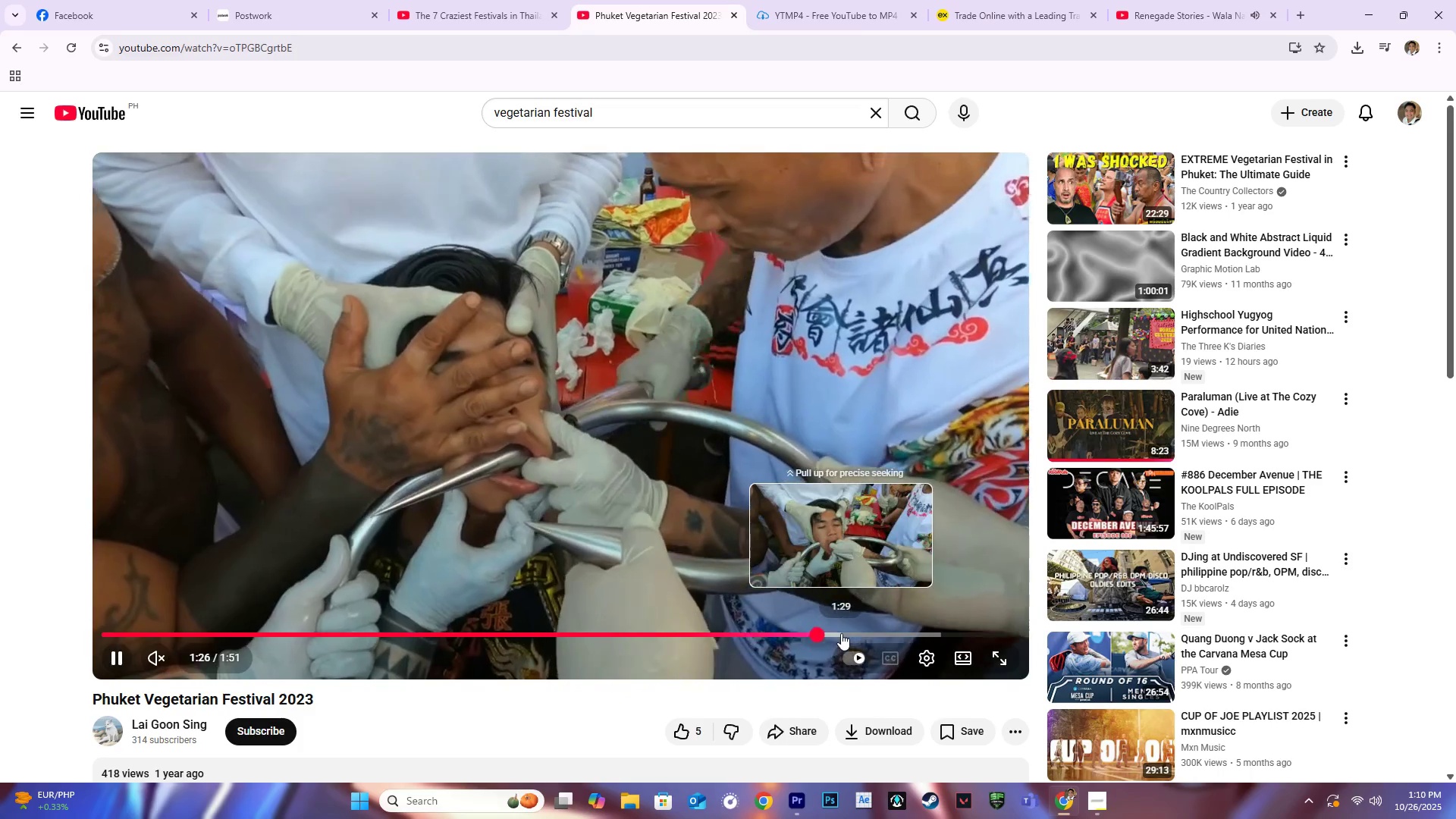 
left_click([841, 633])
 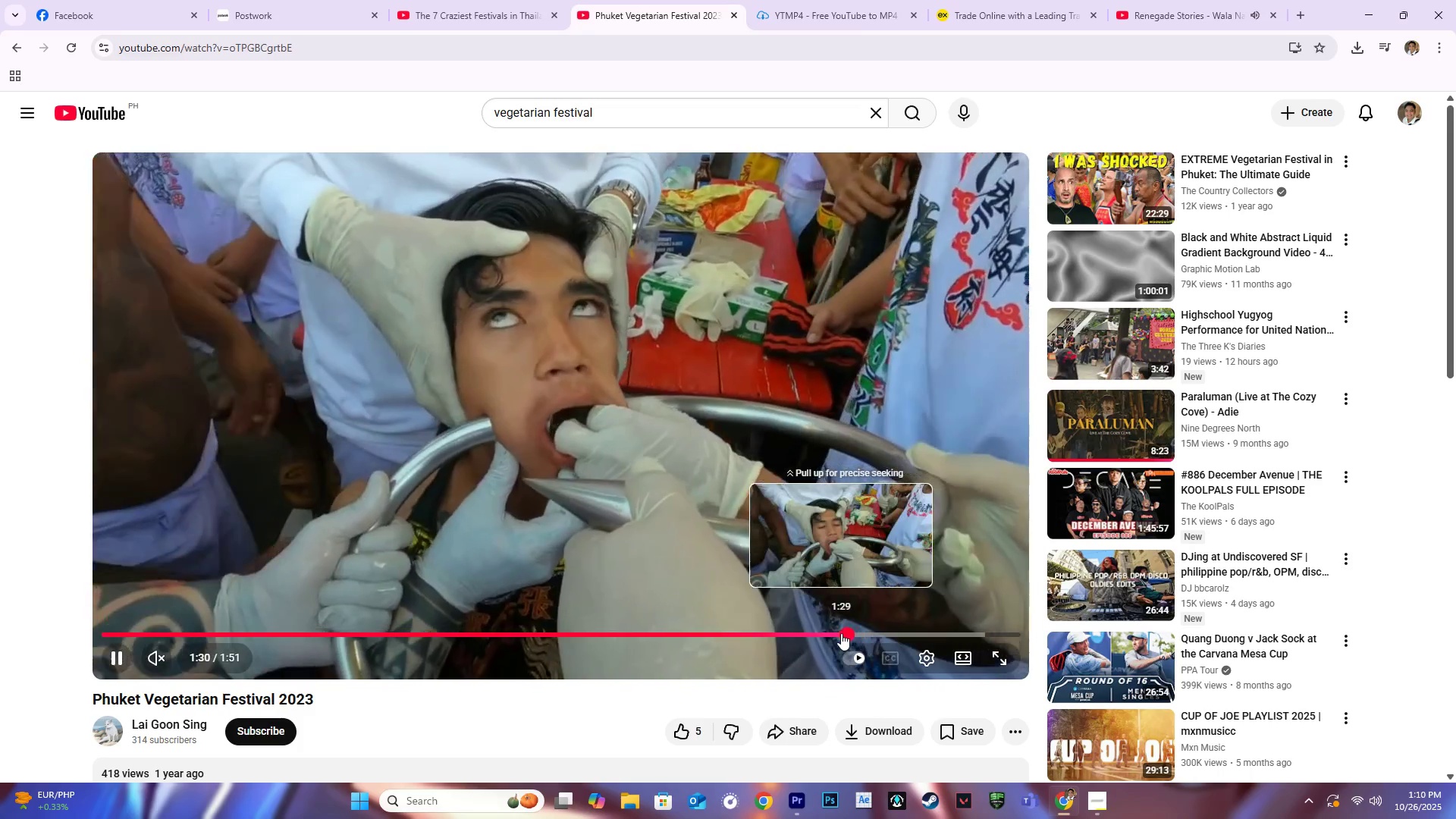 
left_click([841, 633])
 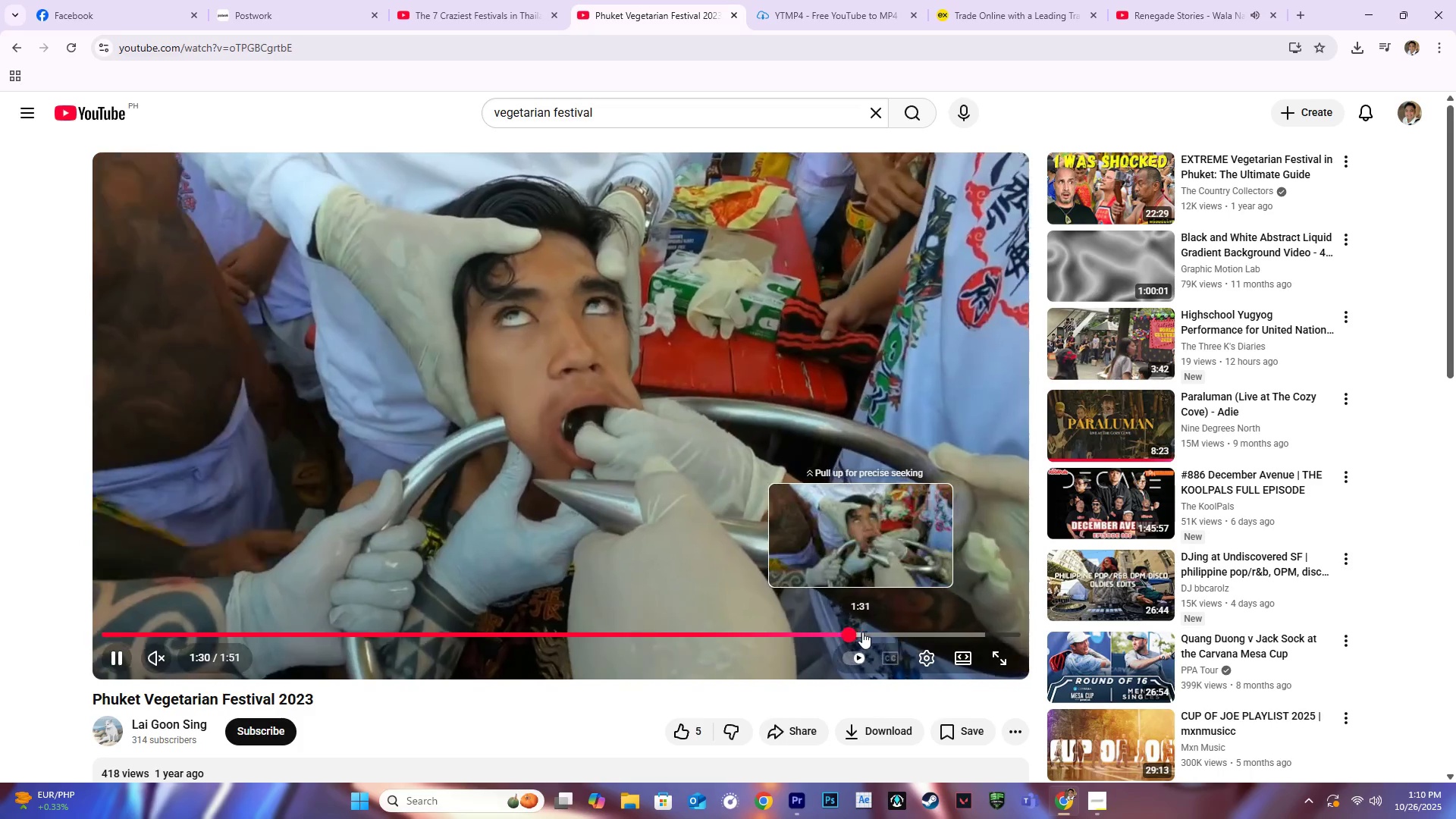 
left_click([869, 632])
 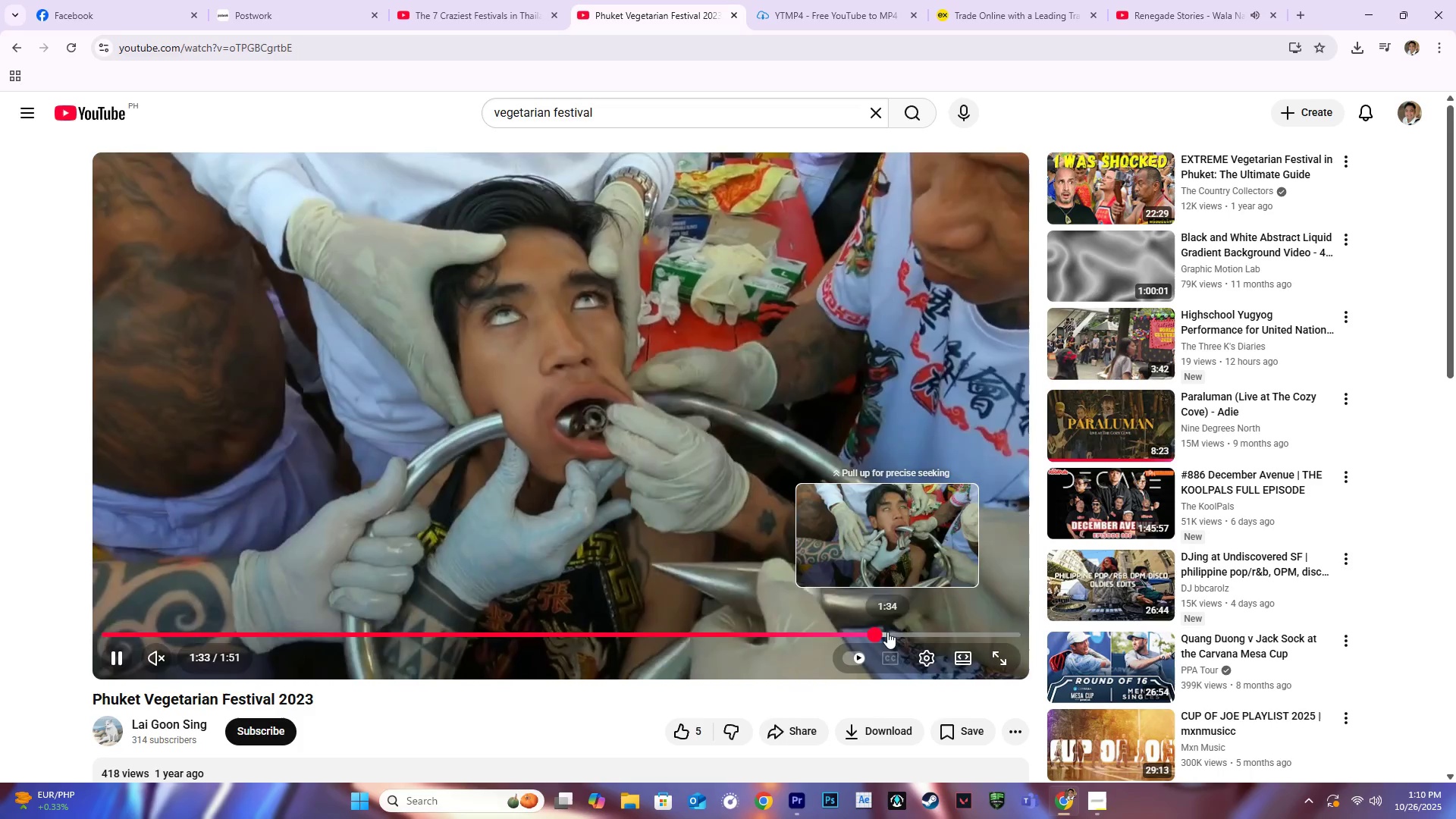 
left_click([887, 632])
 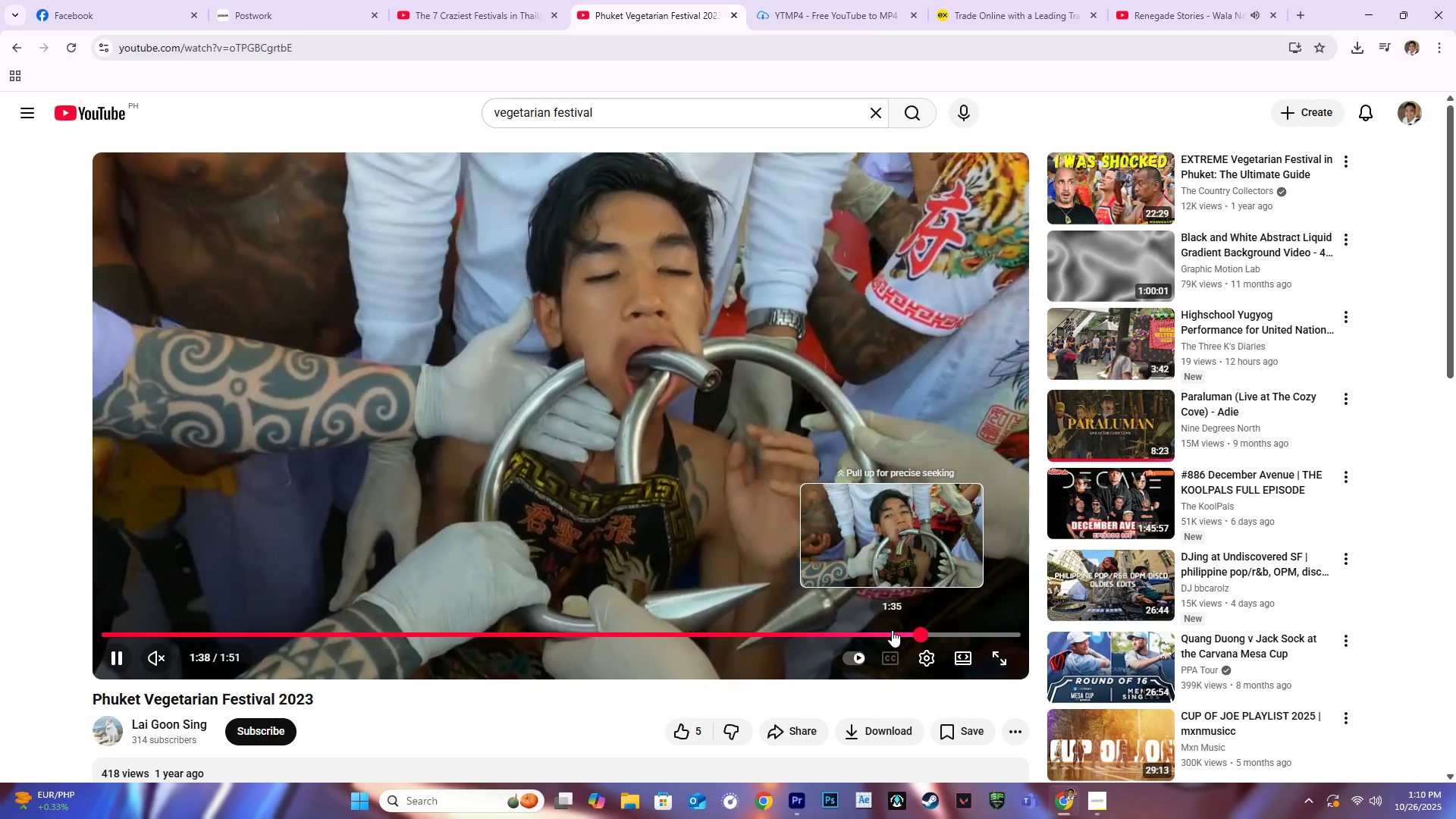 
wait(9.21)
 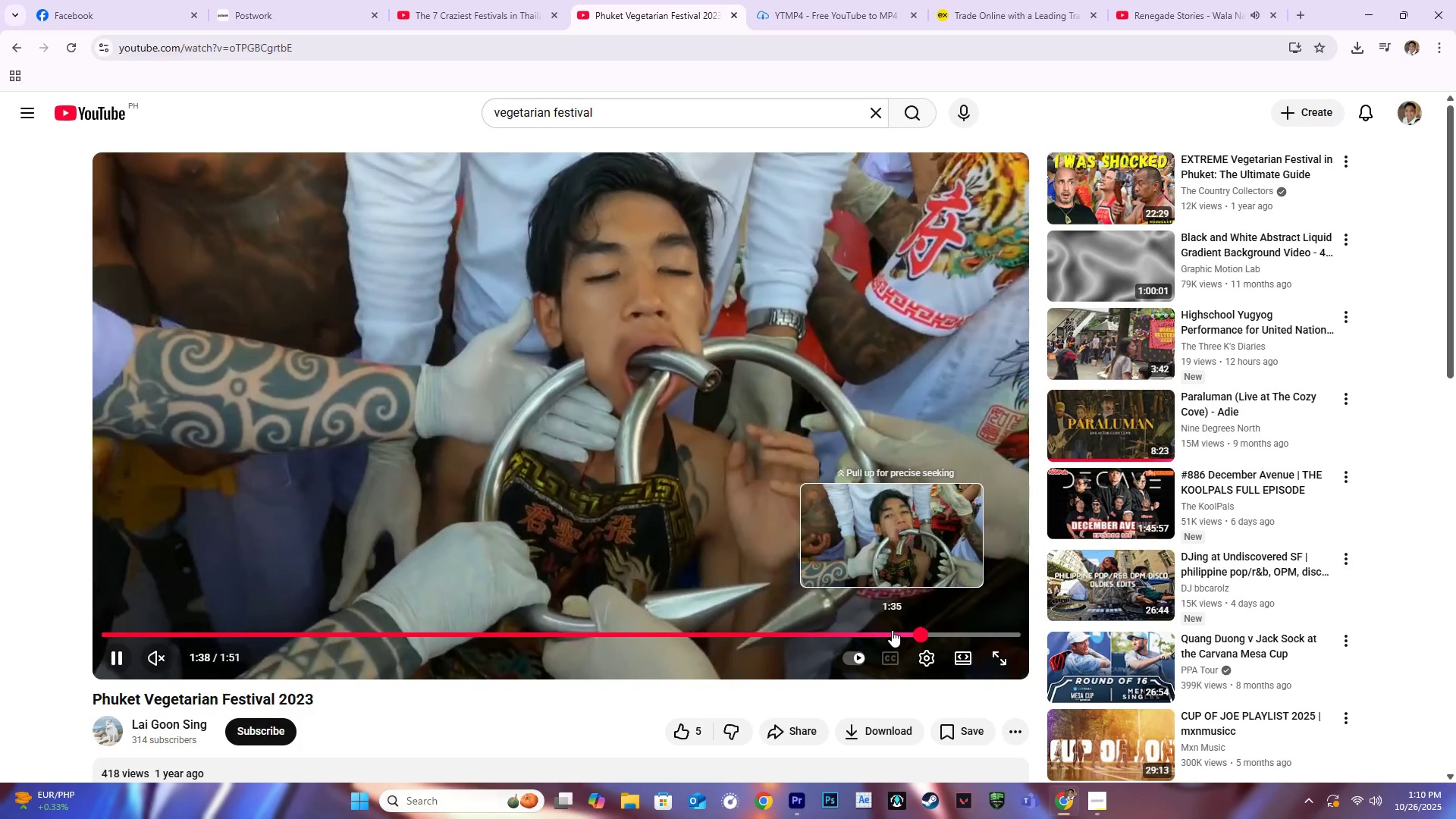 
left_click([984, 631])
 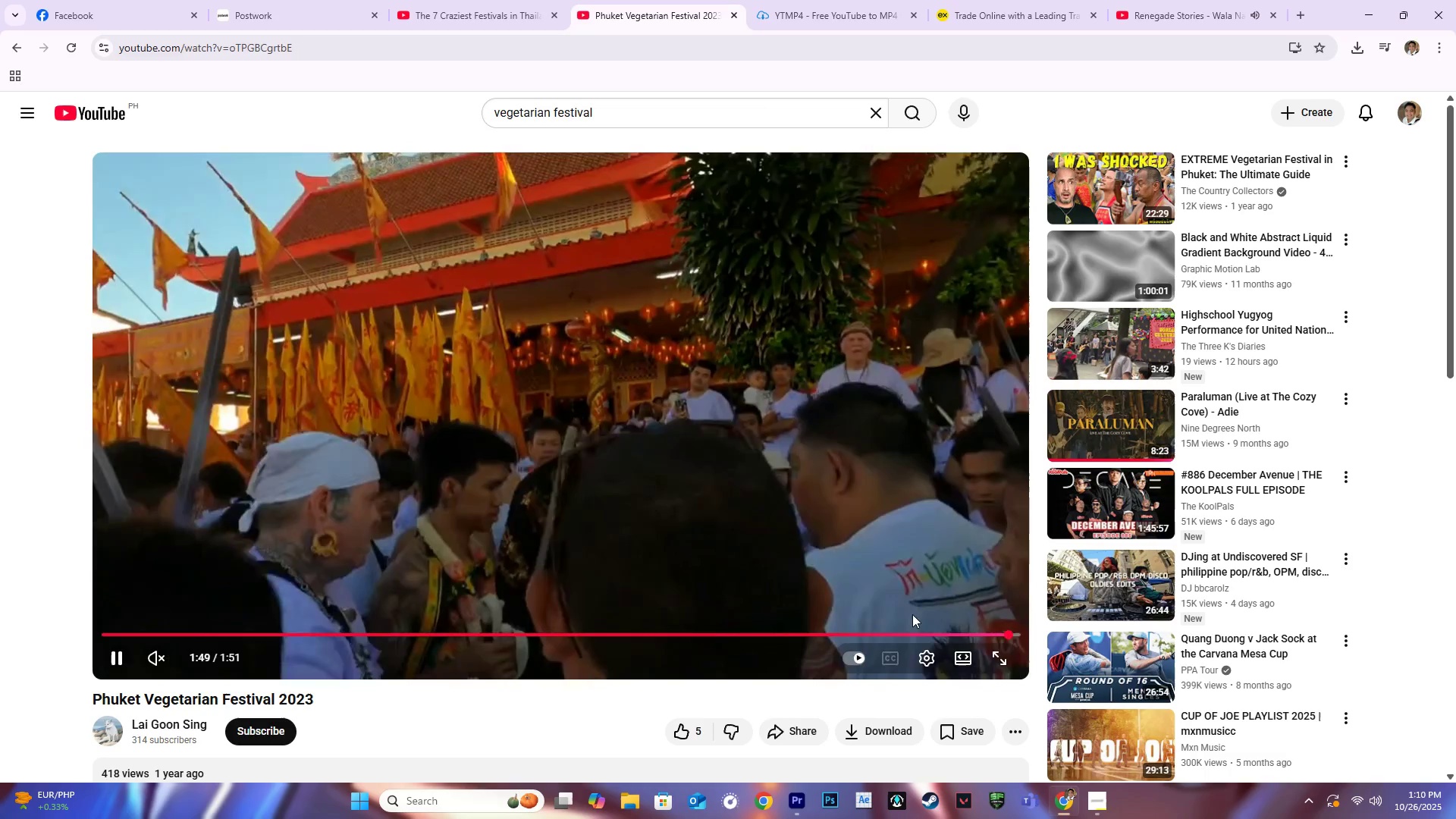 
wait(8.1)
 